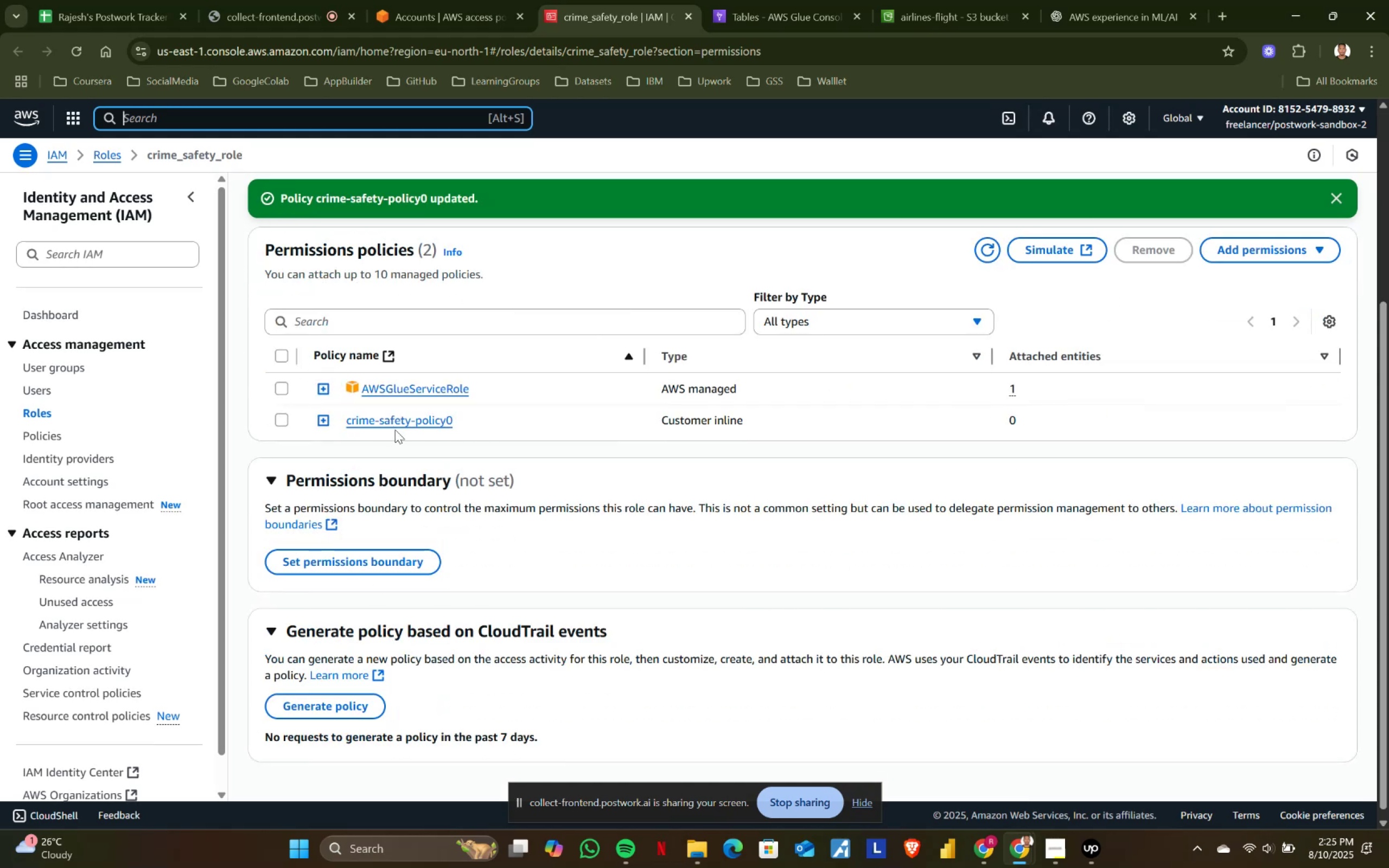 
left_click([397, 426])
 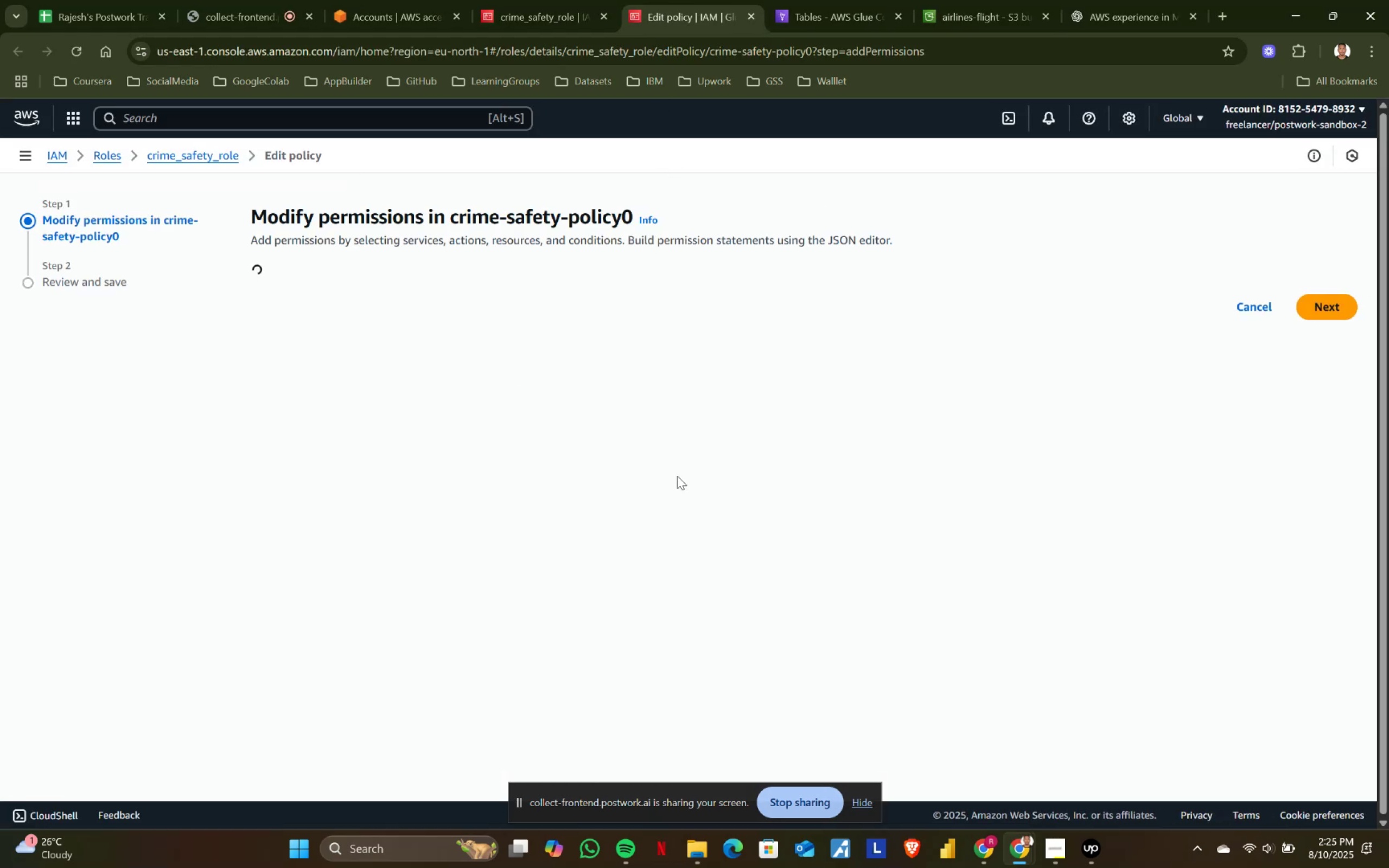 
wait(6.44)
 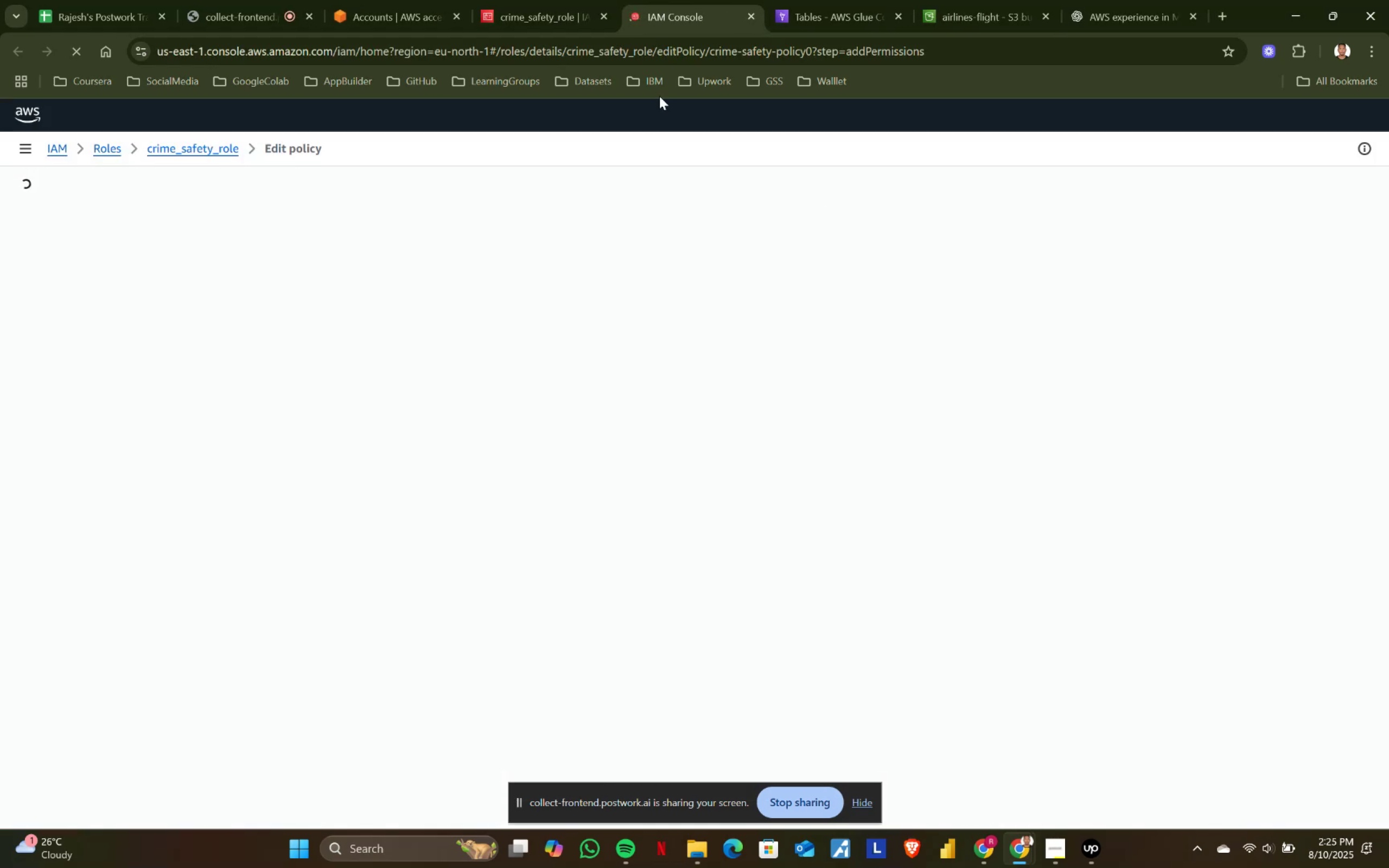 
left_click([751, 15])
 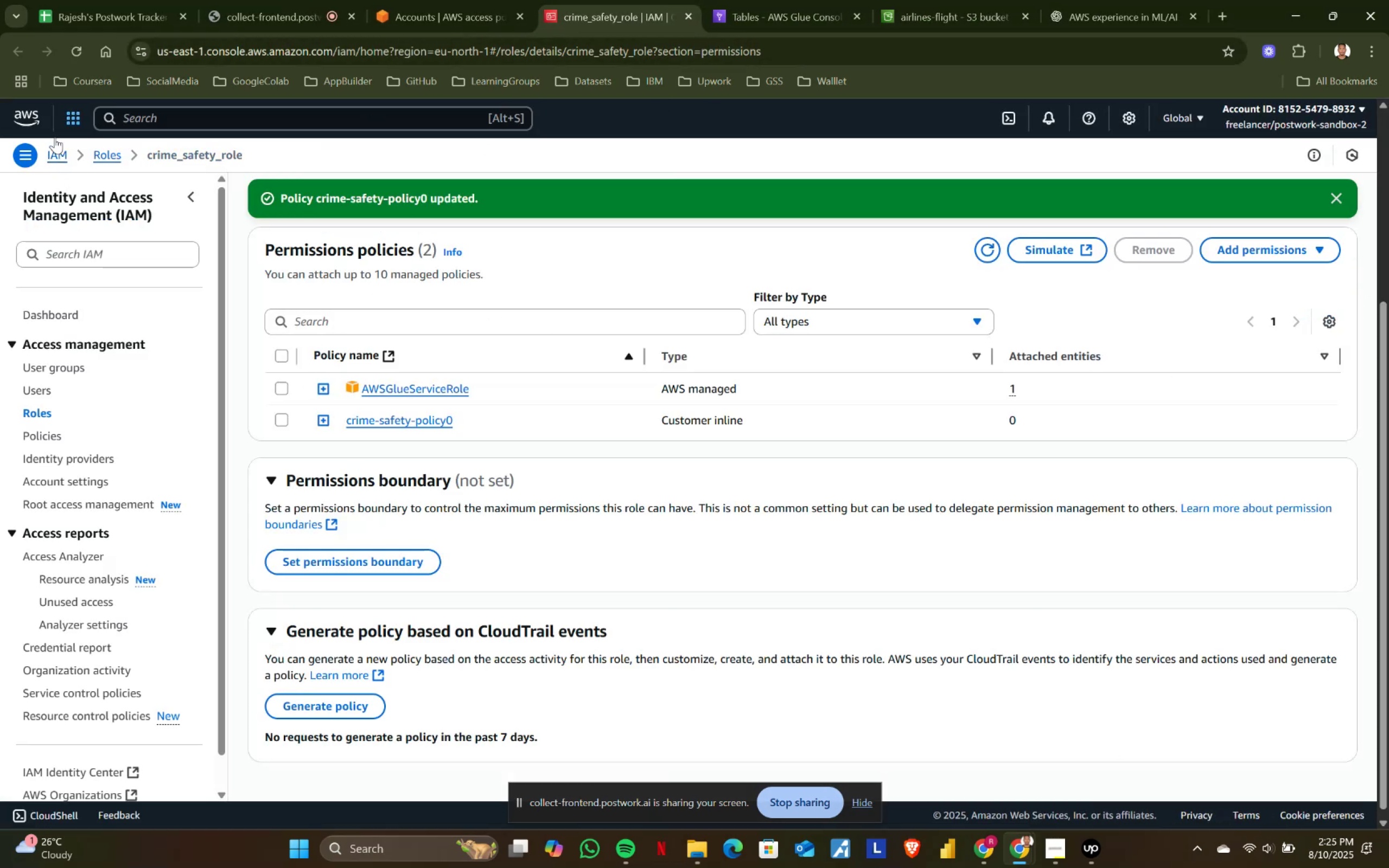 
left_click([70, 58])
 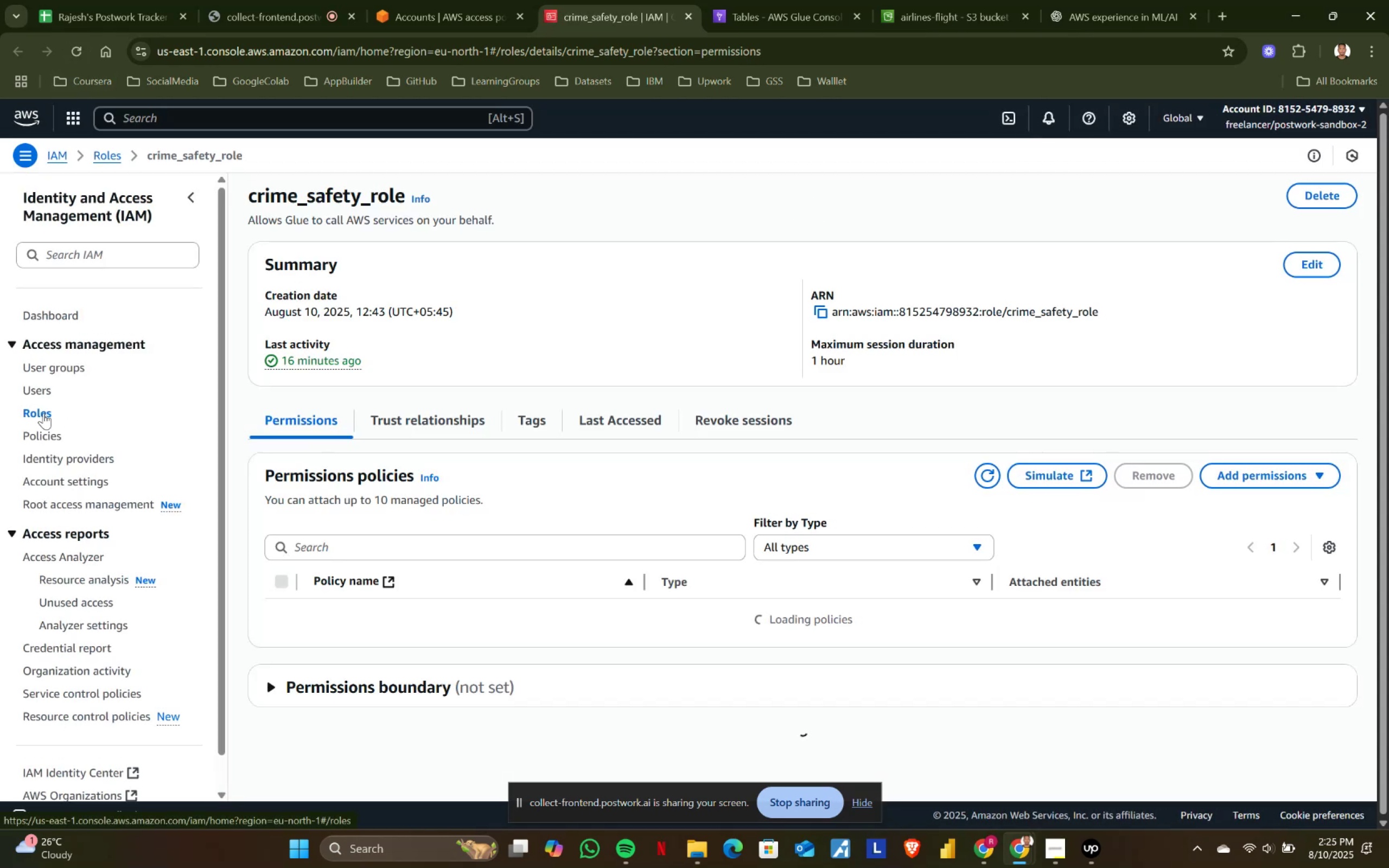 
scroll: coordinate [447, 511], scroll_direction: down, amount: 1.0
 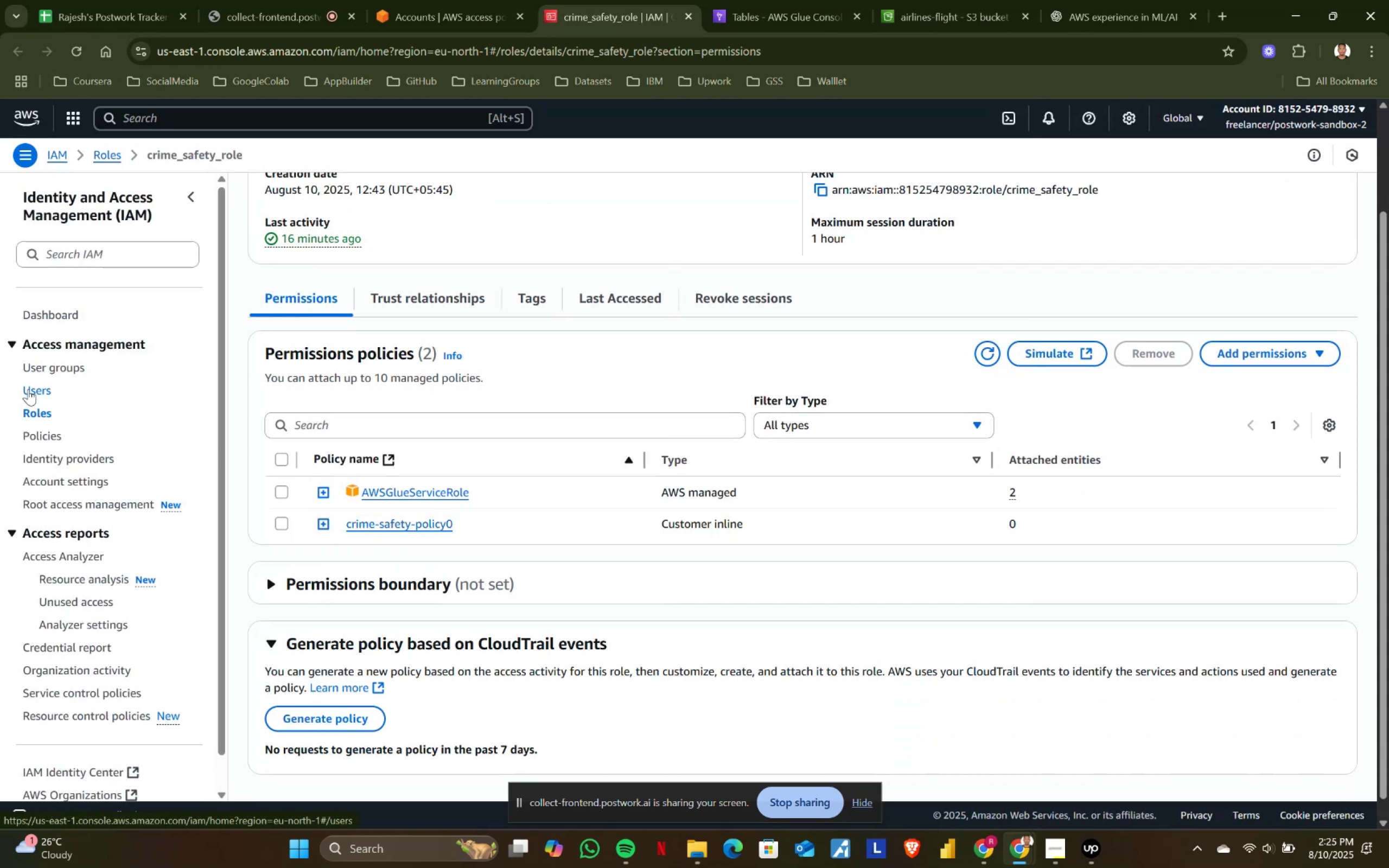 
left_click([65, 150])
 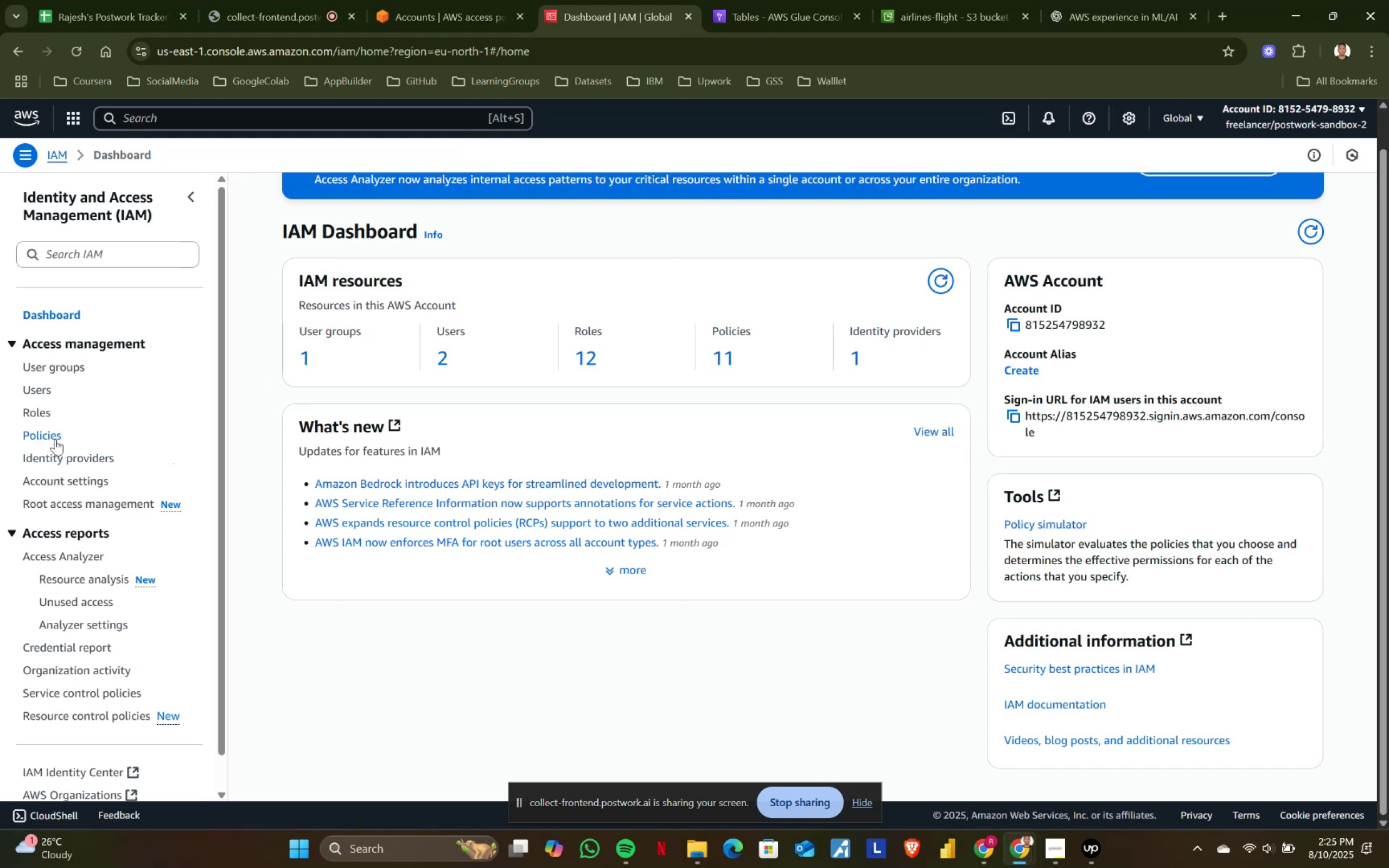 
left_click([48, 416])
 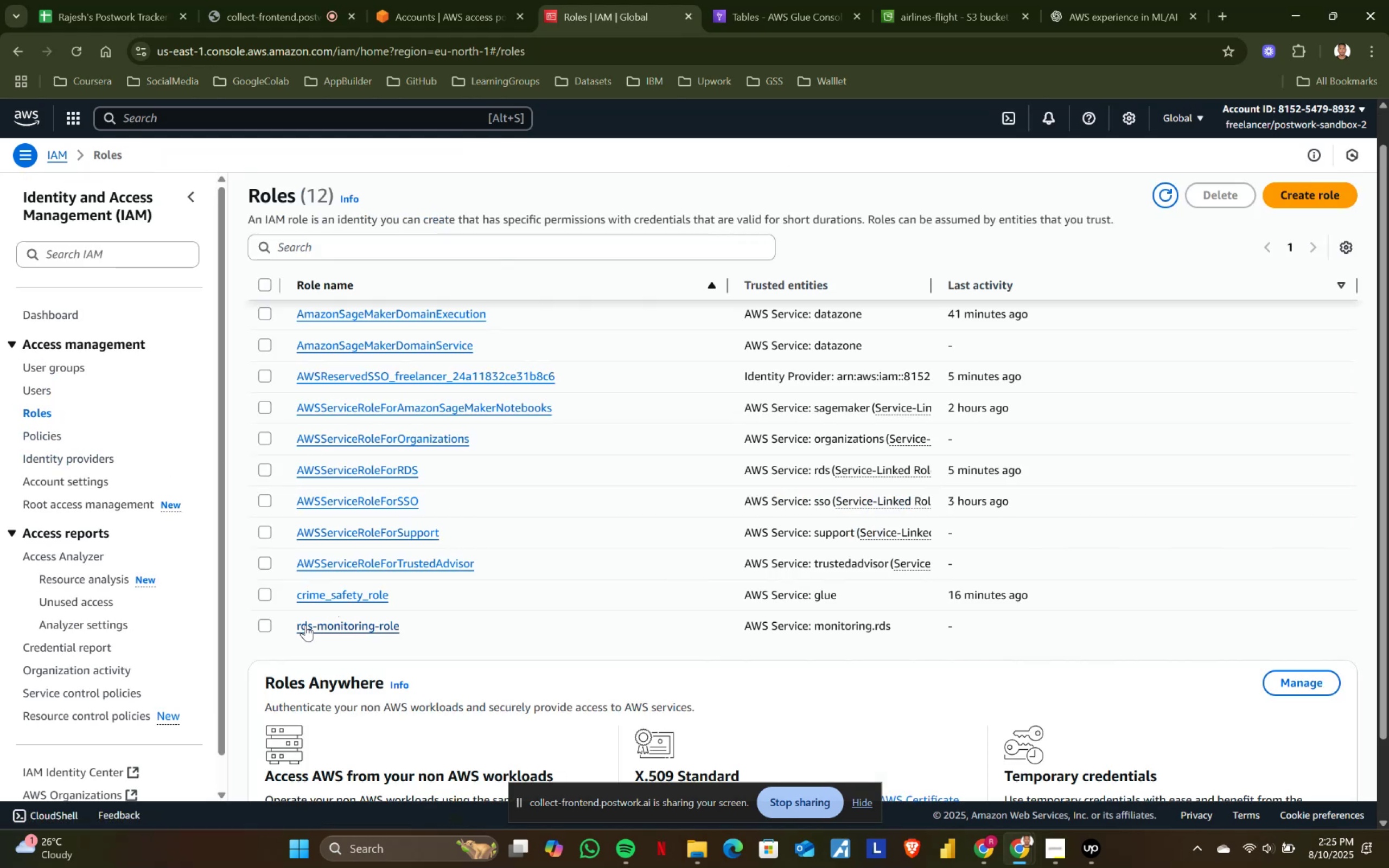 
scroll: coordinate [348, 597], scroll_direction: up, amount: 2.0
 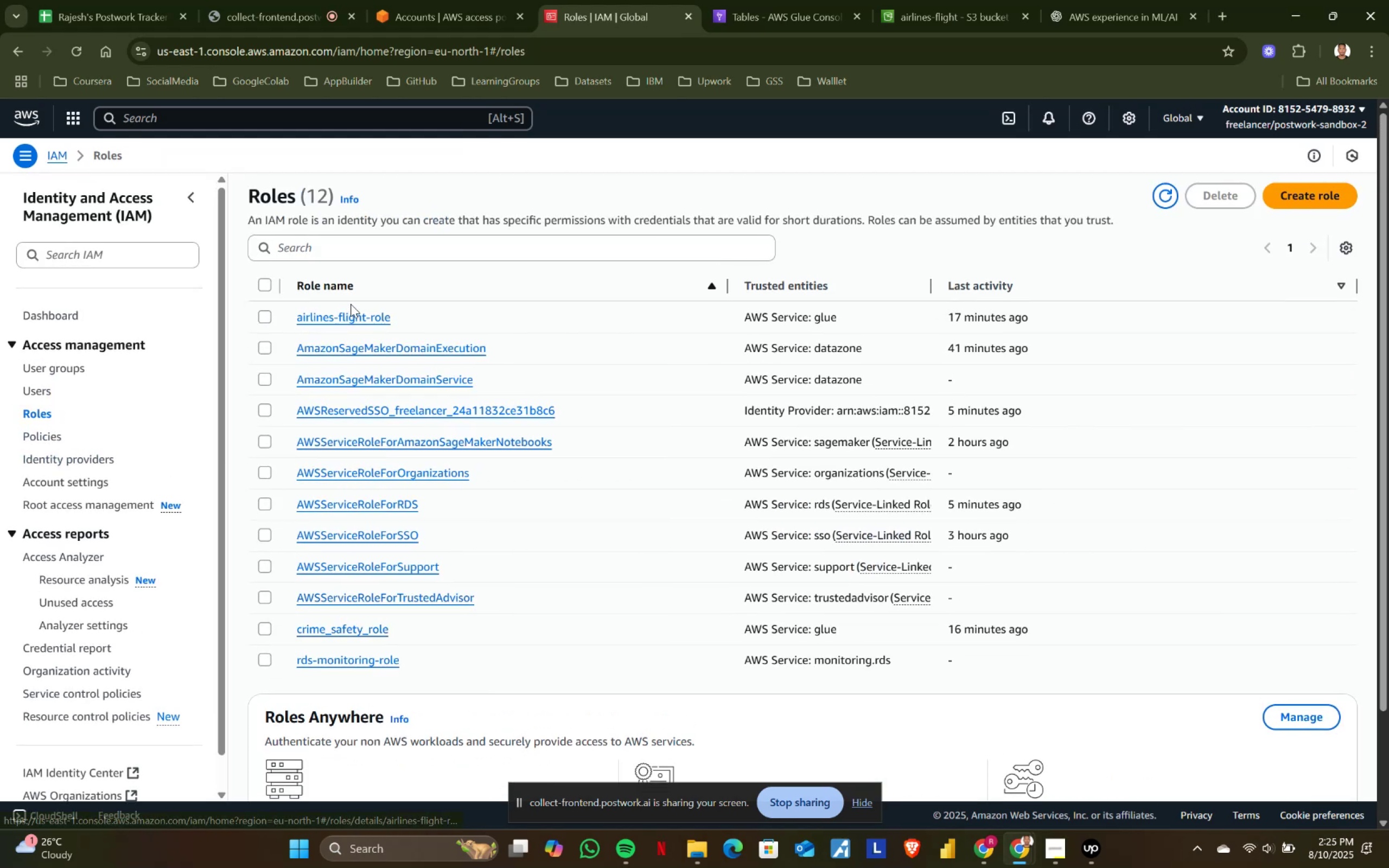 
left_click([348, 323])
 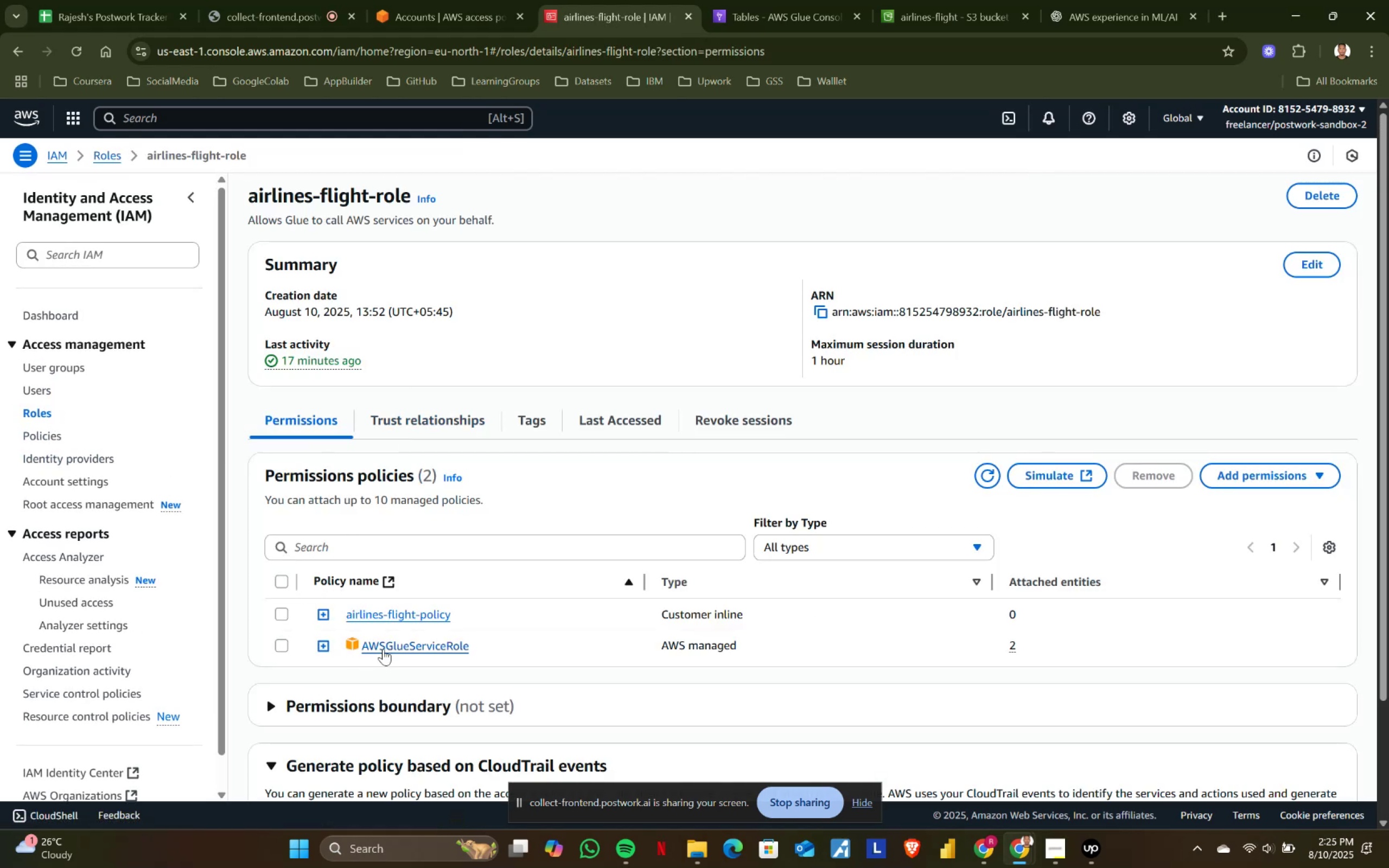 
left_click([395, 611])
 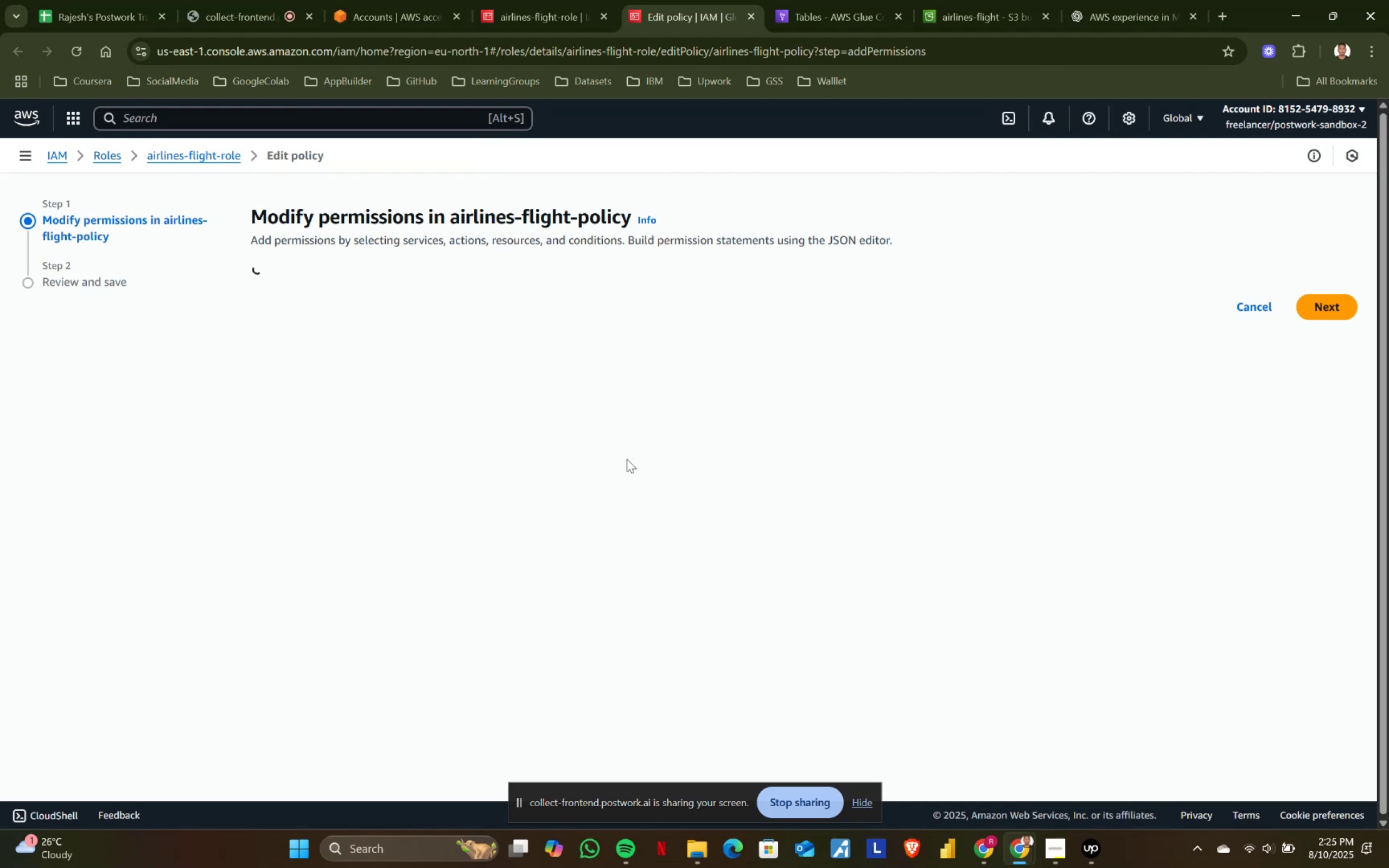 
wait(8.16)
 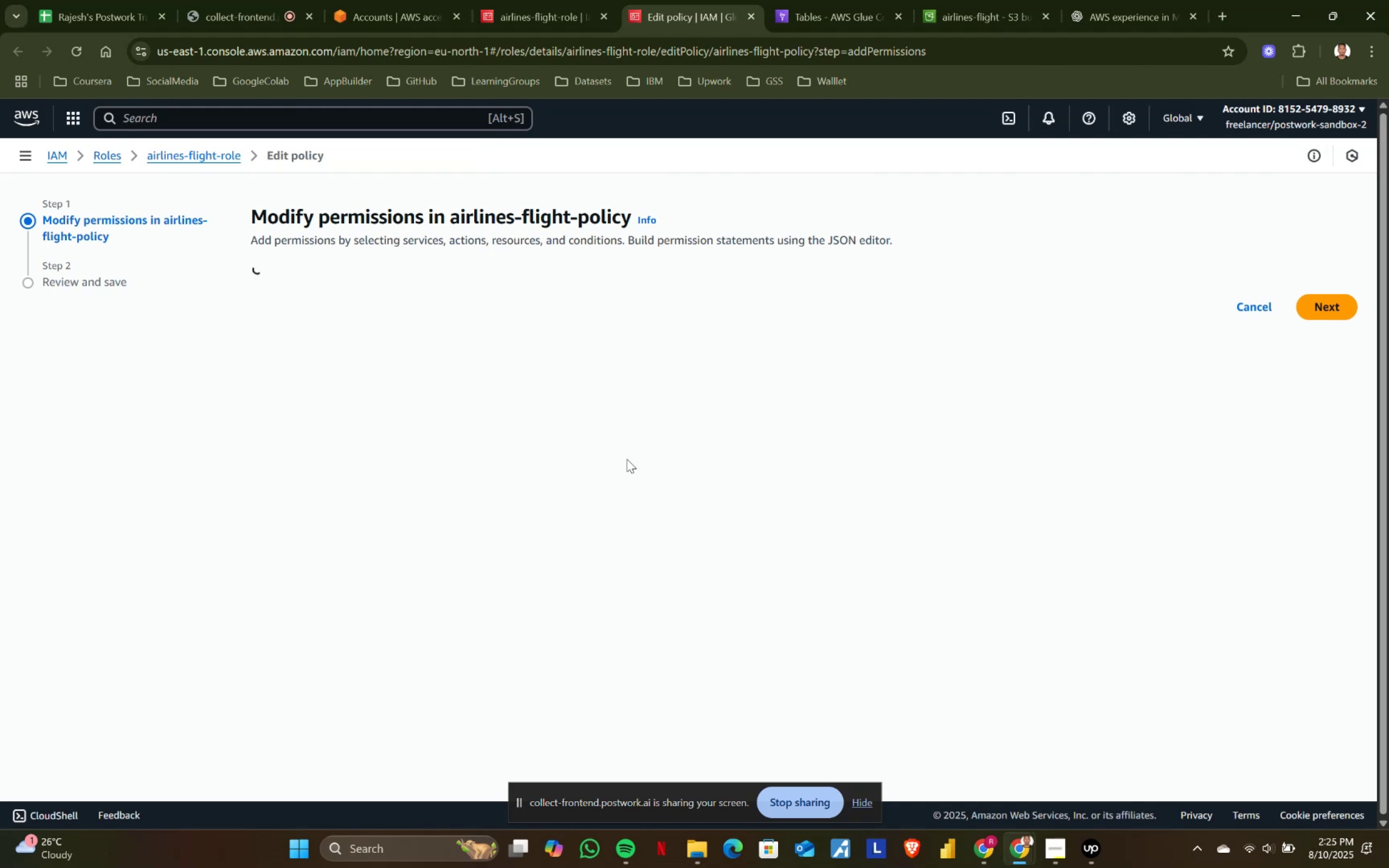 
scroll: coordinate [519, 475], scroll_direction: down, amount: 1.0
 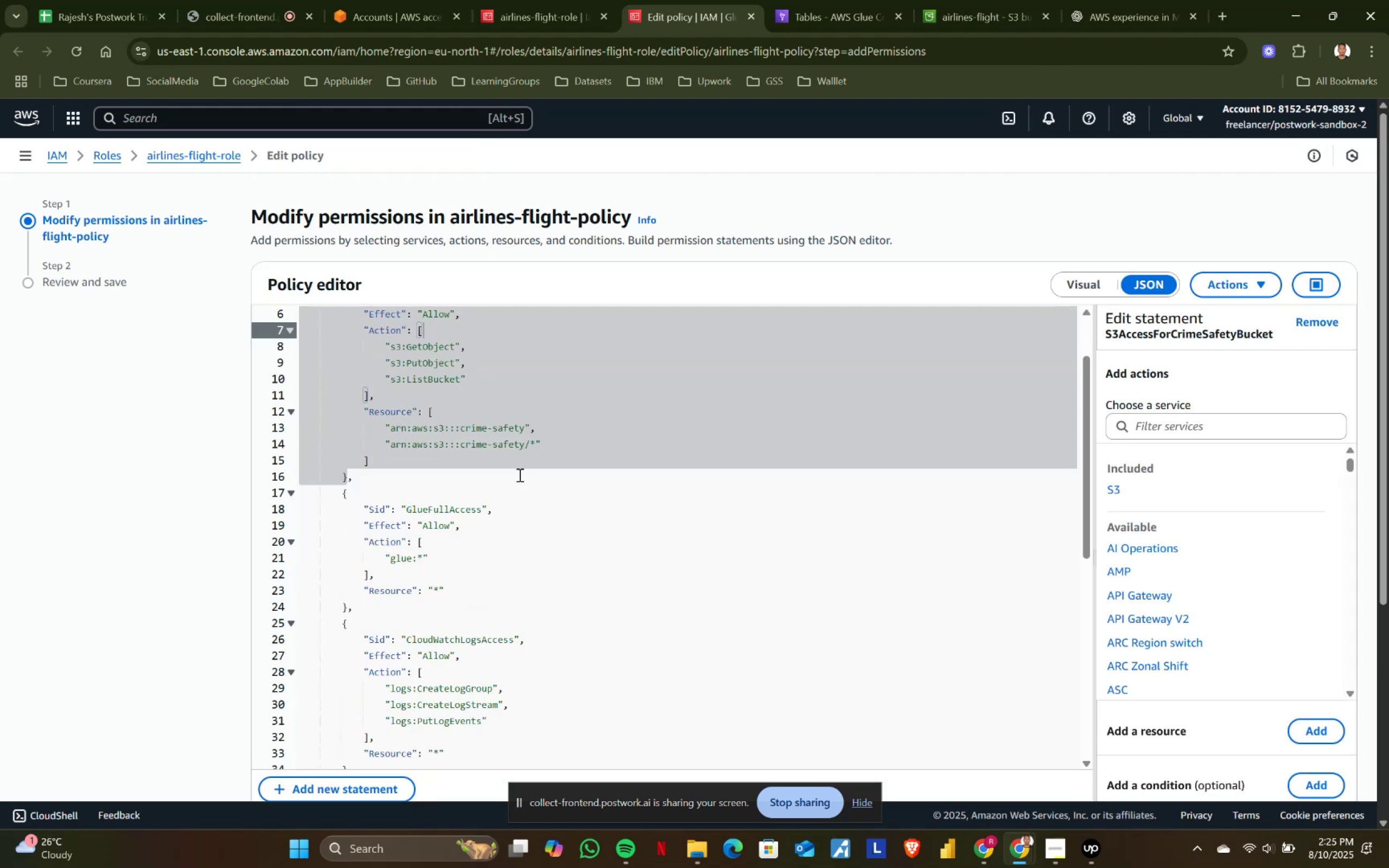 
scroll: coordinate [519, 475], scroll_direction: up, amount: 2.0
 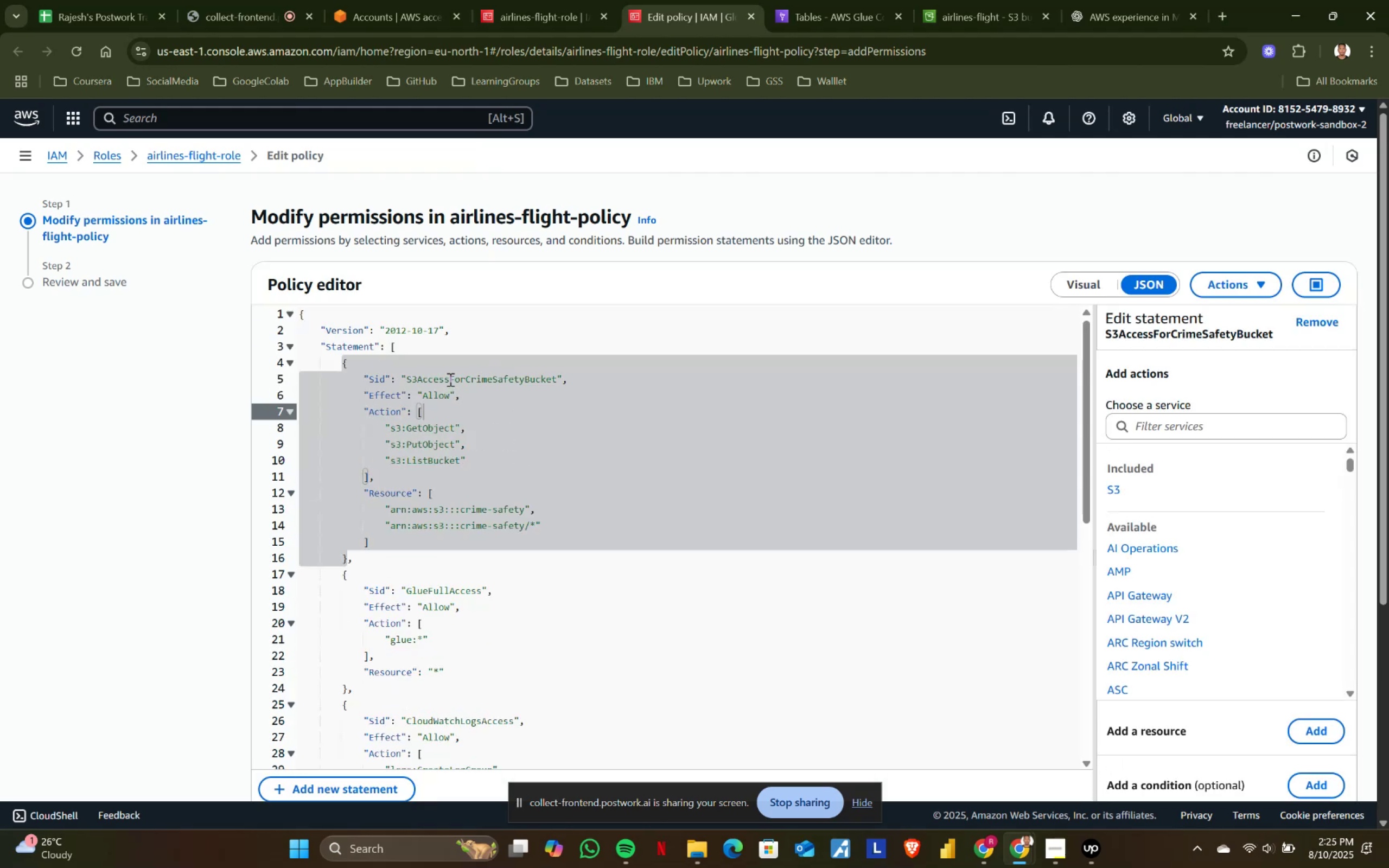 
left_click([449, 379])
 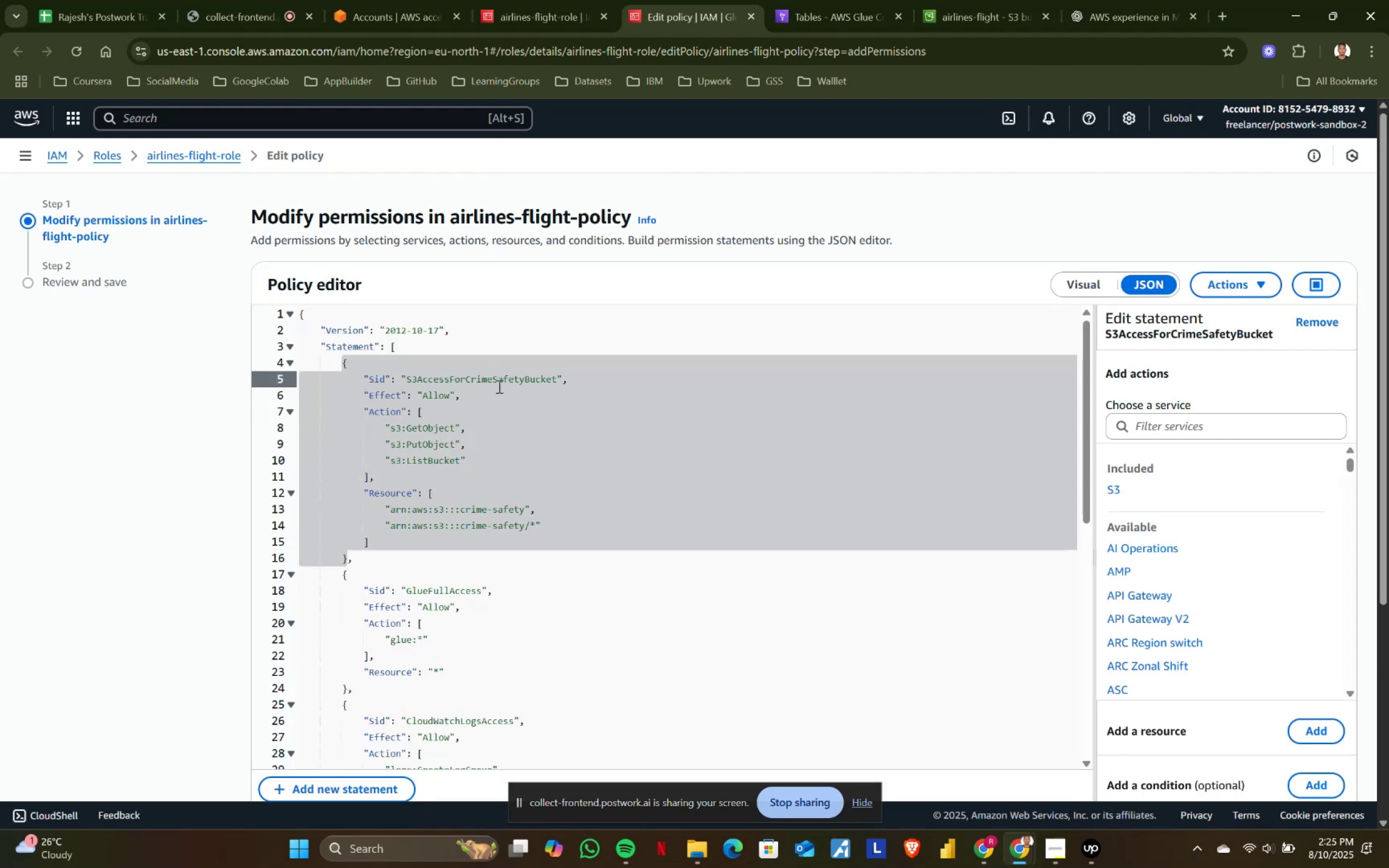 
scroll: coordinate [578, 496], scroll_direction: down, amount: 10.0
 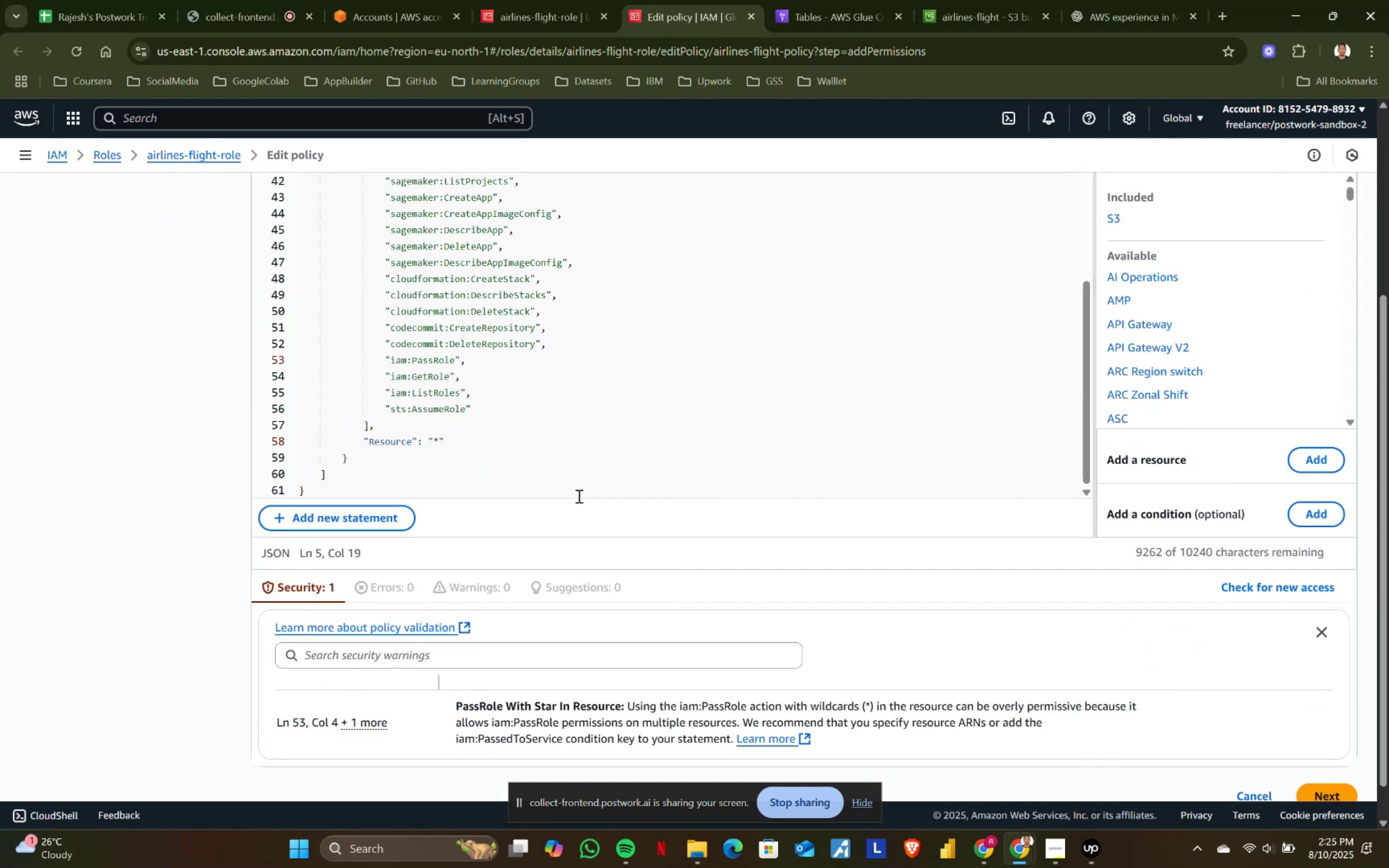 
scroll: coordinate [520, 383], scroll_direction: up, amount: 5.0
 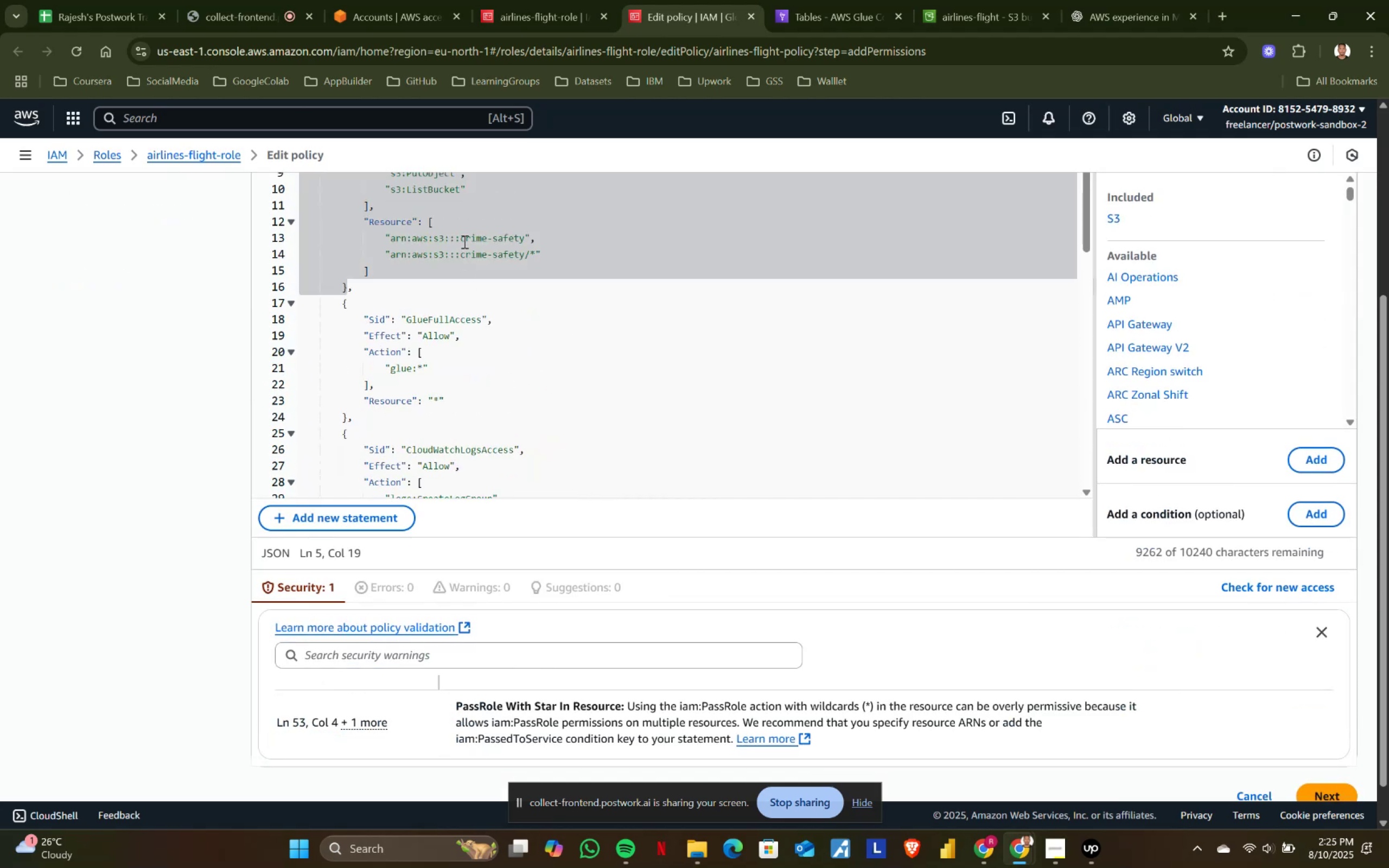 
left_click([462, 240])
 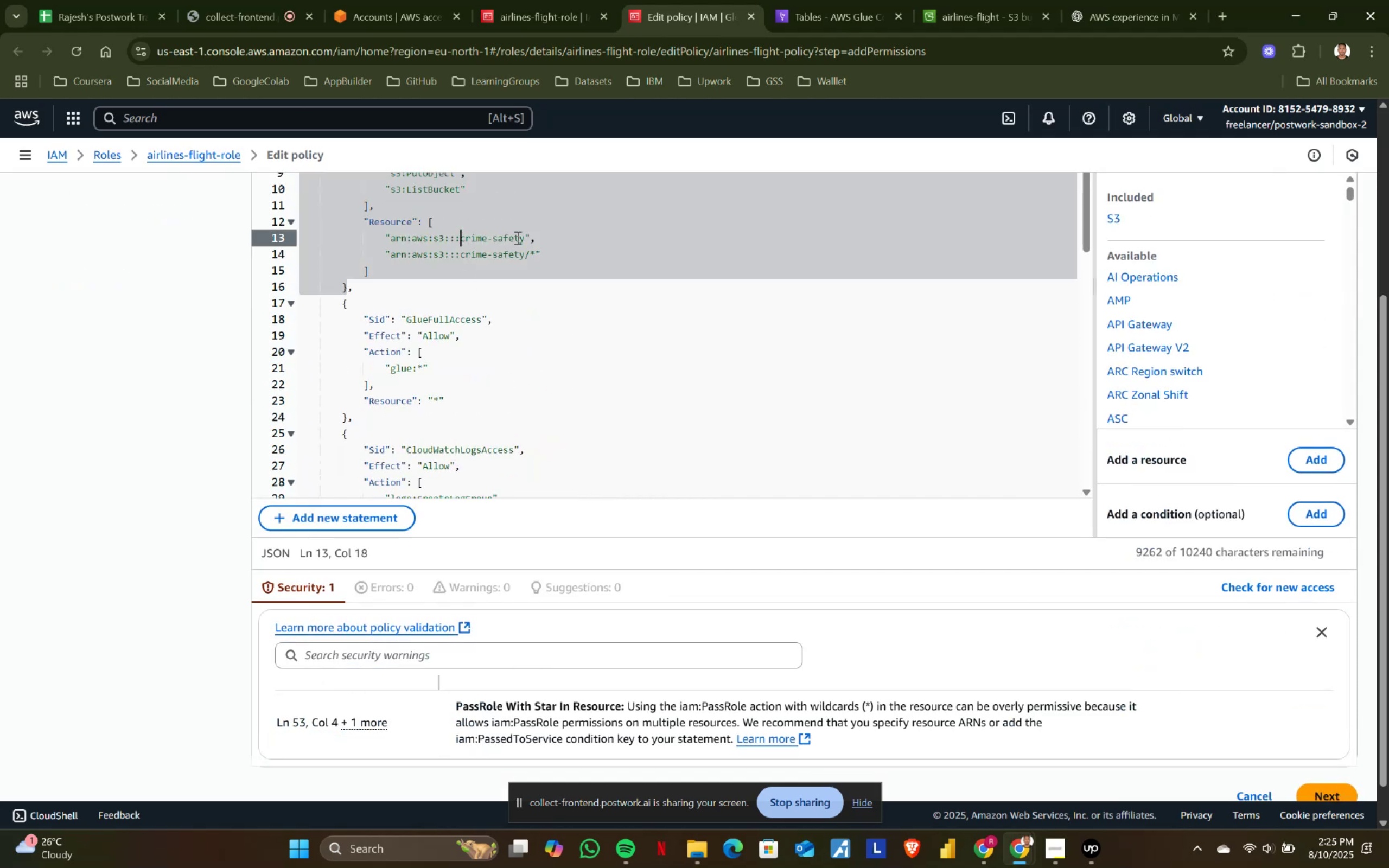 
hold_key(key=ShiftLeft, duration=1.14)
left_click([524, 237])
 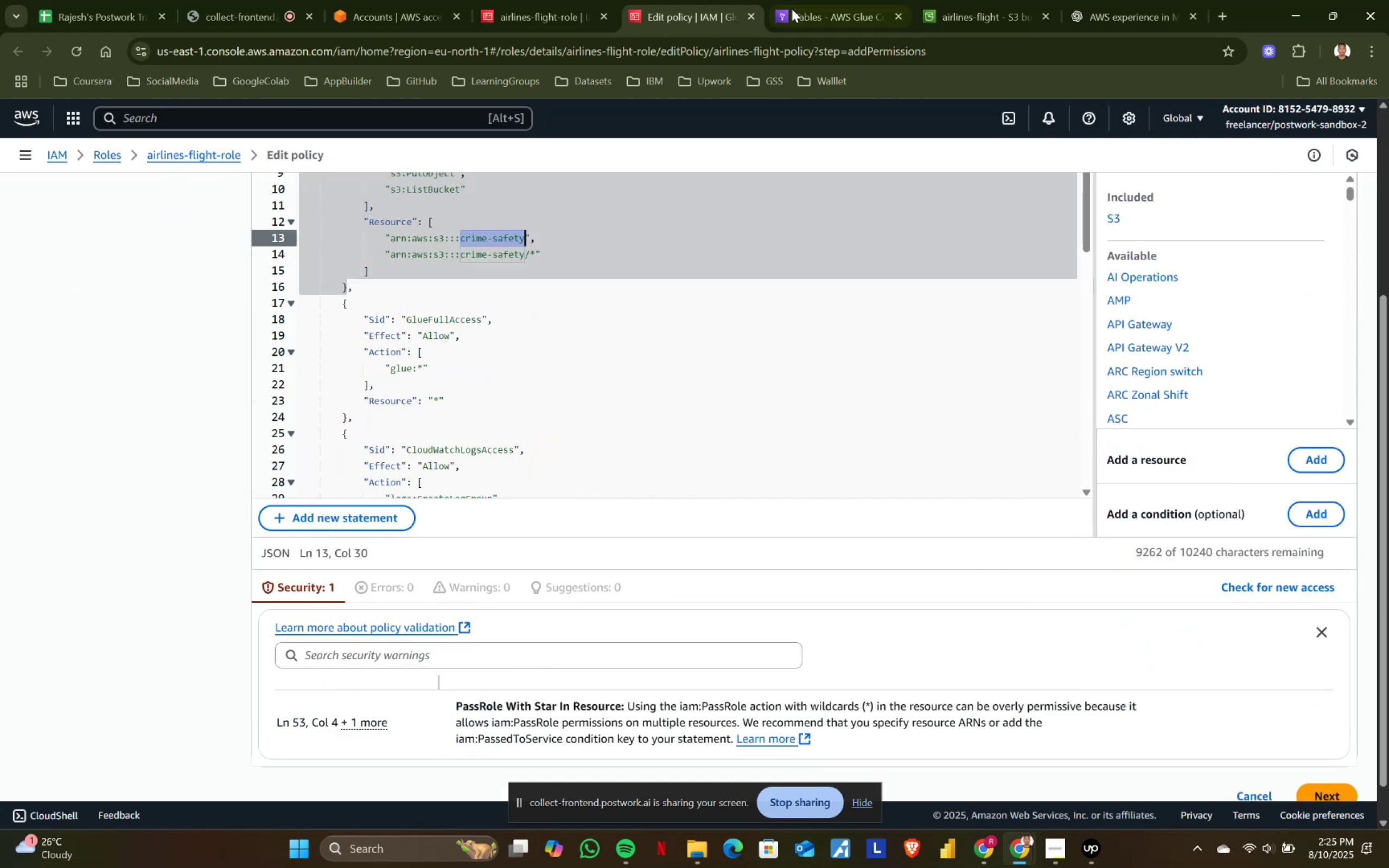 
left_click([818, 0])
 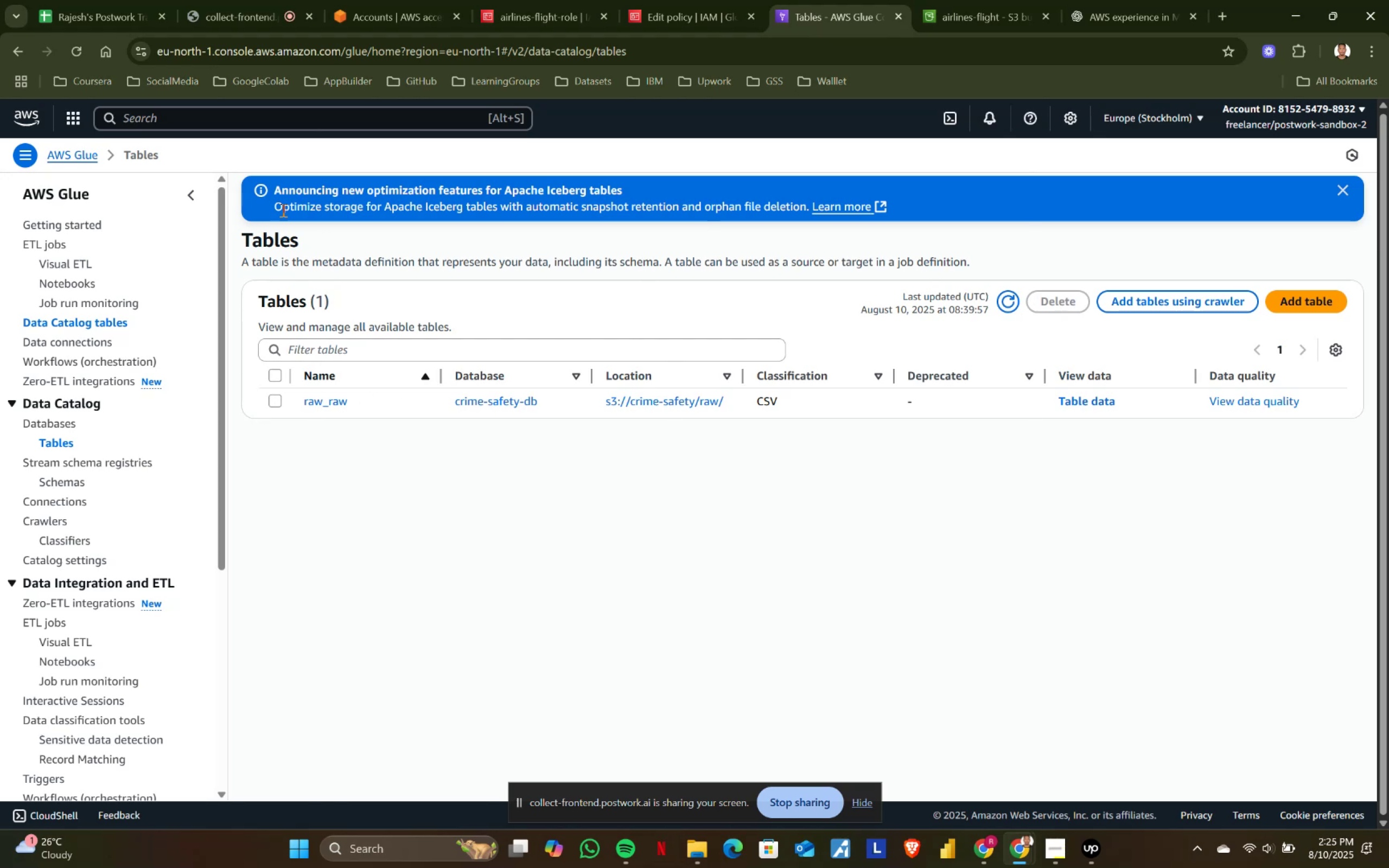 
scroll: coordinate [582, 241], scroll_direction: up, amount: 4.0
 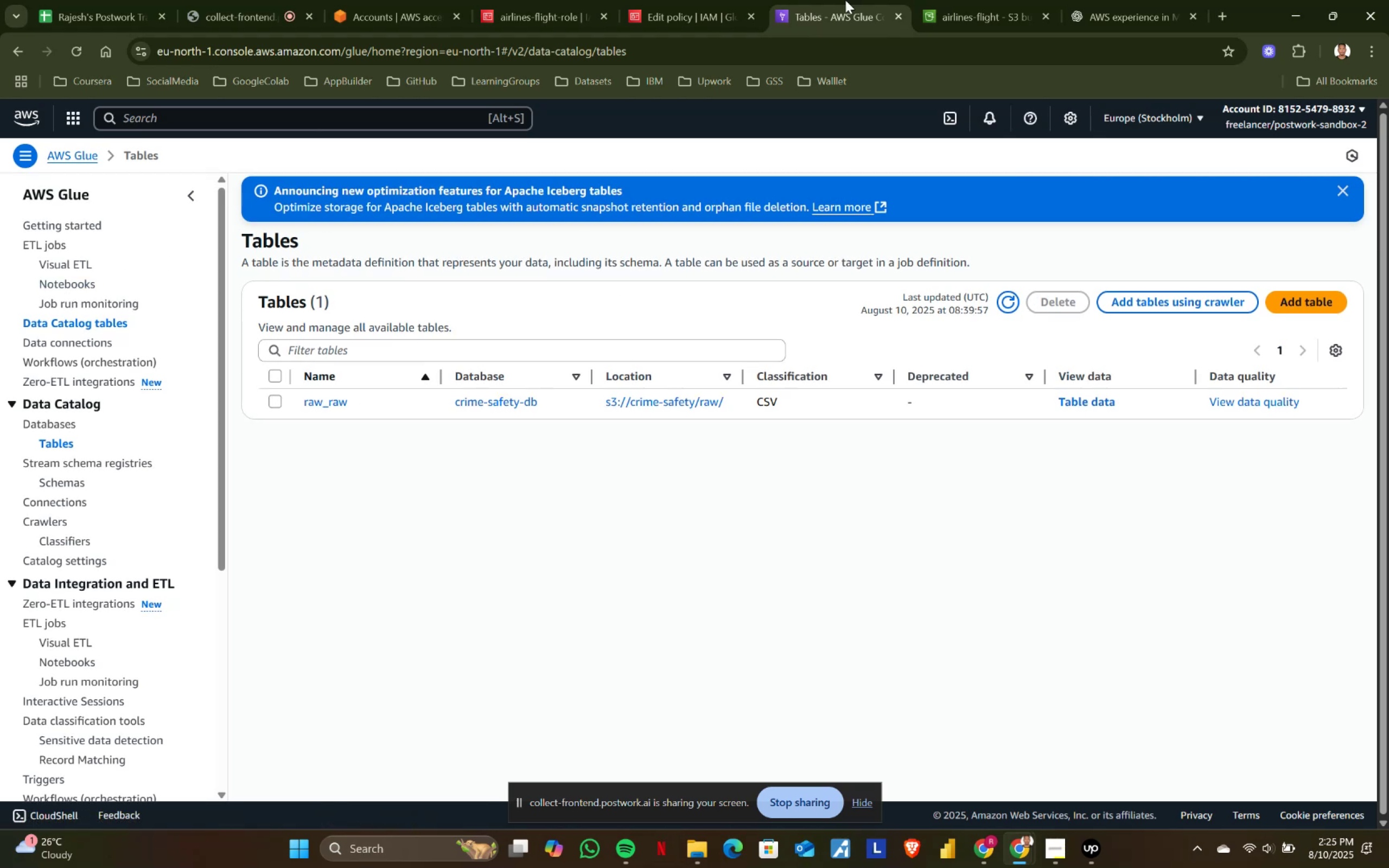 
left_click([721, 0])
 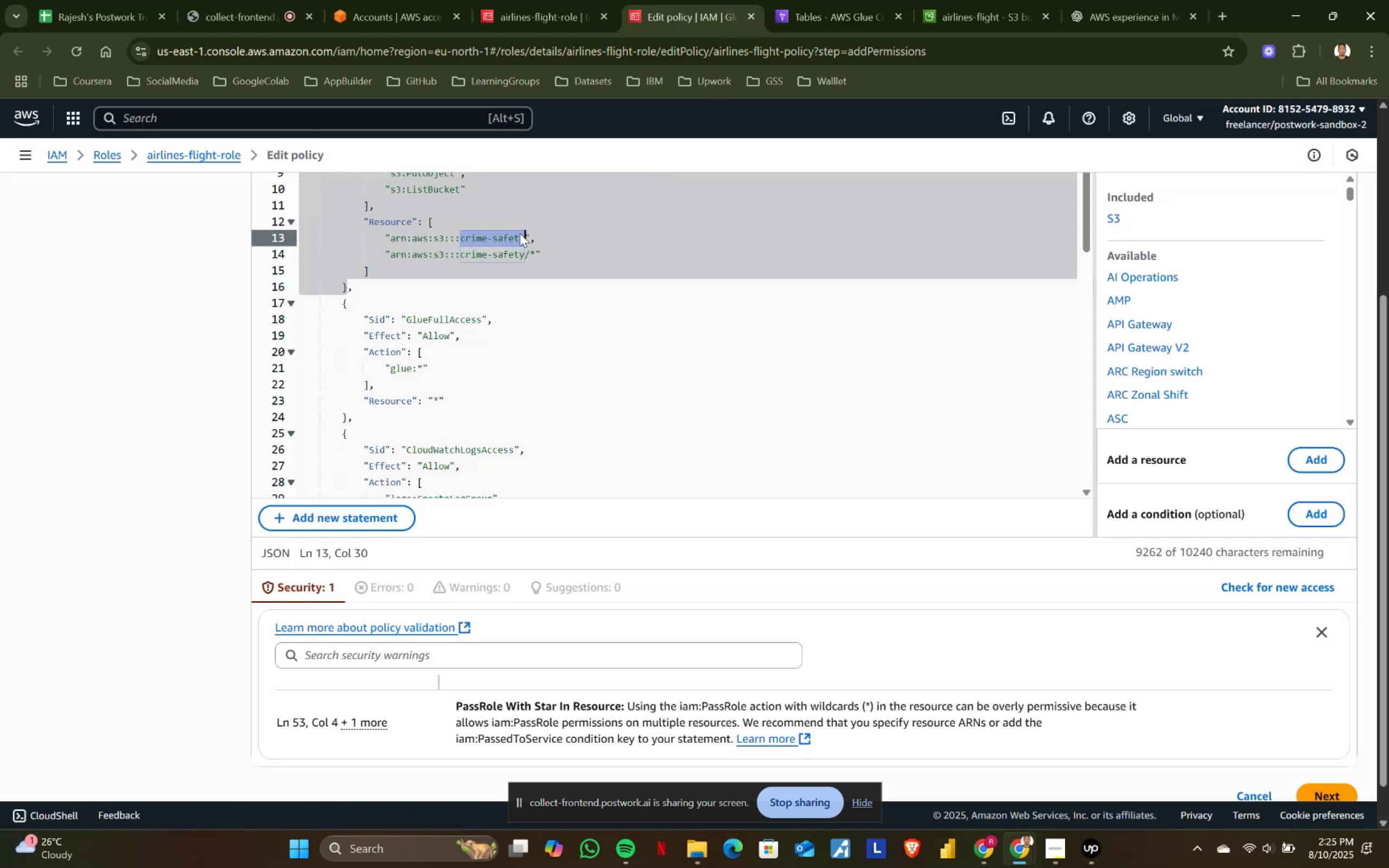 
type(airlines-flight)
 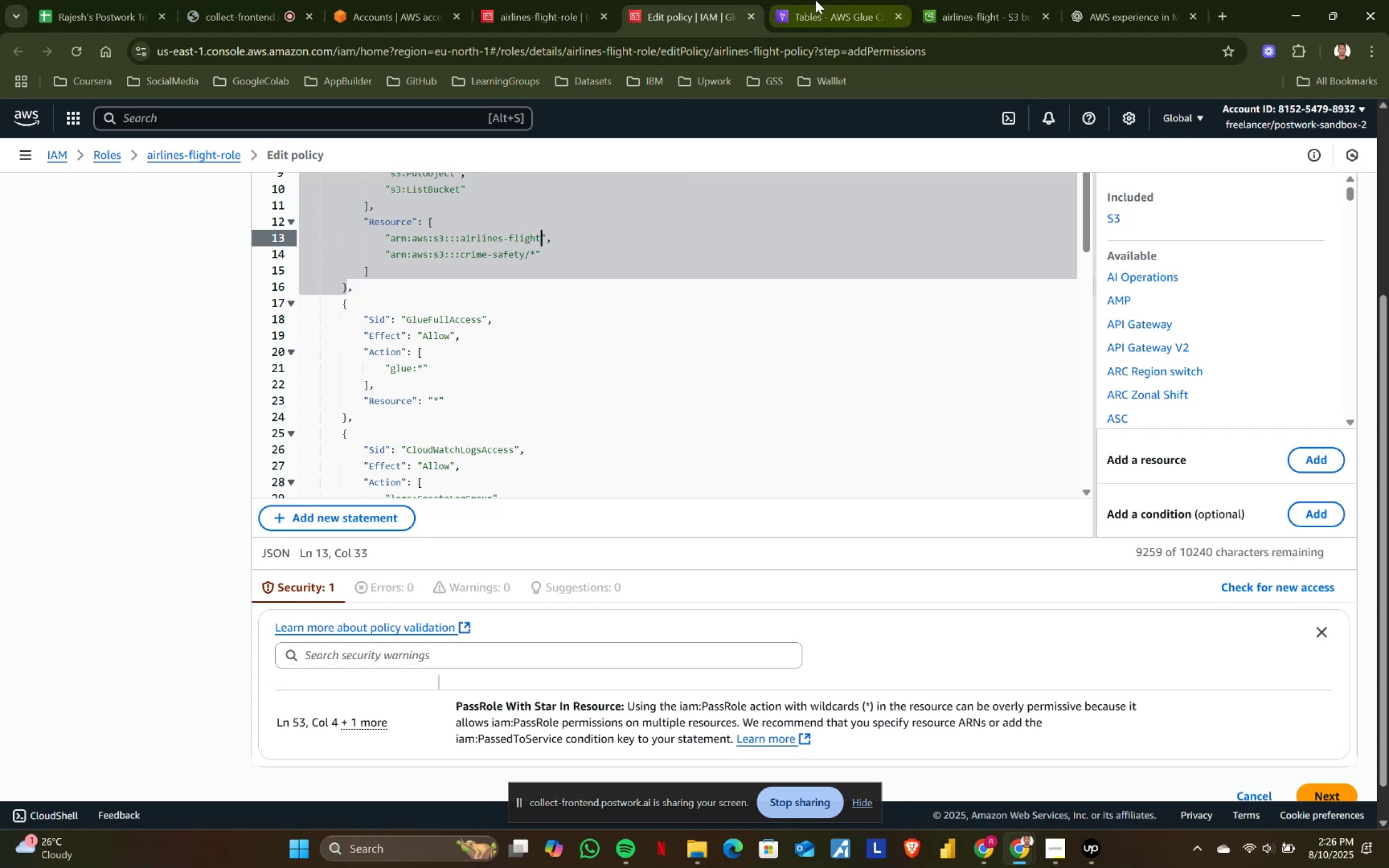 
left_click([815, 0])
 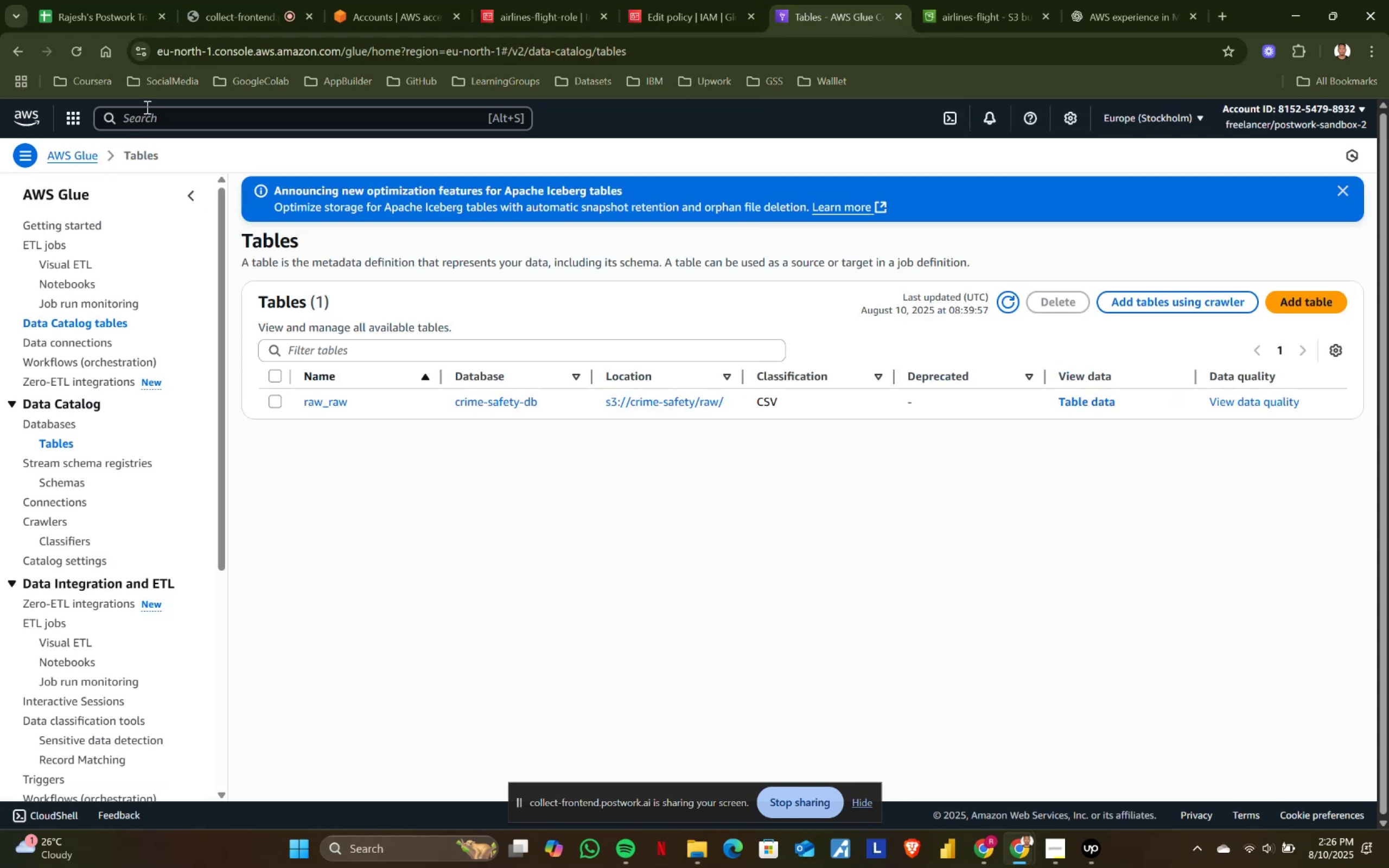 
left_click([144, 114])
 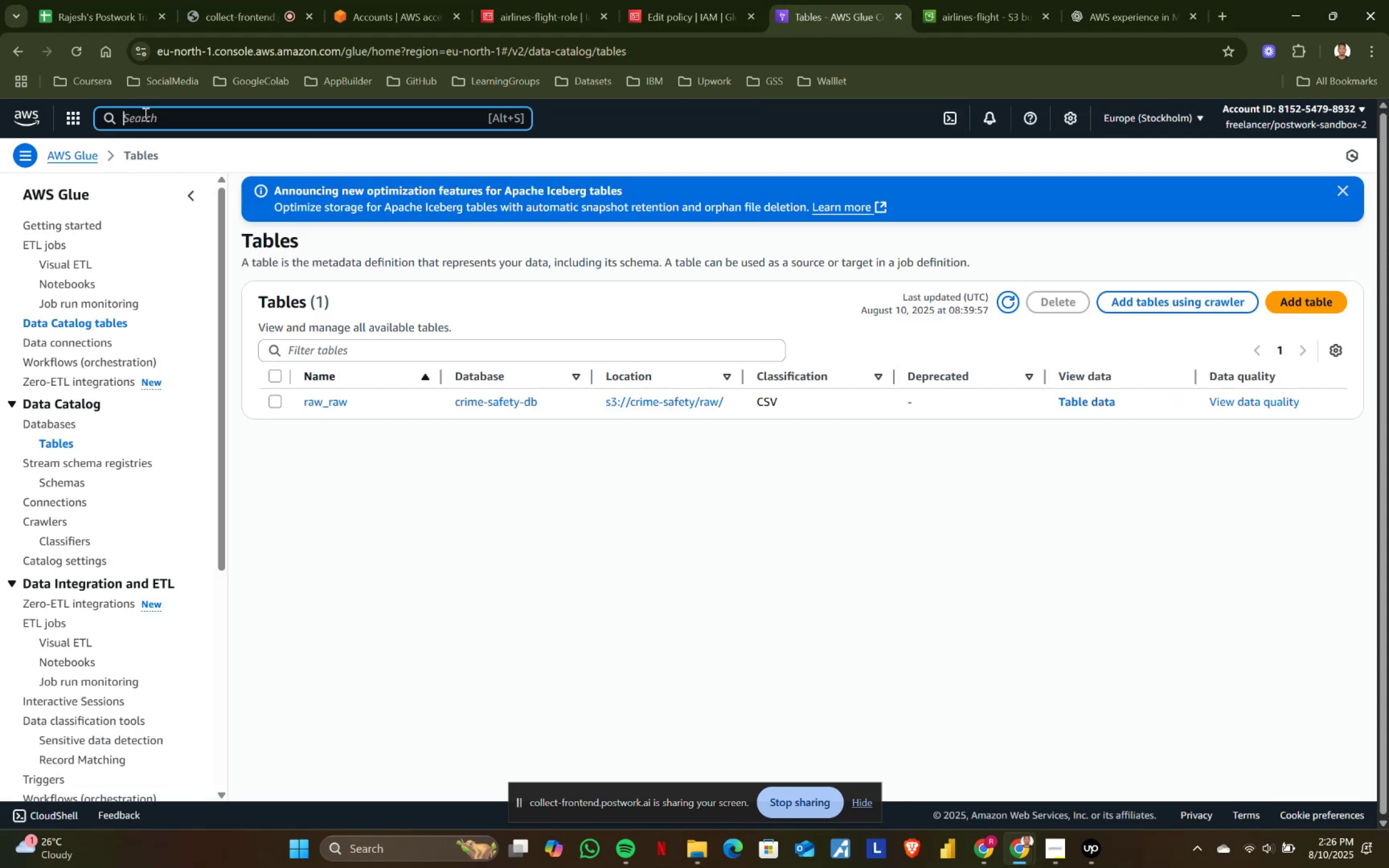 
type(s3)
 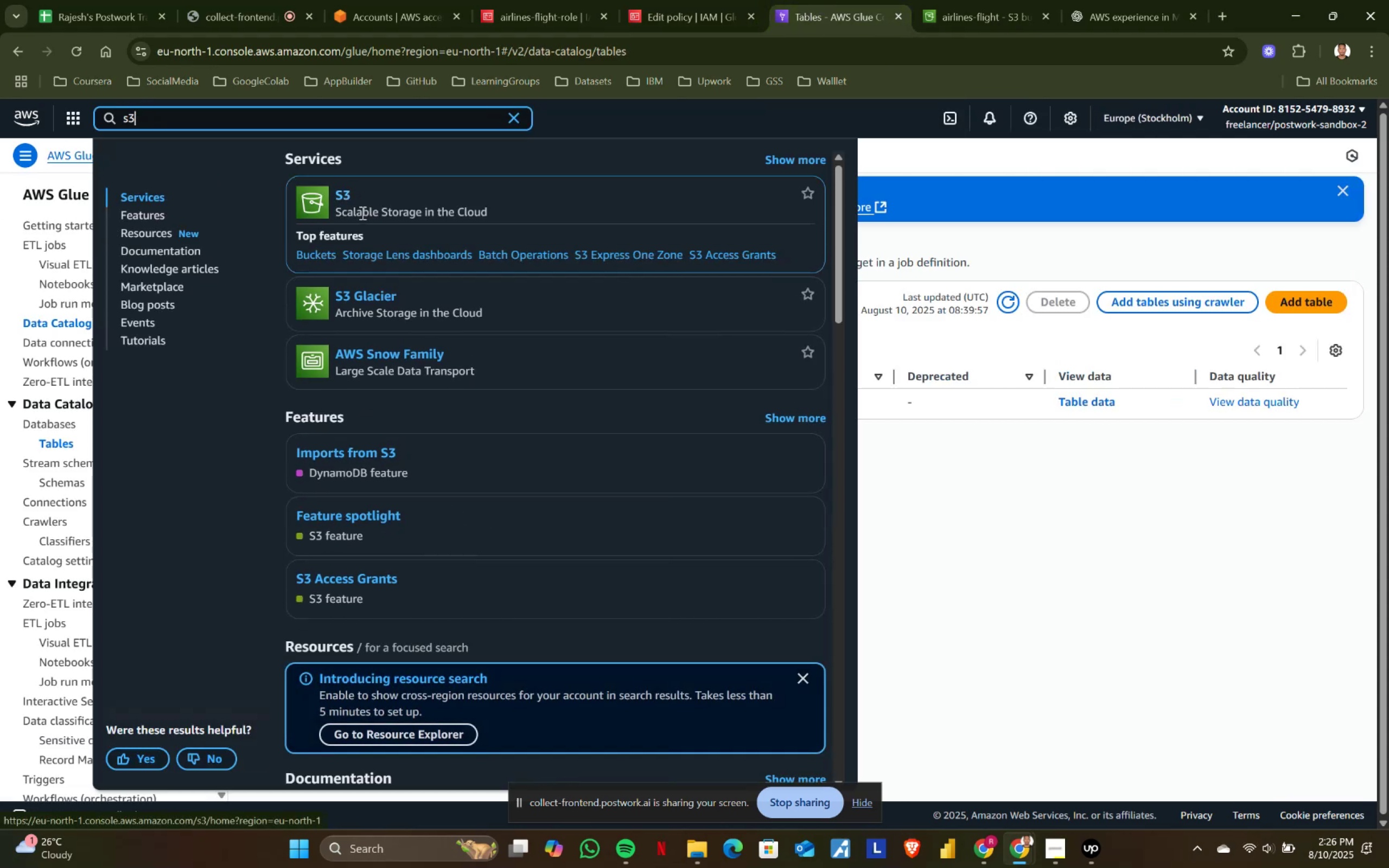 
left_click([318, 258])
 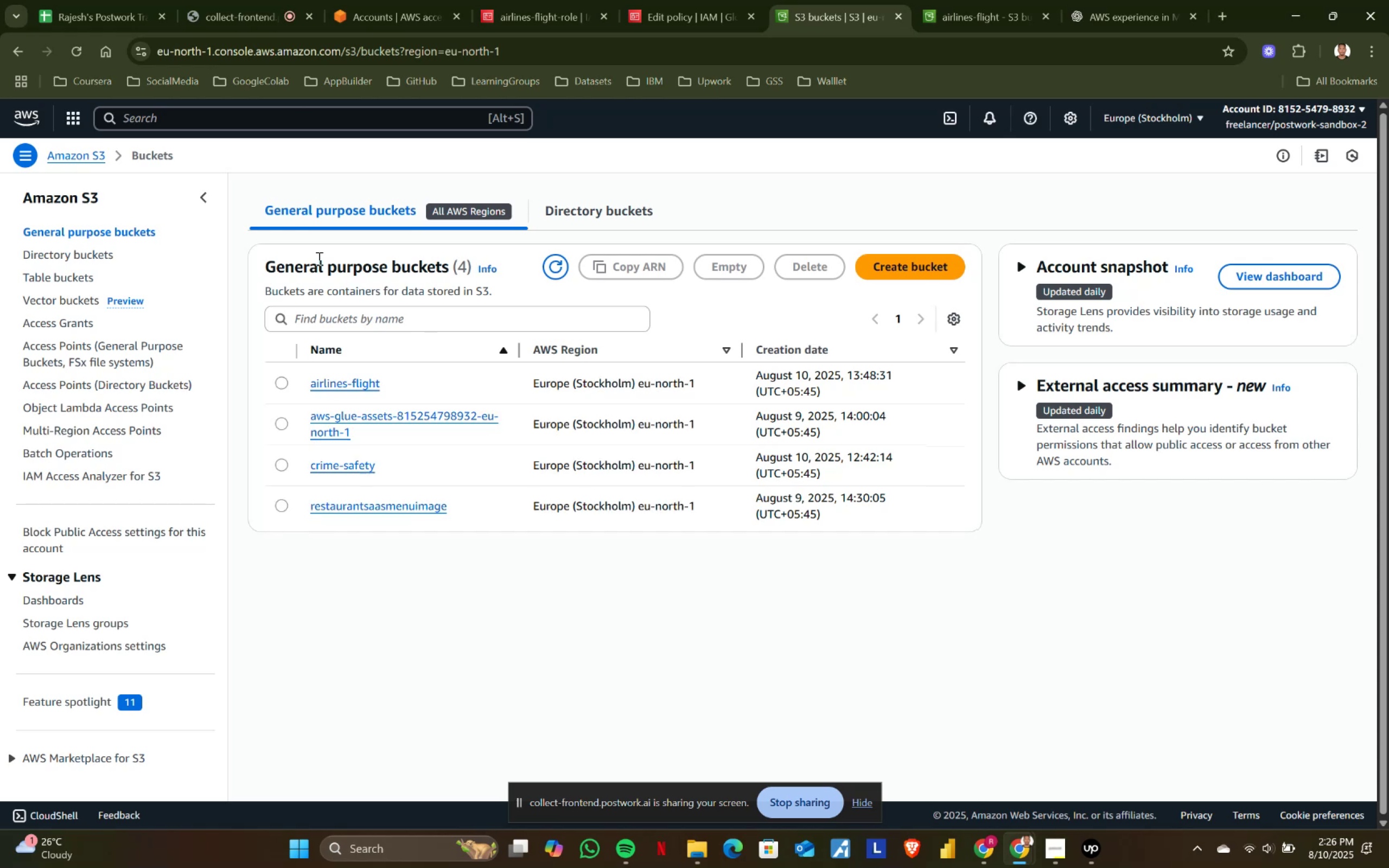 
wait(6.38)
 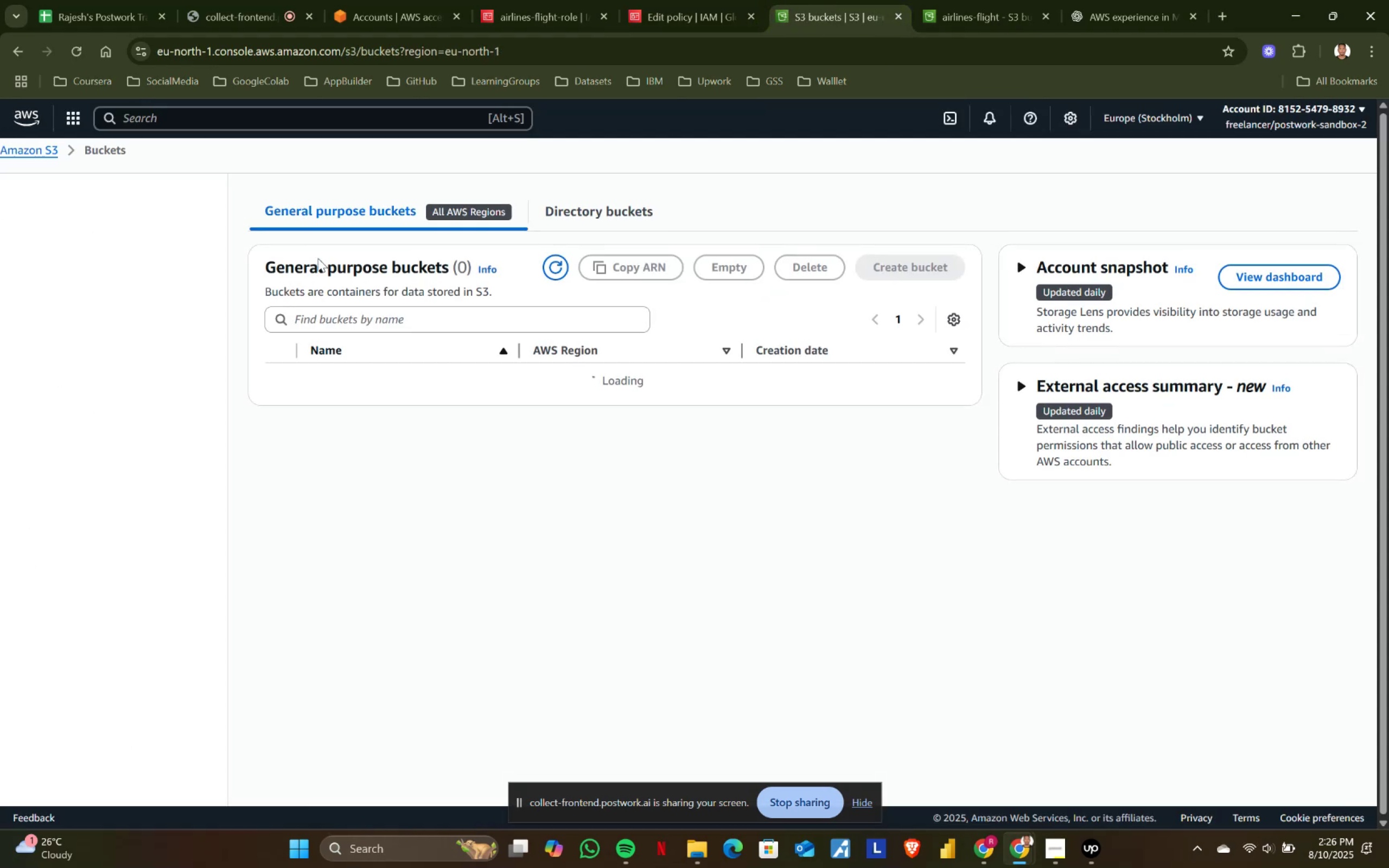 
left_click([667, 0])
 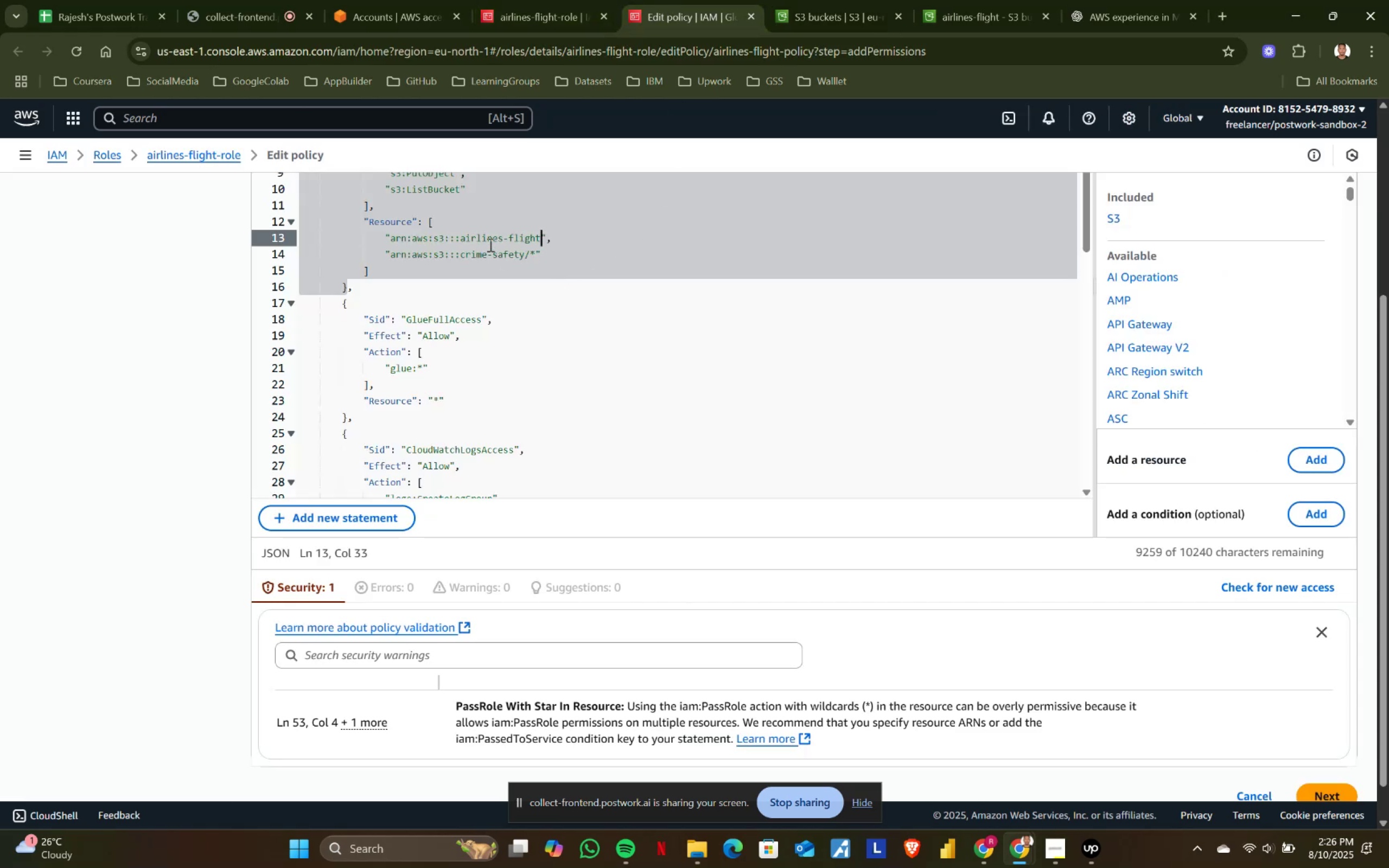 
hold_key(key=ShiftLeft, duration=0.32)
left_click([461, 233])
 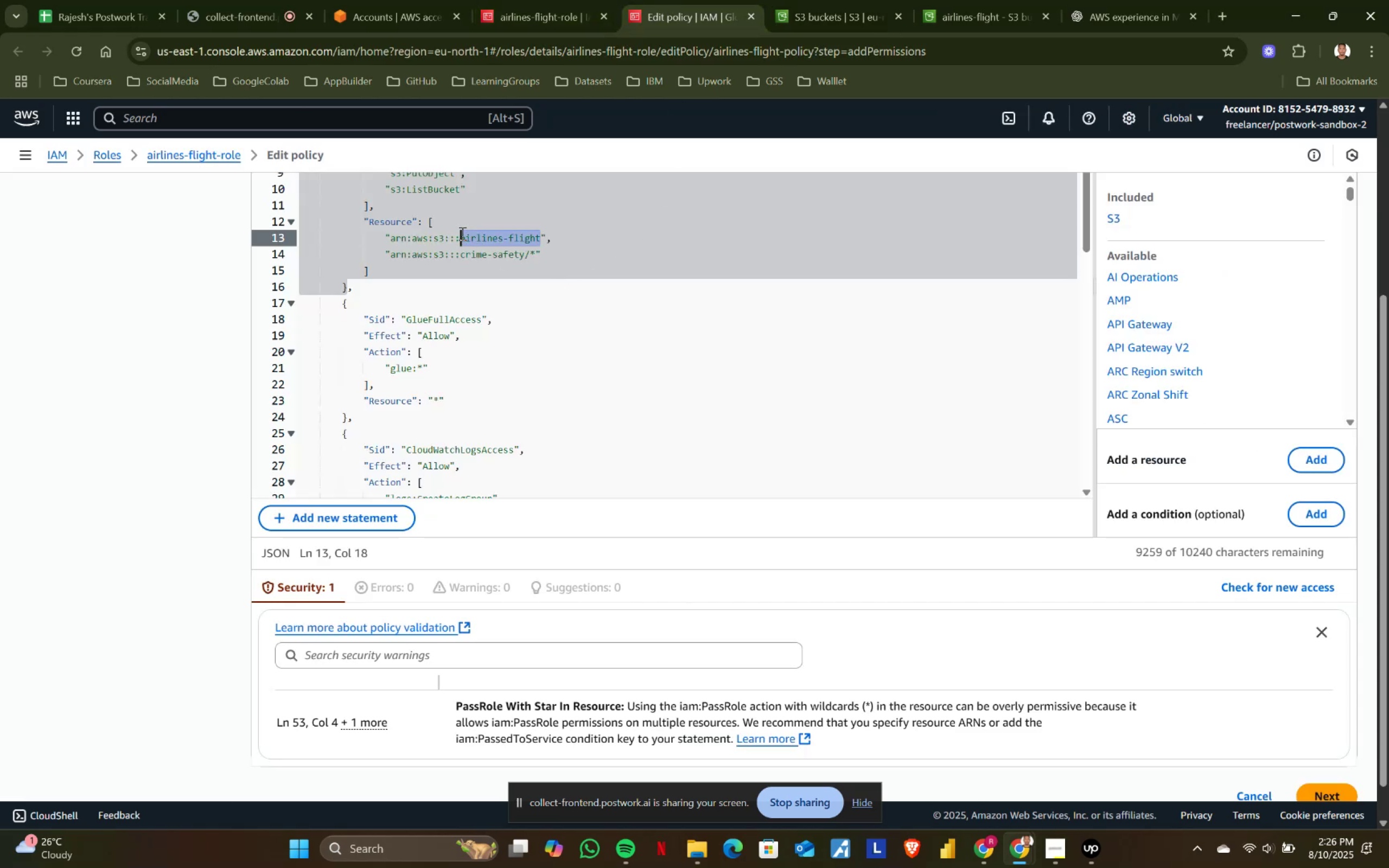 
key(Control+C)
 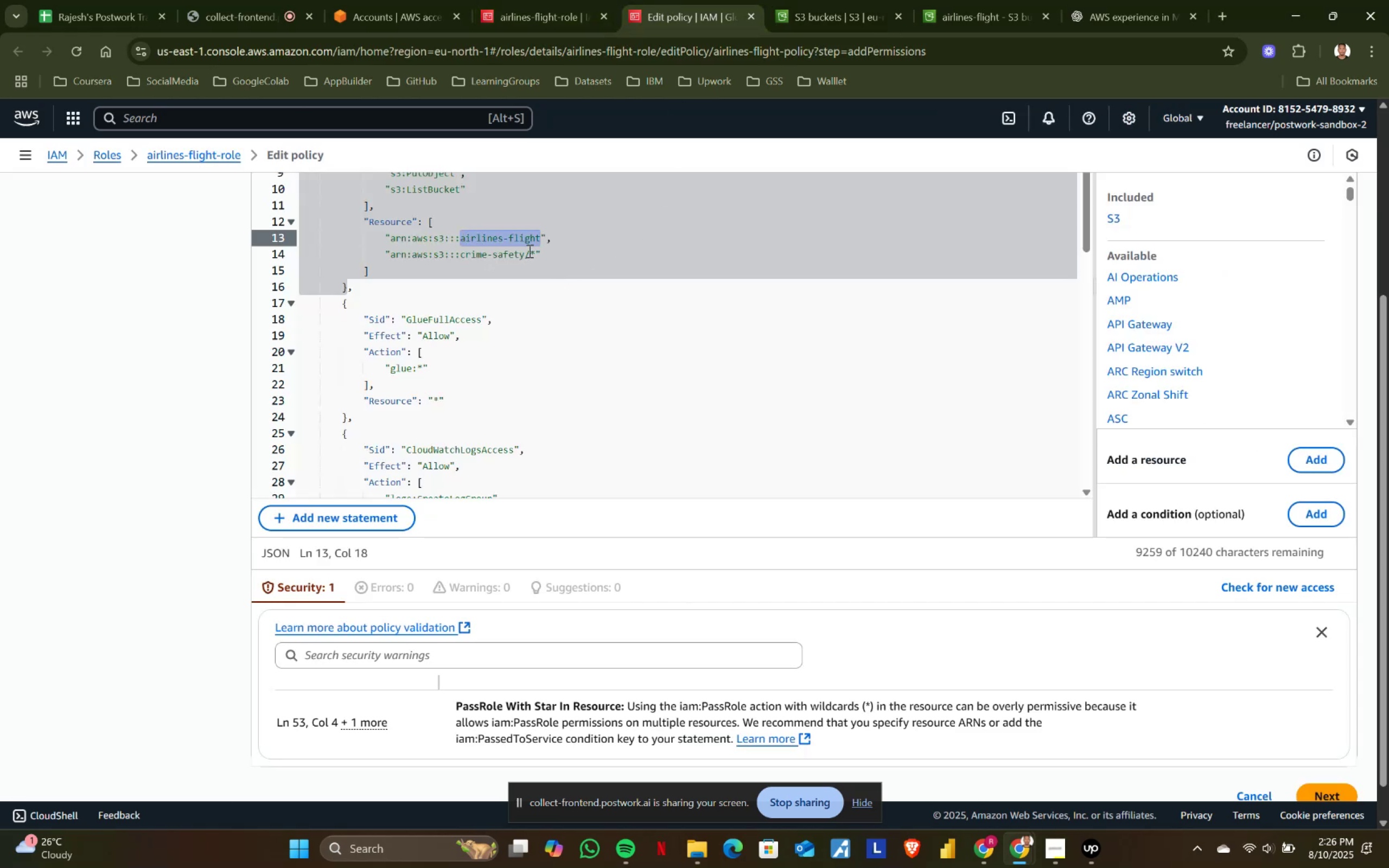 
left_click([528, 250])
 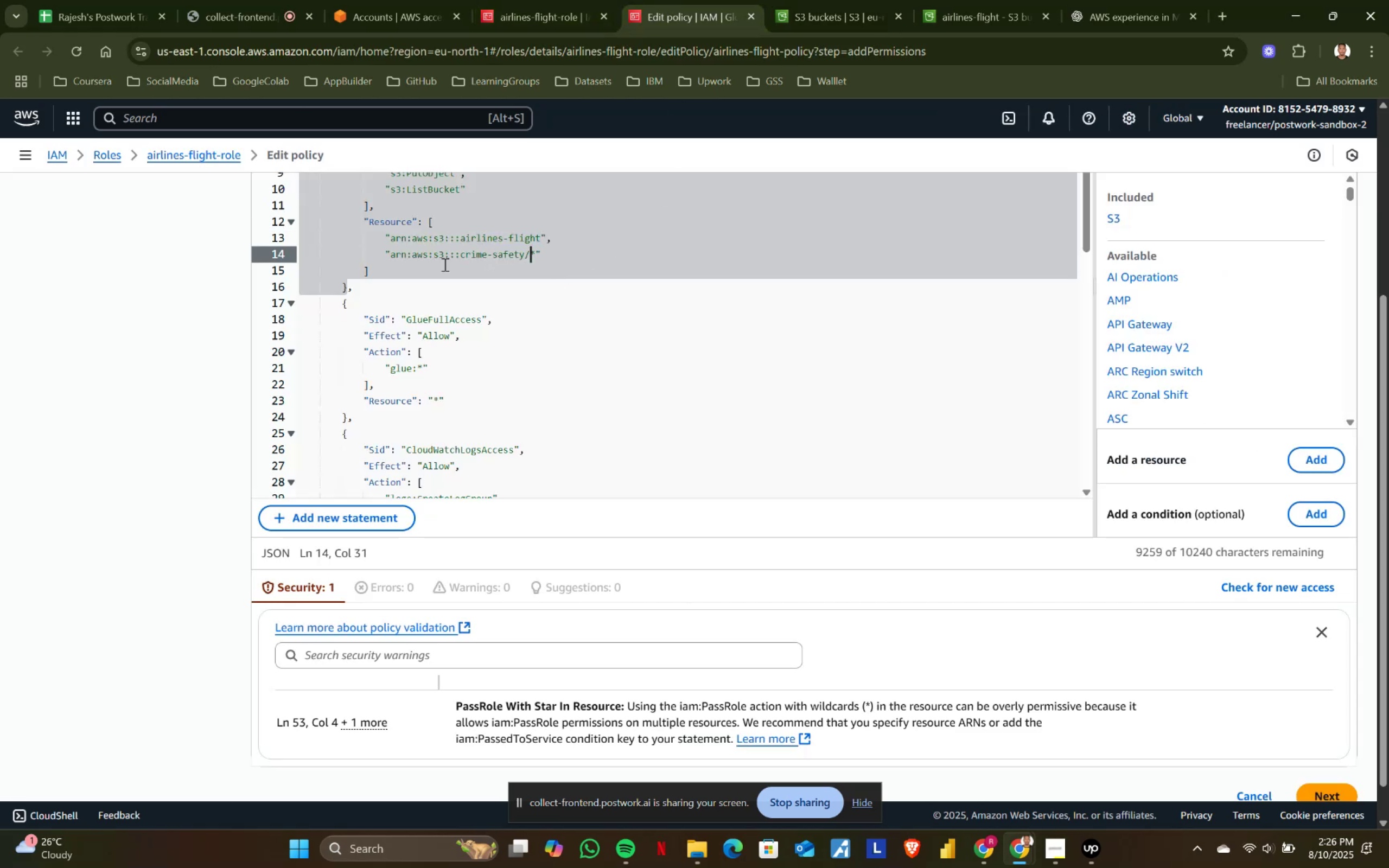 
hold_key(key=ShiftLeft, duration=1.53)
 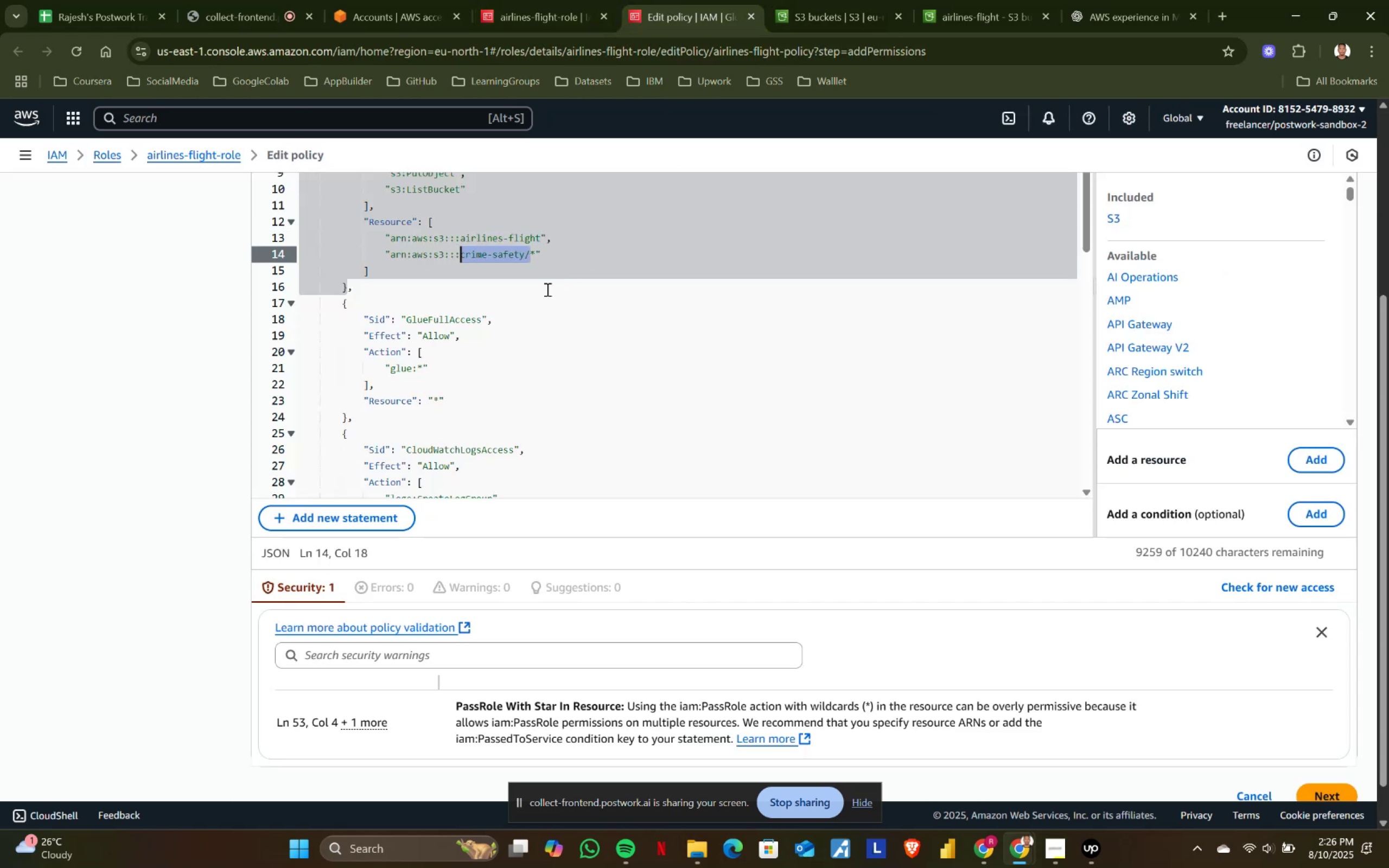 
hold_key(key=ShiftLeft, duration=0.33)
left_click([458, 250])
 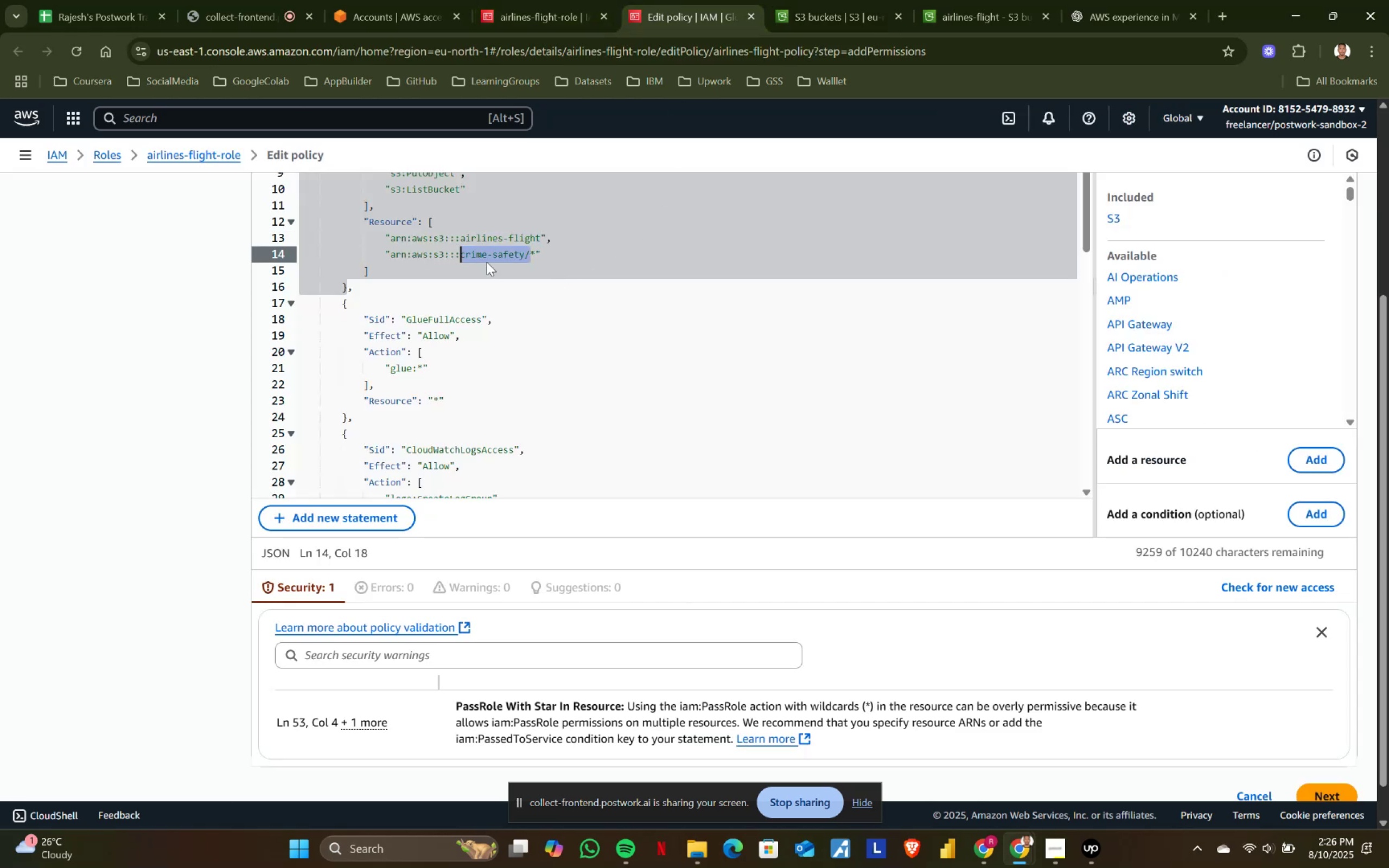 
key(Control+ControlLeft)
 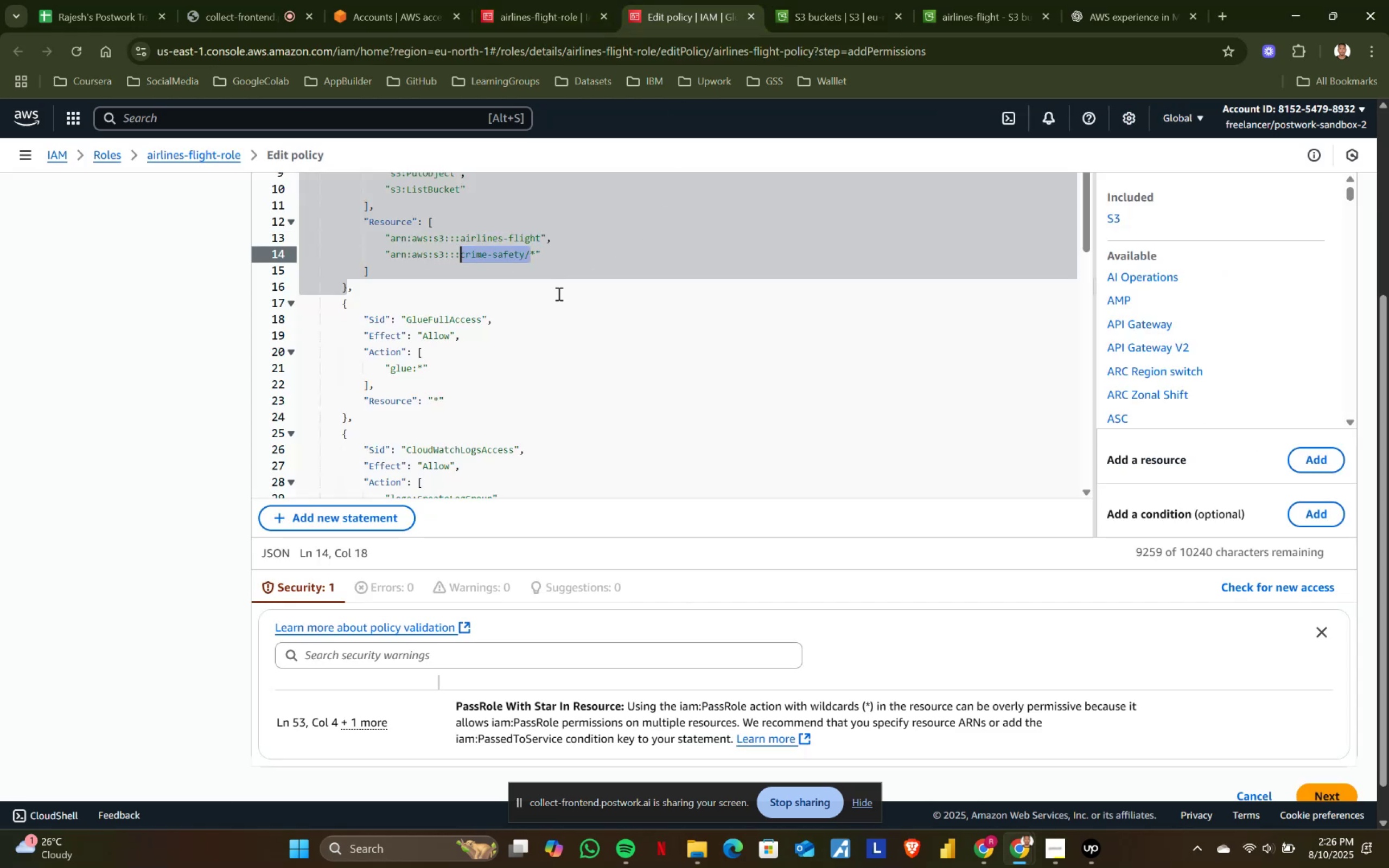 
key(Control+V)
 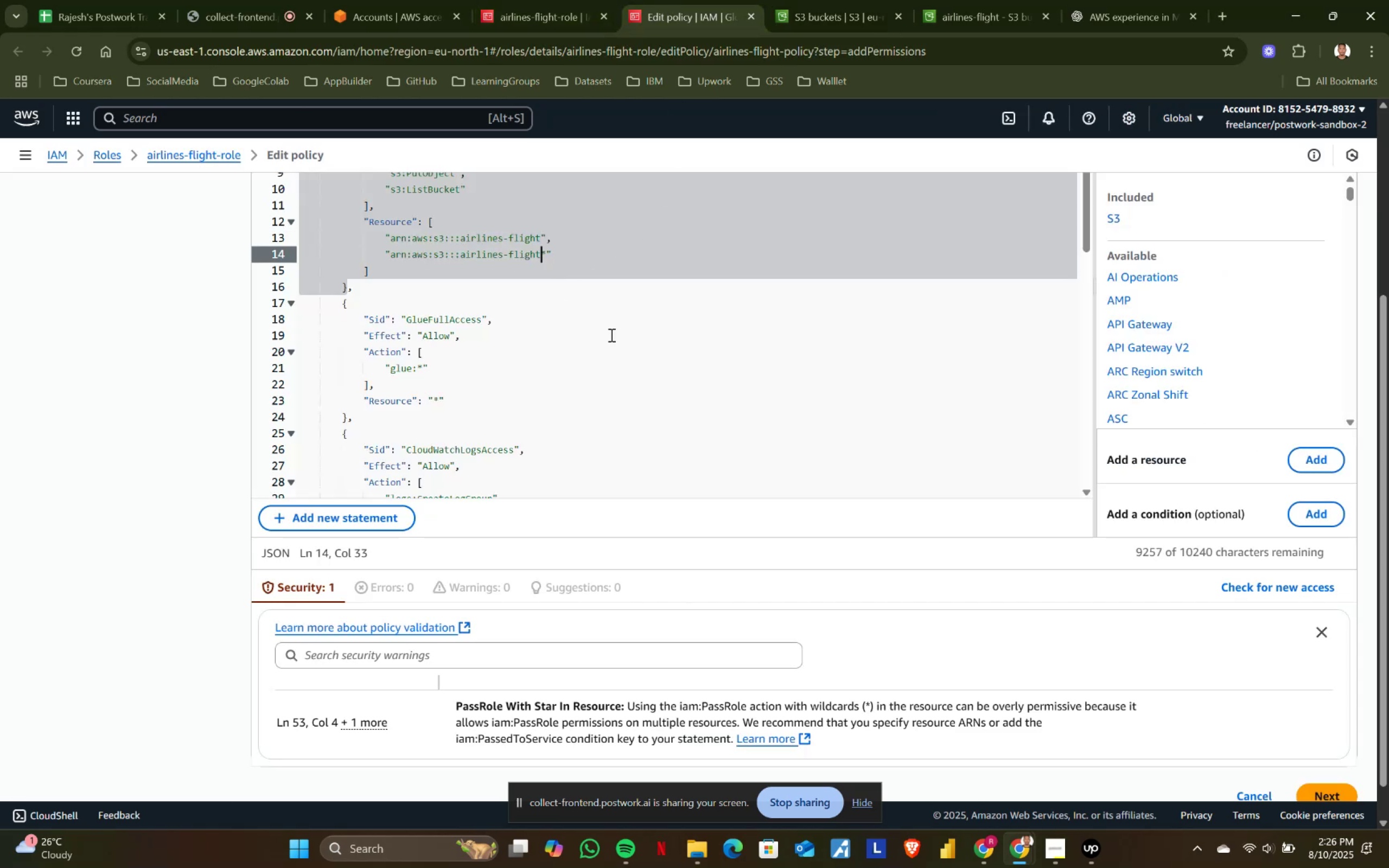 
left_click([610, 335])
 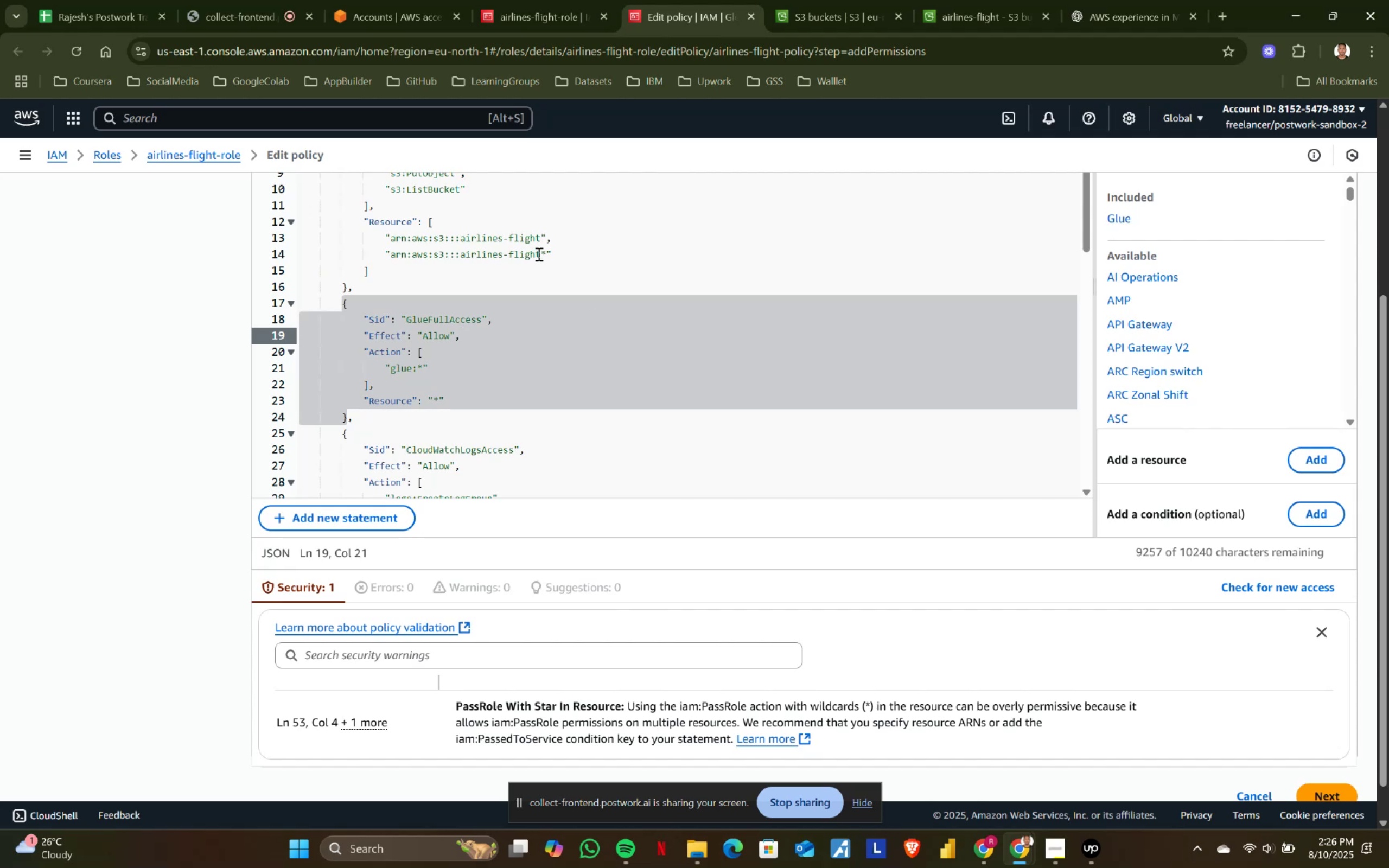 
left_click([536, 251])
 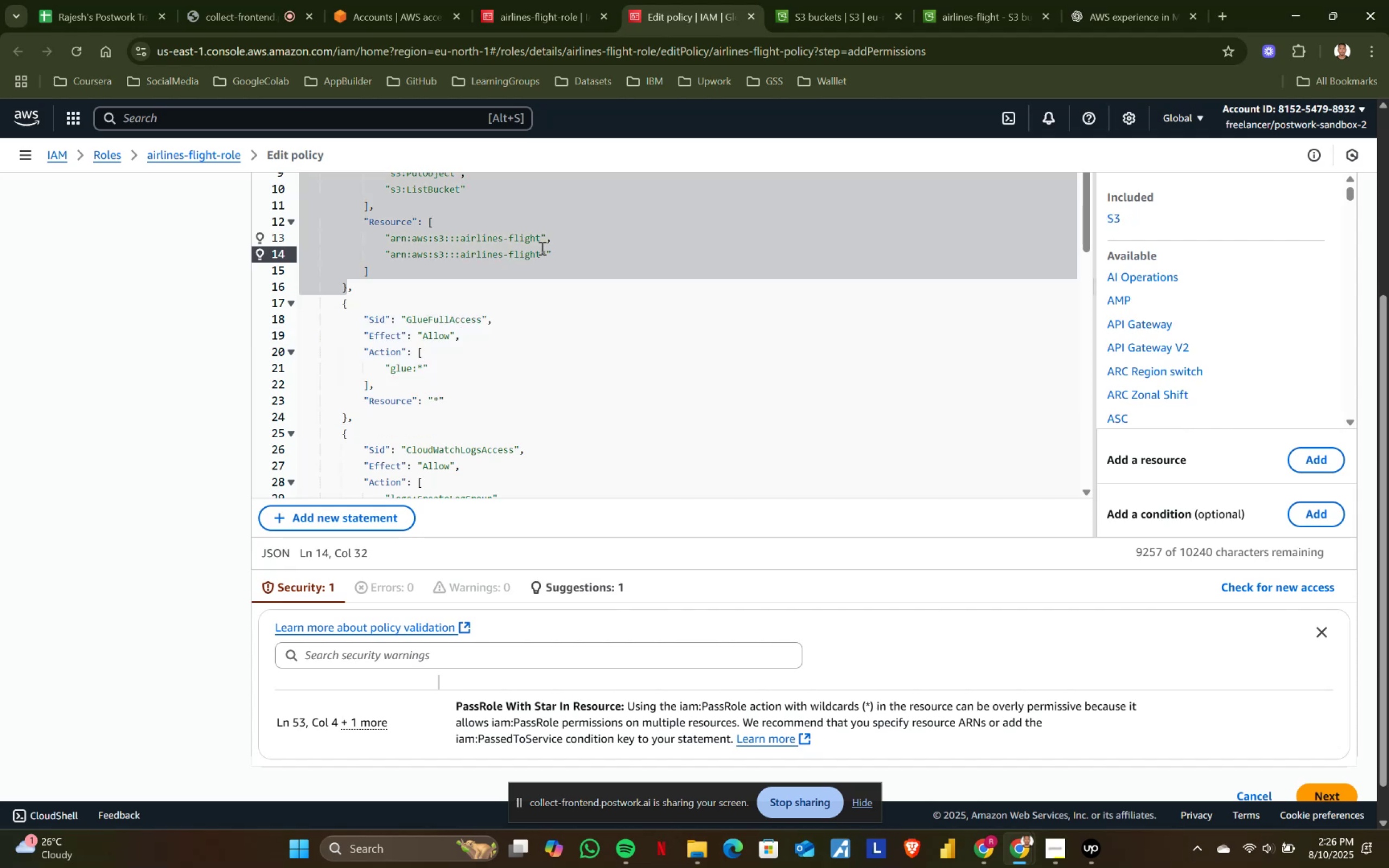 
left_click([538, 247])
 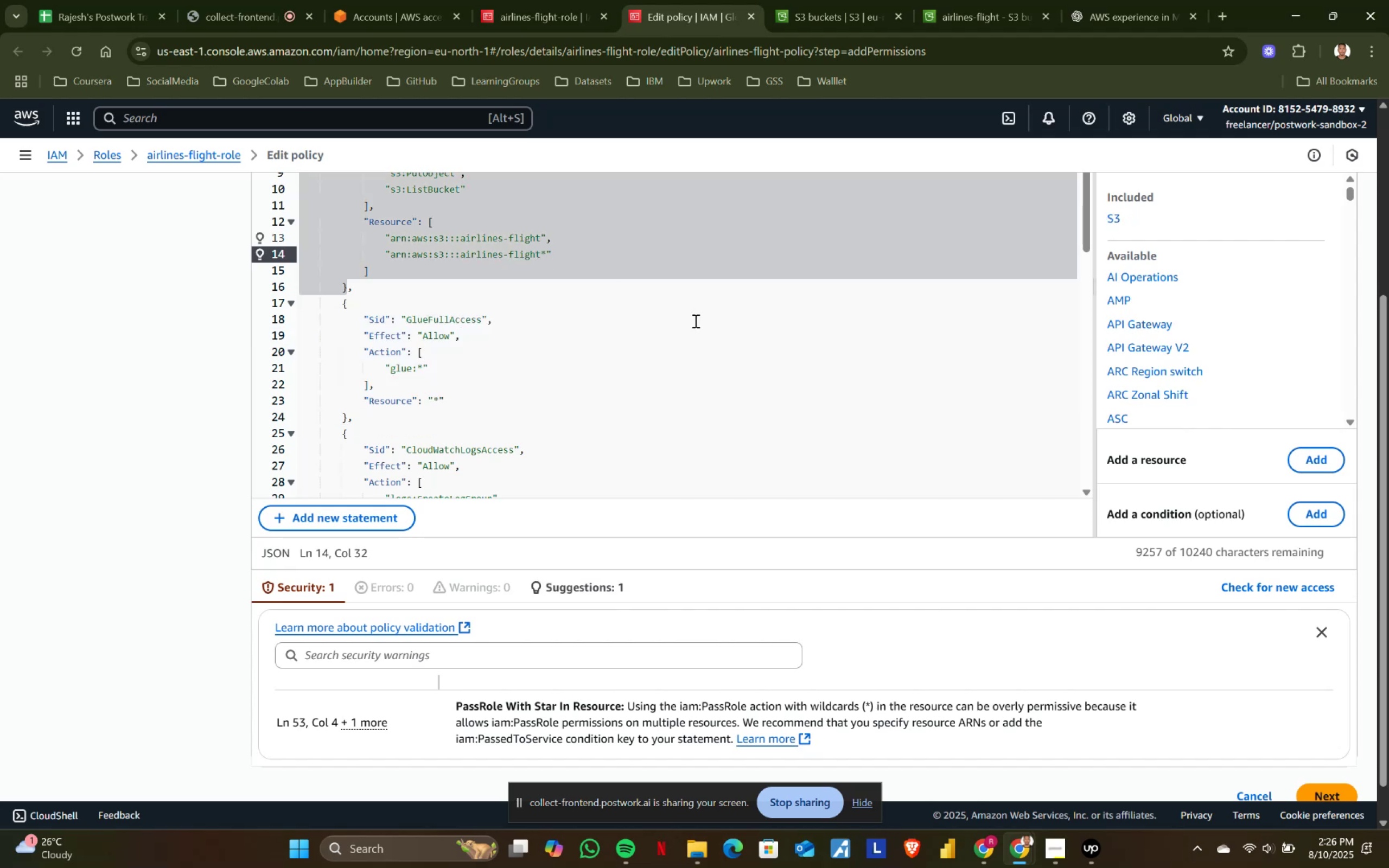 
key(ArrowRight)
 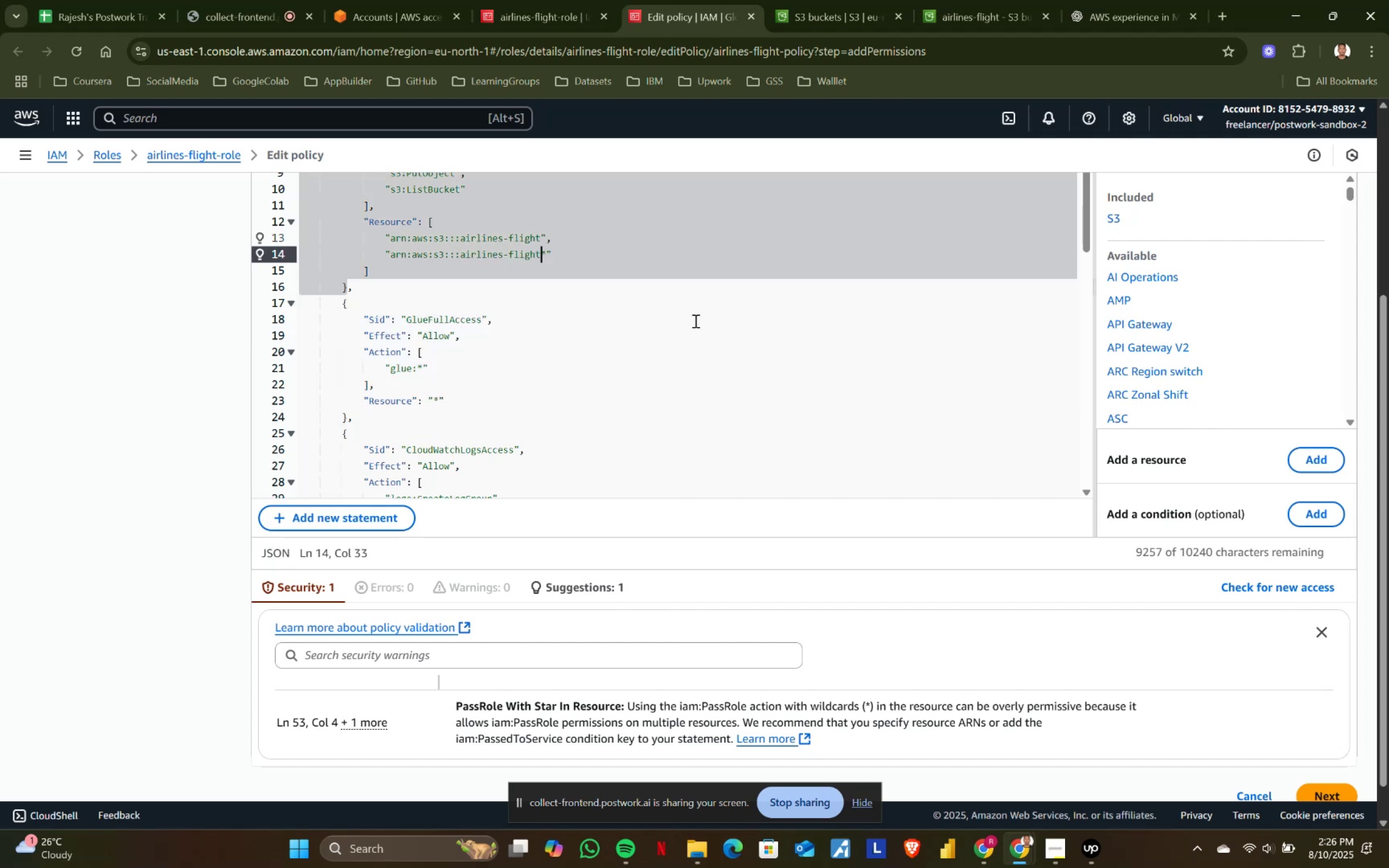 
key(Slash)
 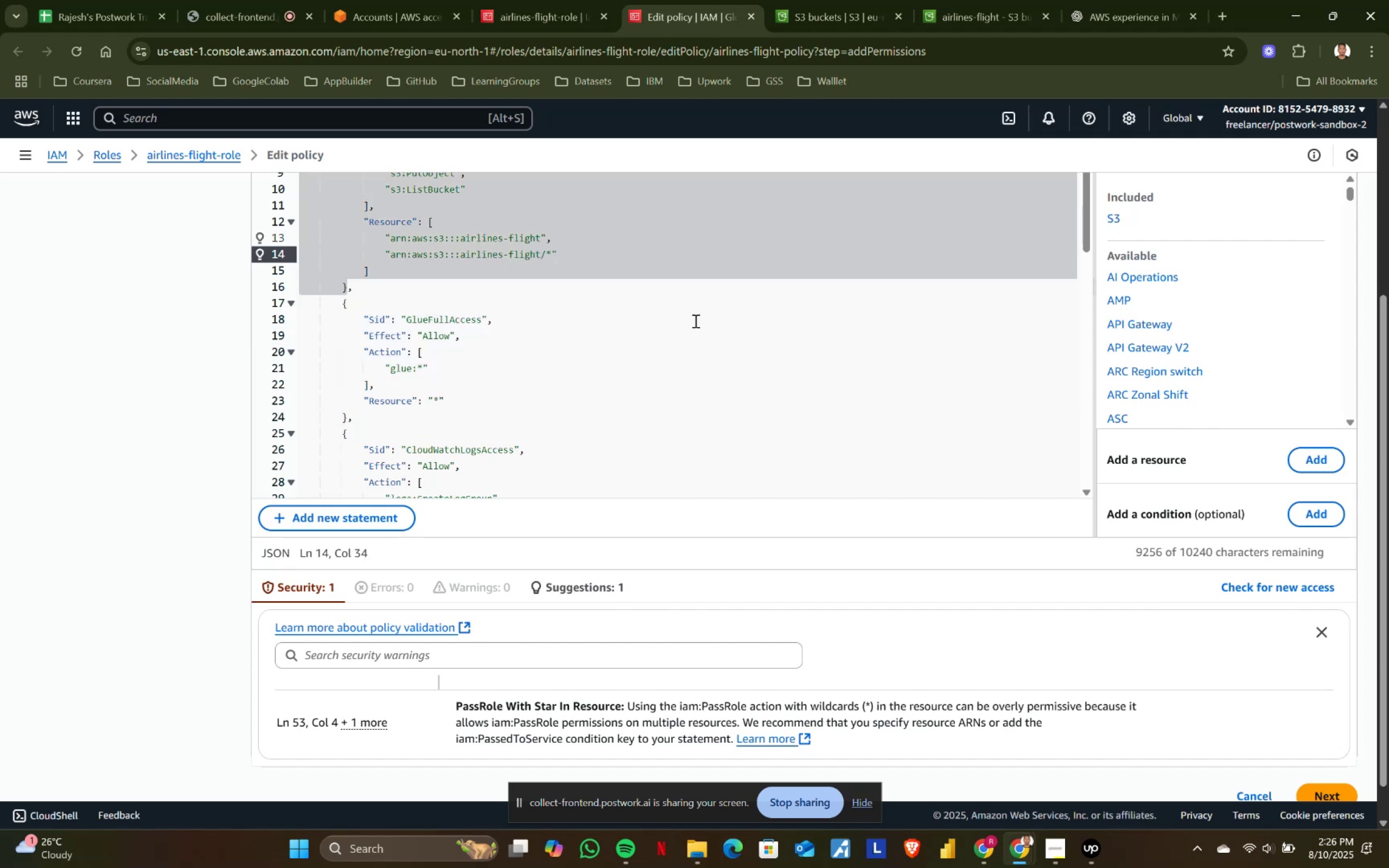 
scroll: coordinate [693, 351], scroll_direction: down, amount: 5.0
 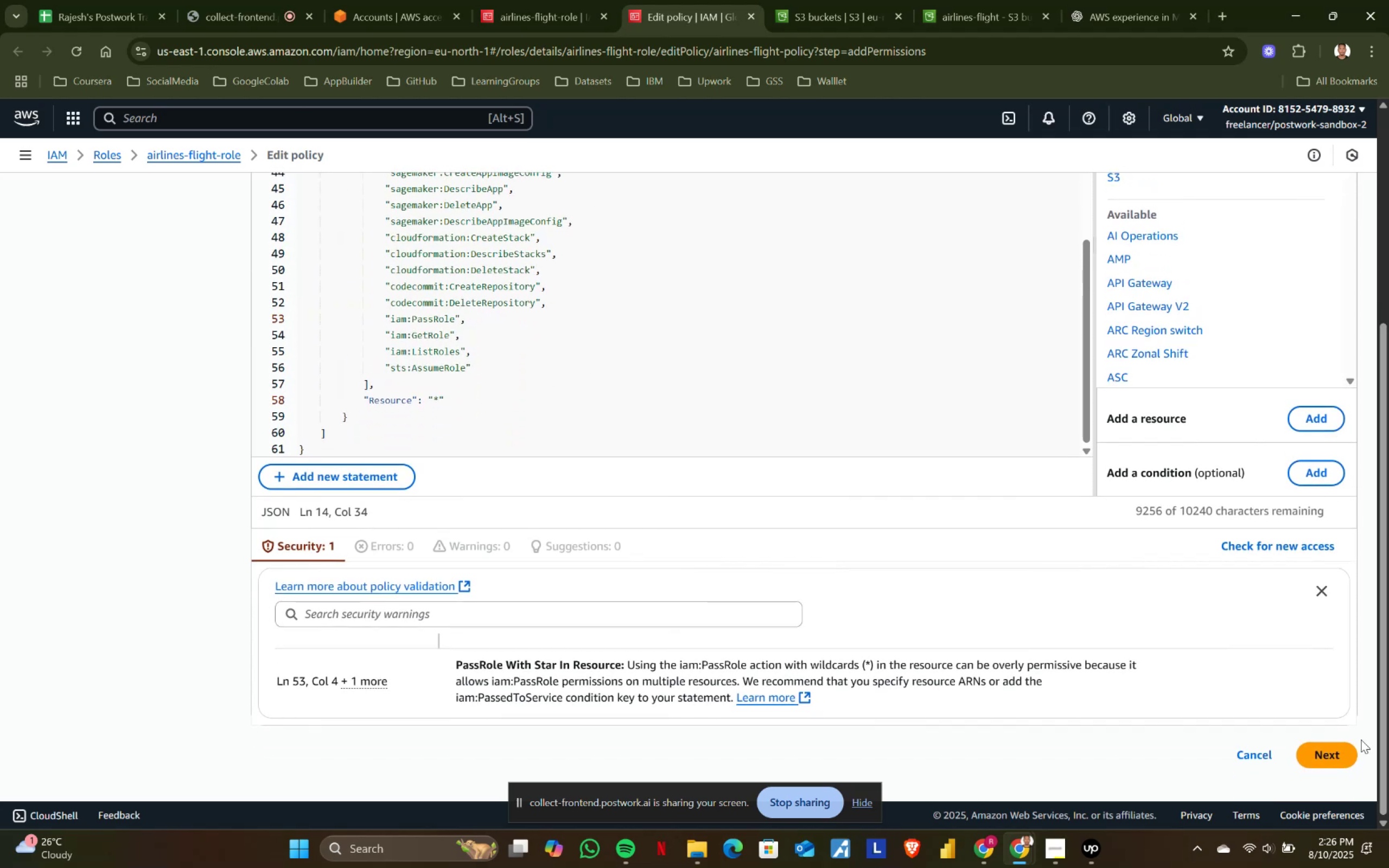 
left_click([1319, 764])
 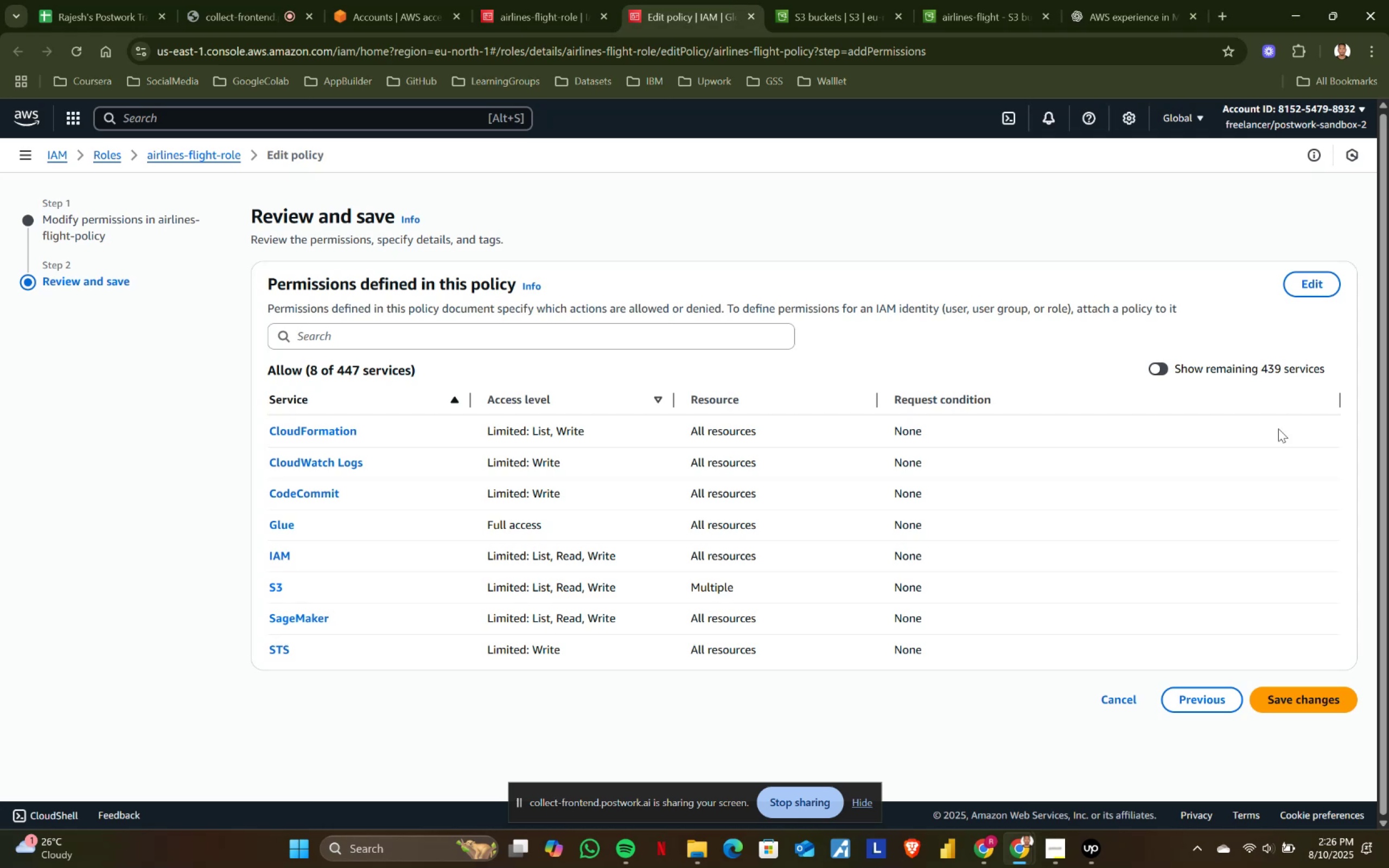 
left_click([1317, 698])
 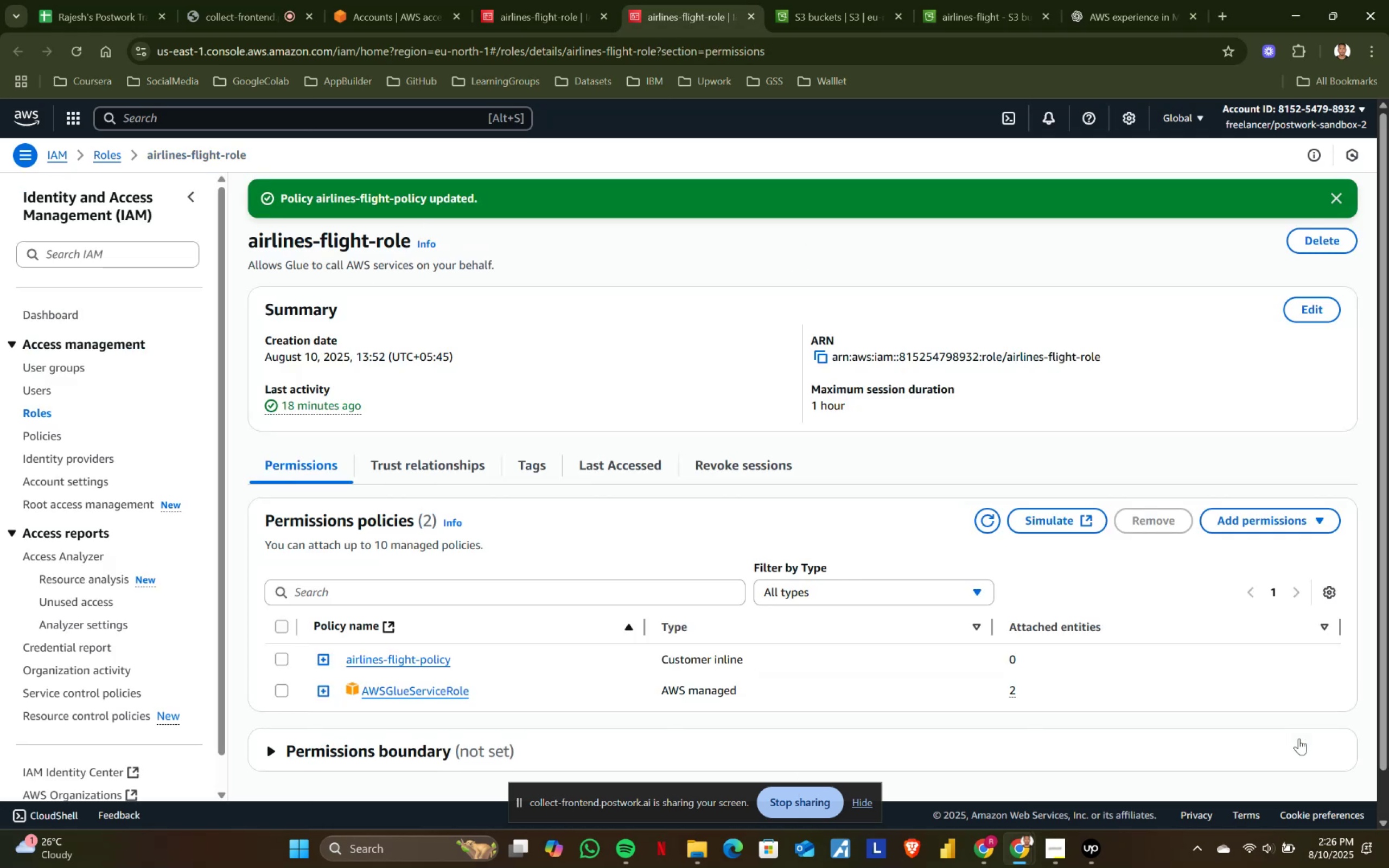 
left_click([821, 0])
 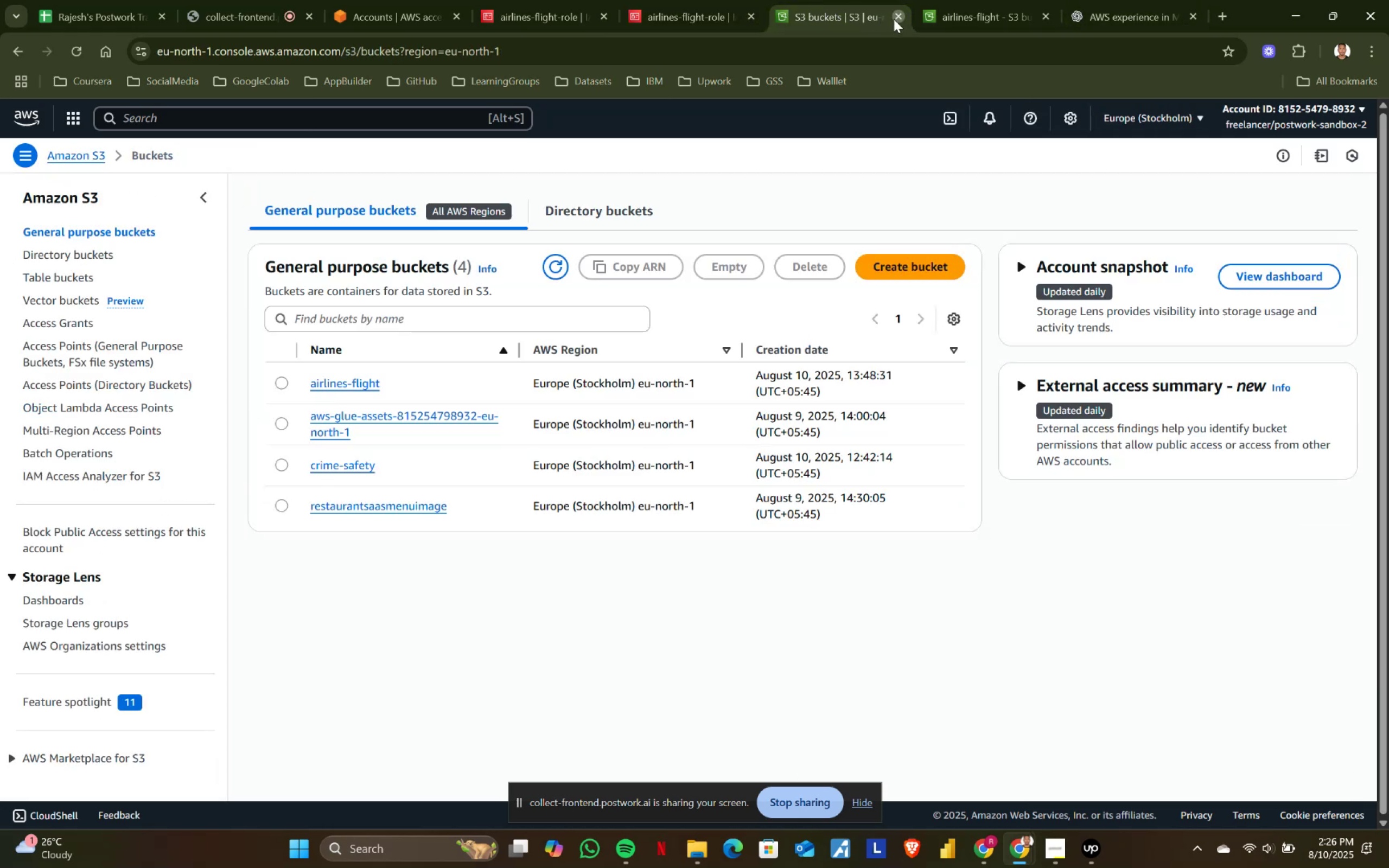 
double_click([683, 0])
 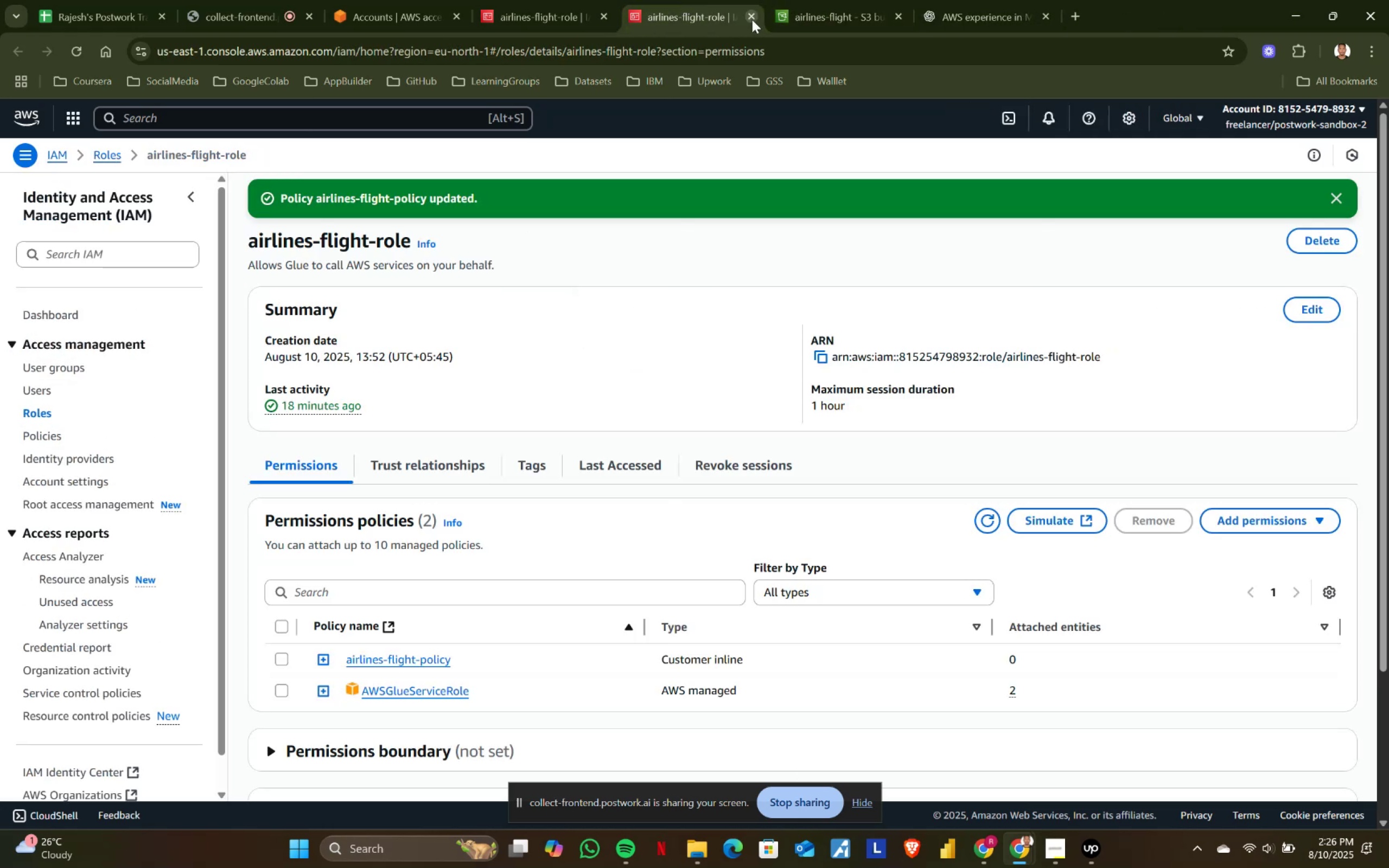 
left_click([752, 17])
 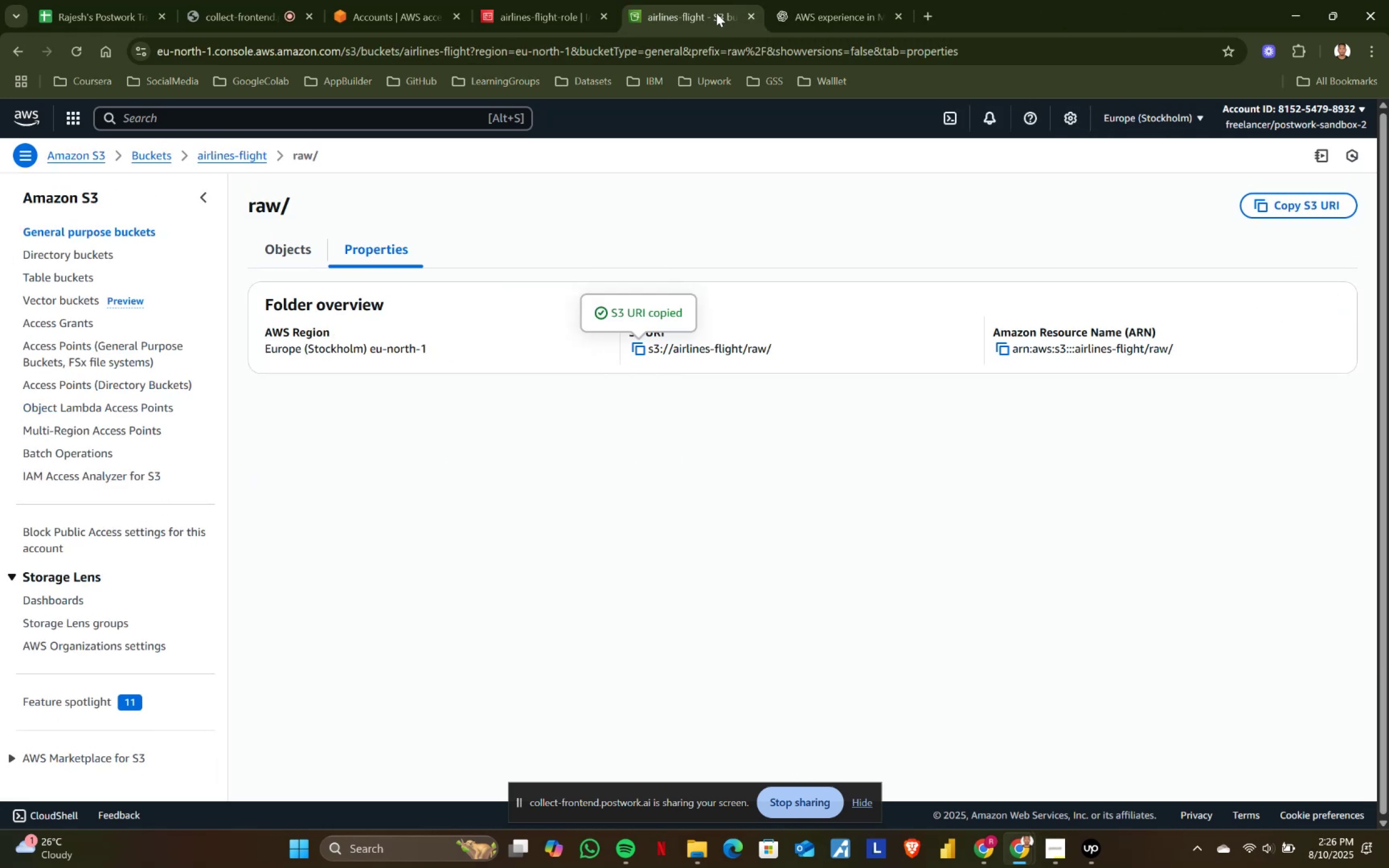 
left_click([704, 9])
 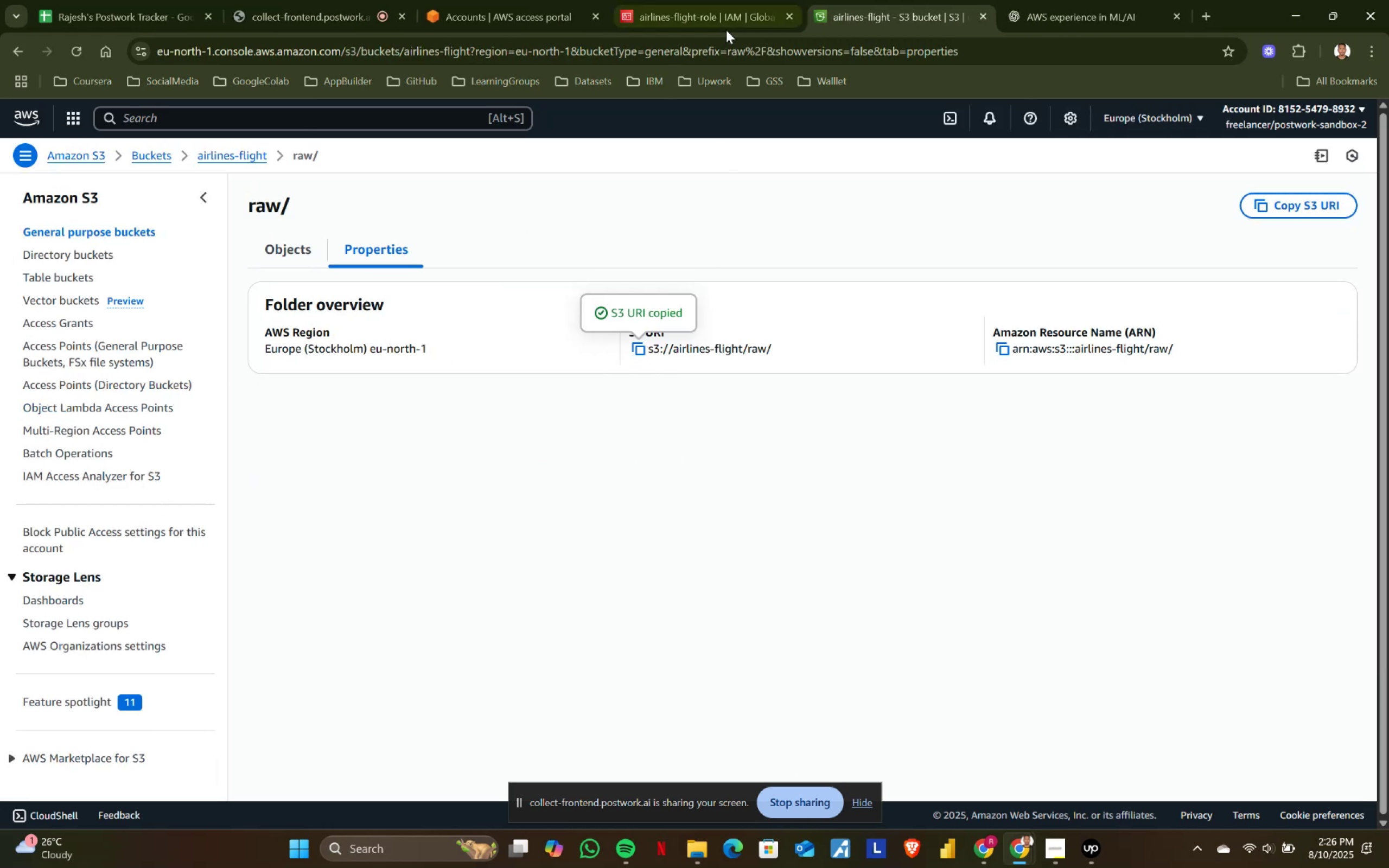 
left_click([703, 0])
 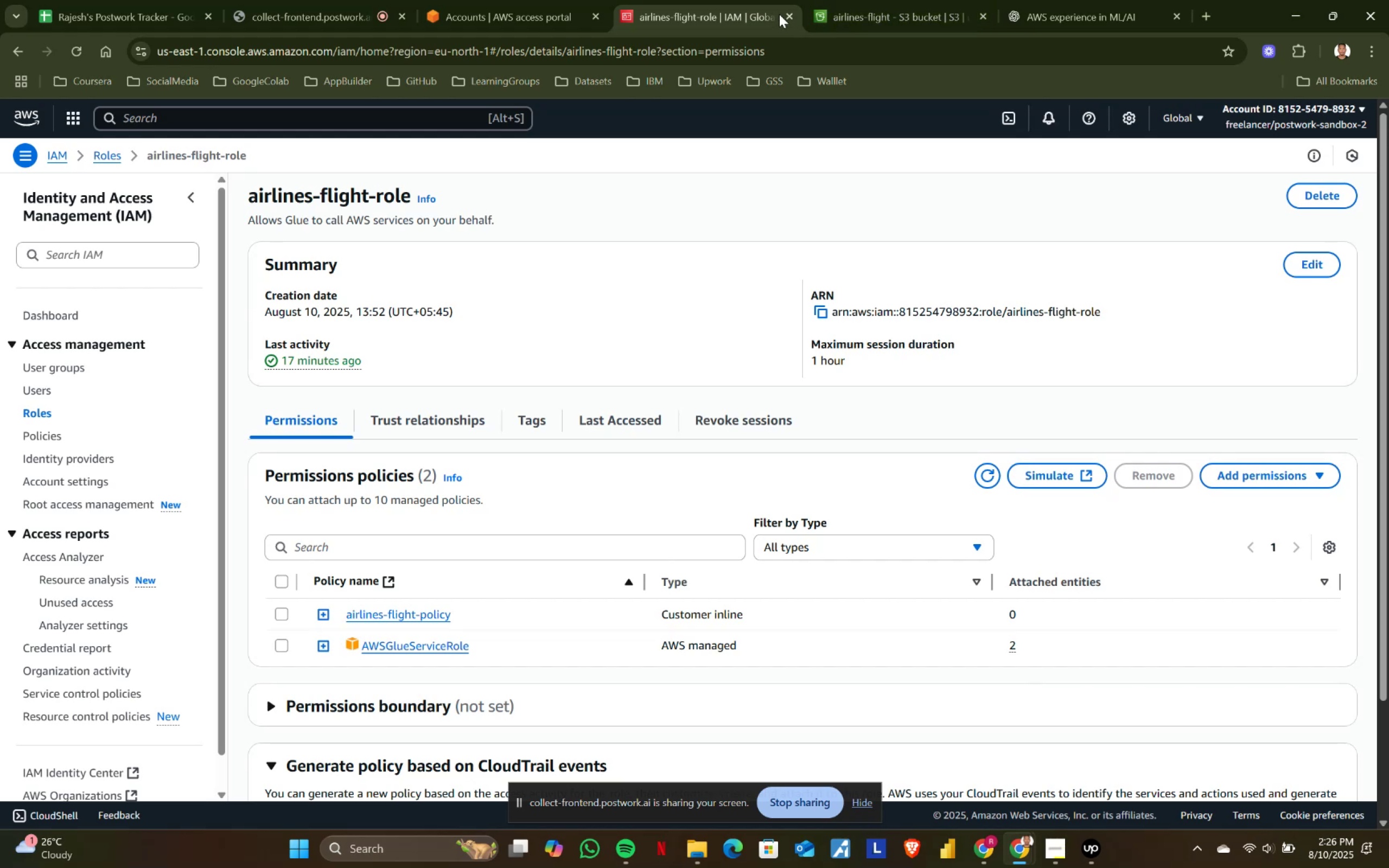 
left_click([782, 13])
 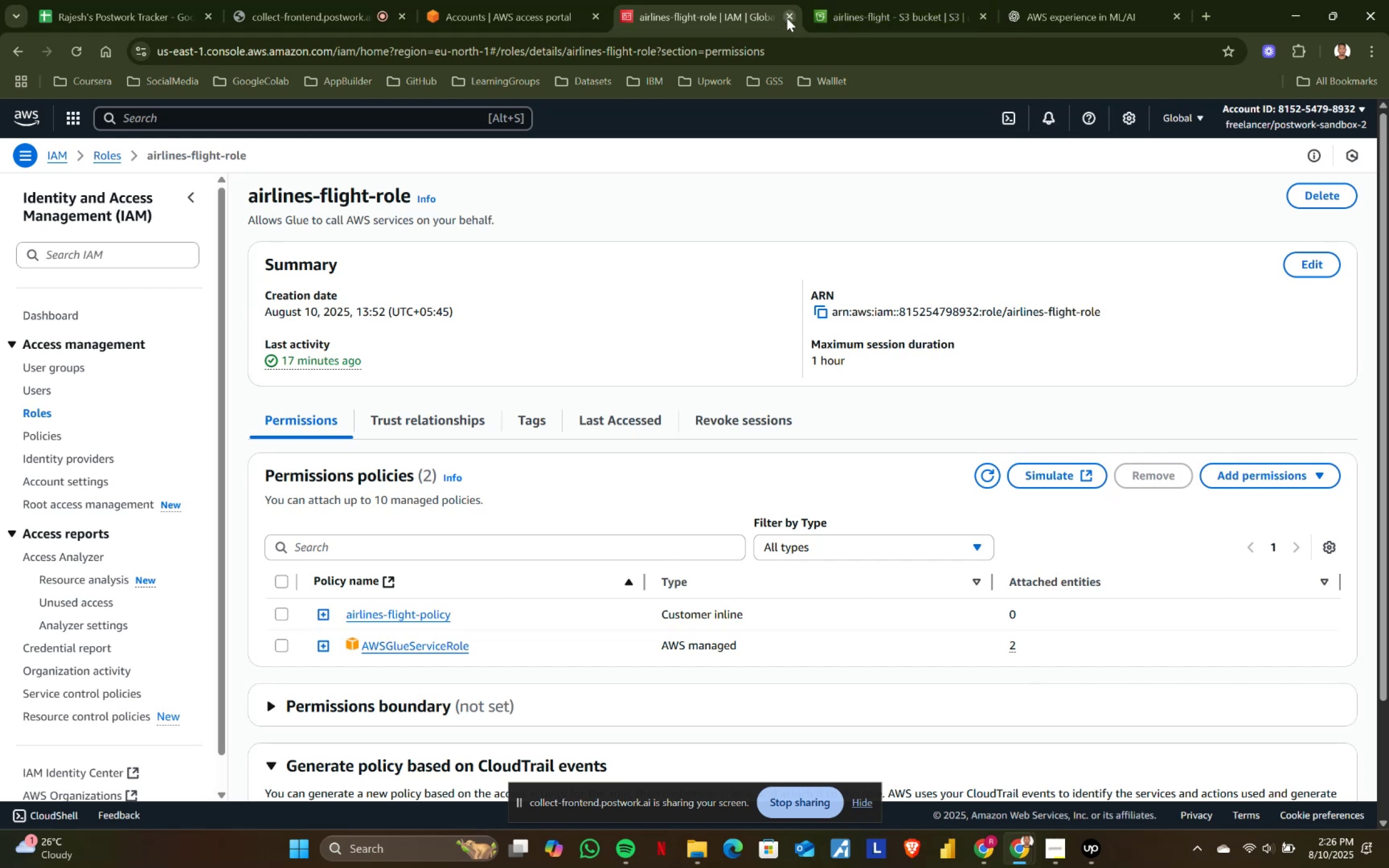 
left_click([789, 17])
 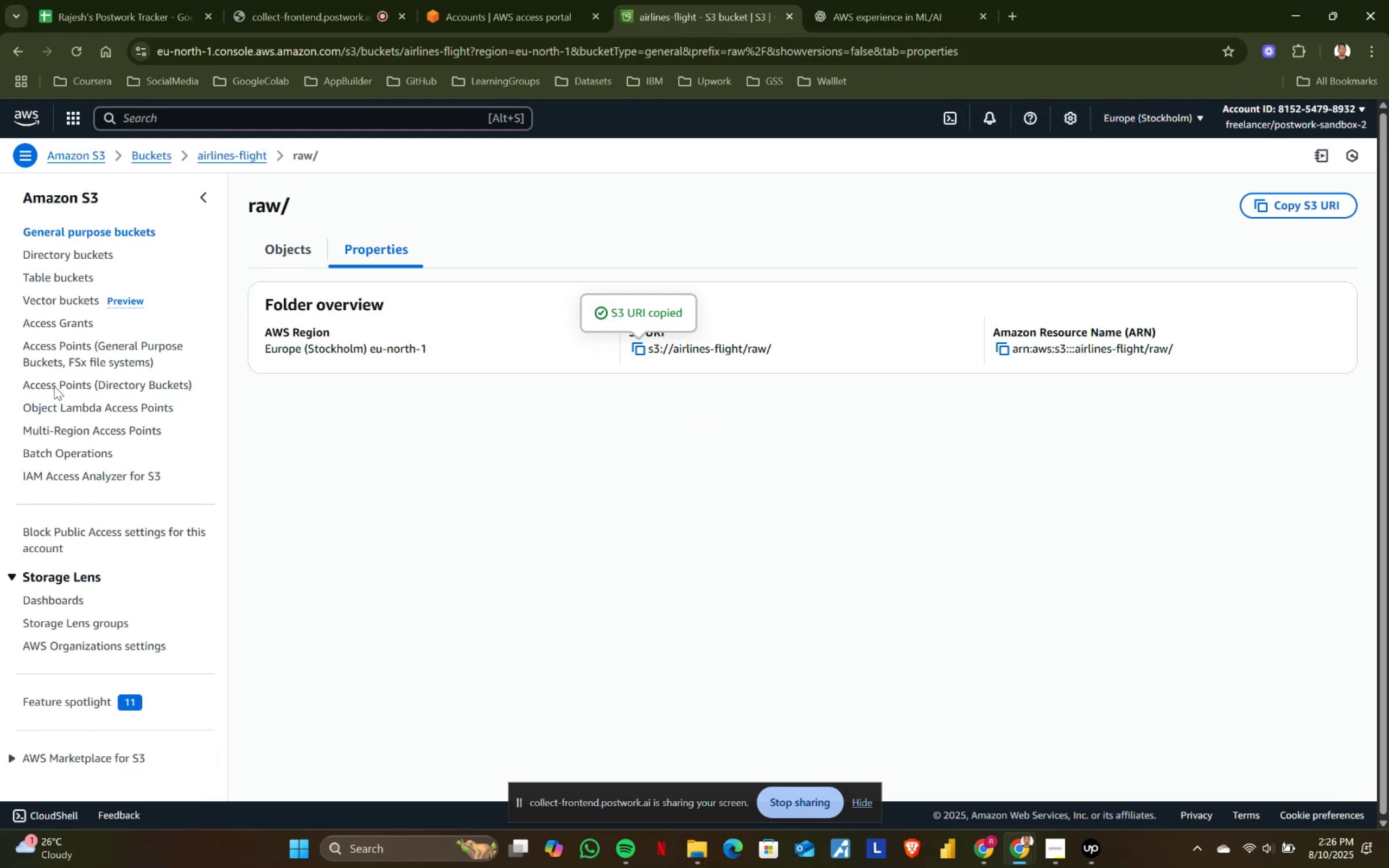 
scroll: coordinate [83, 161], scroll_direction: up, amount: 2.0
 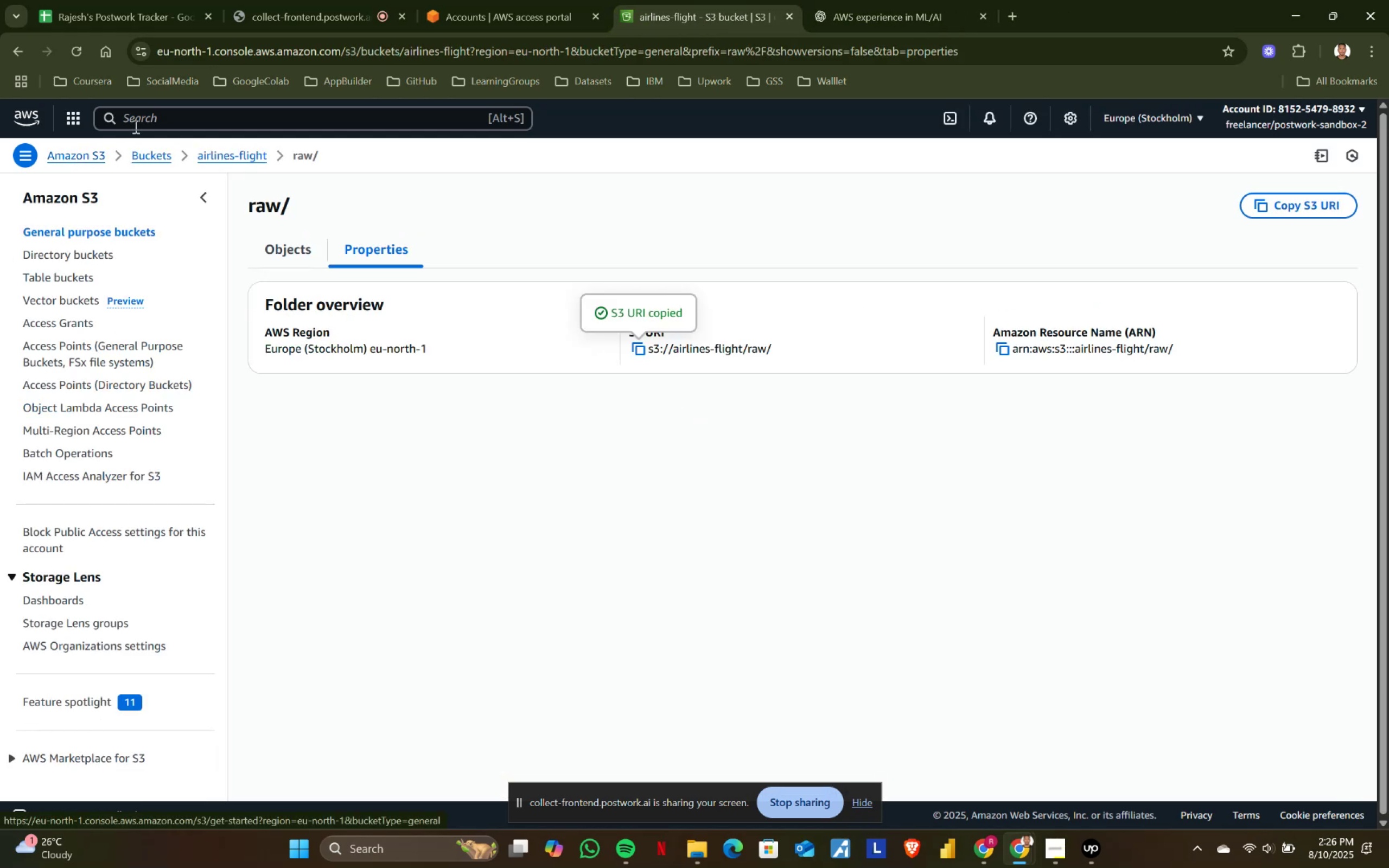 
left_click([138, 124])
 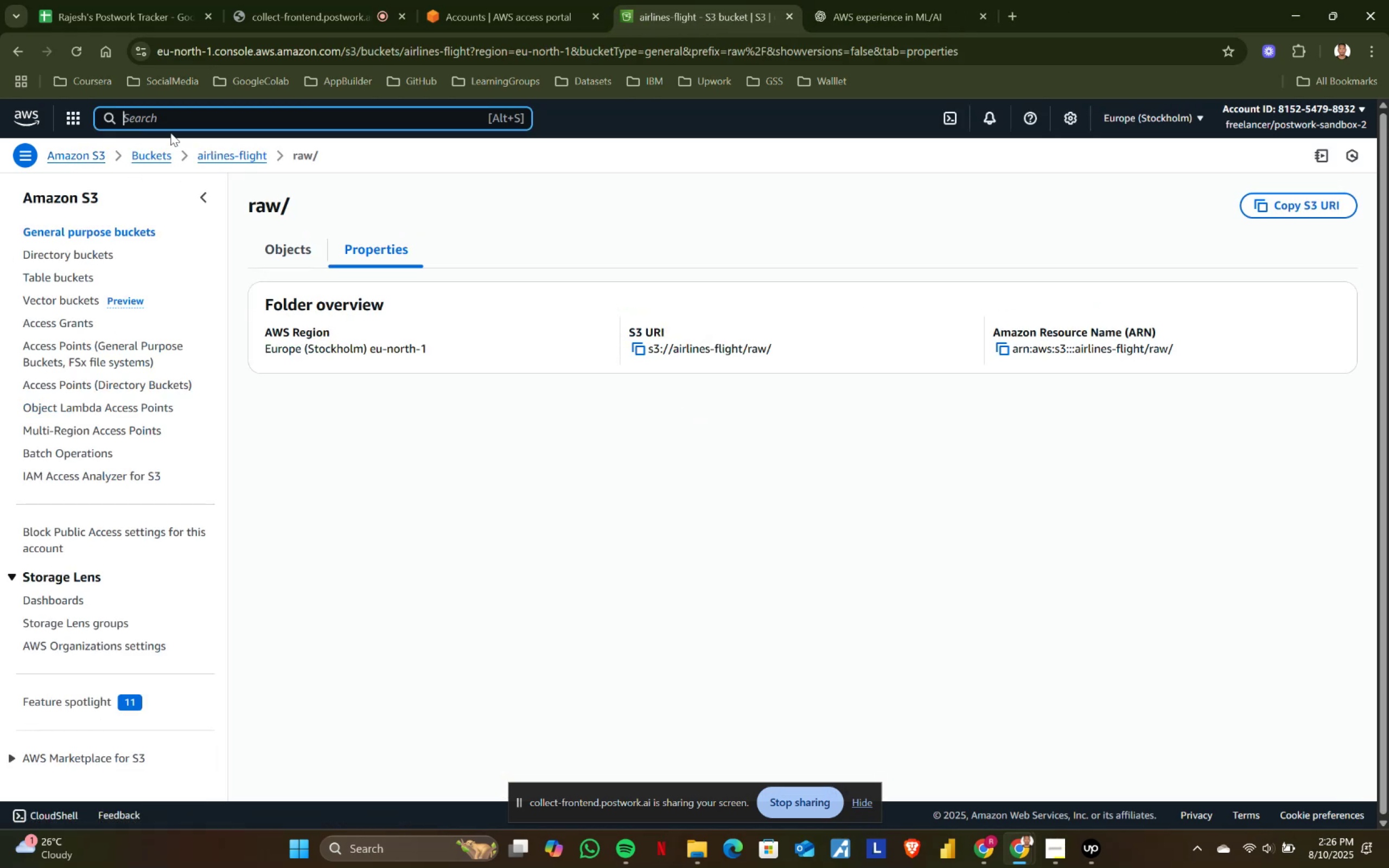 
type(glu)
 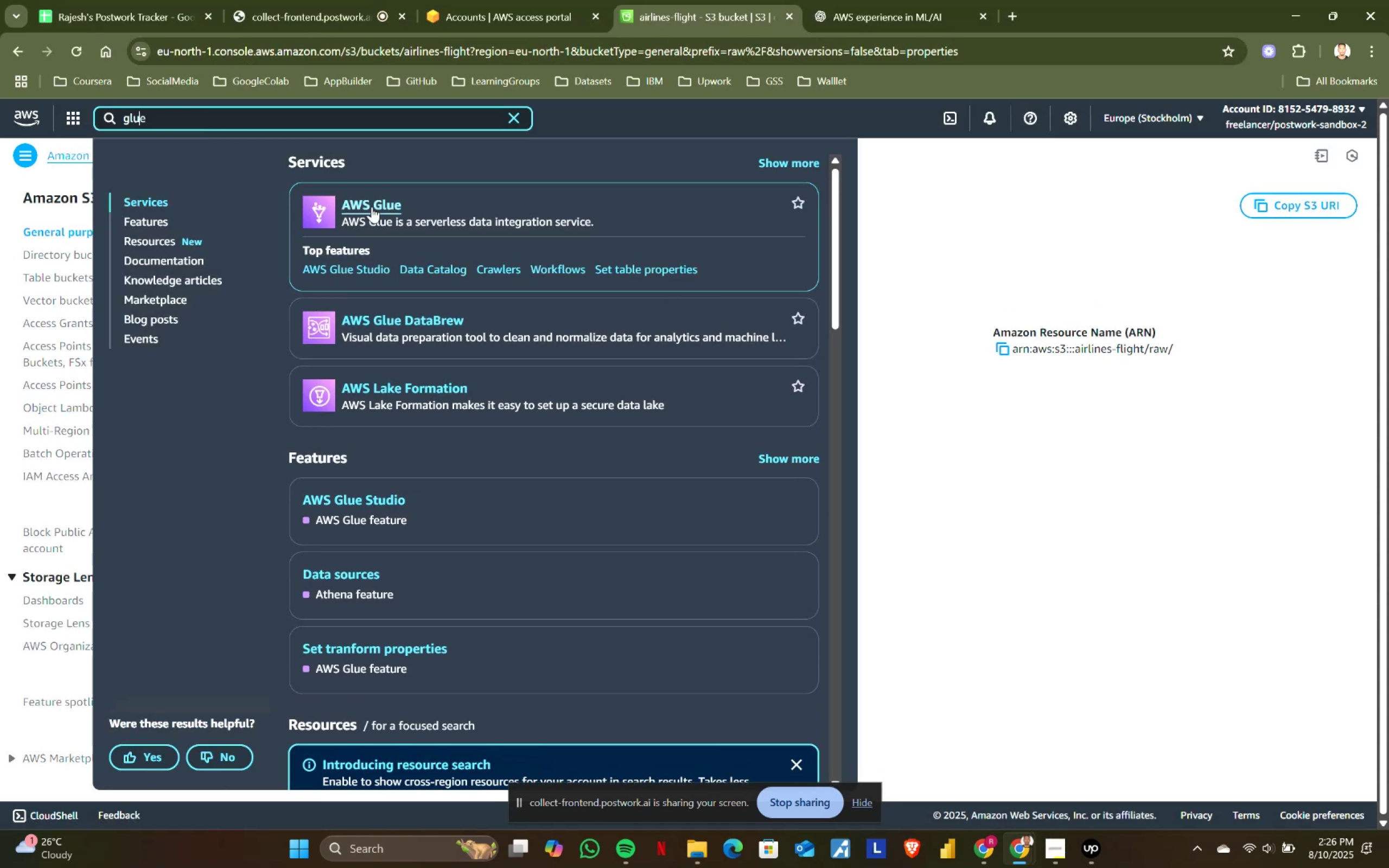 
left_click([372, 207])
 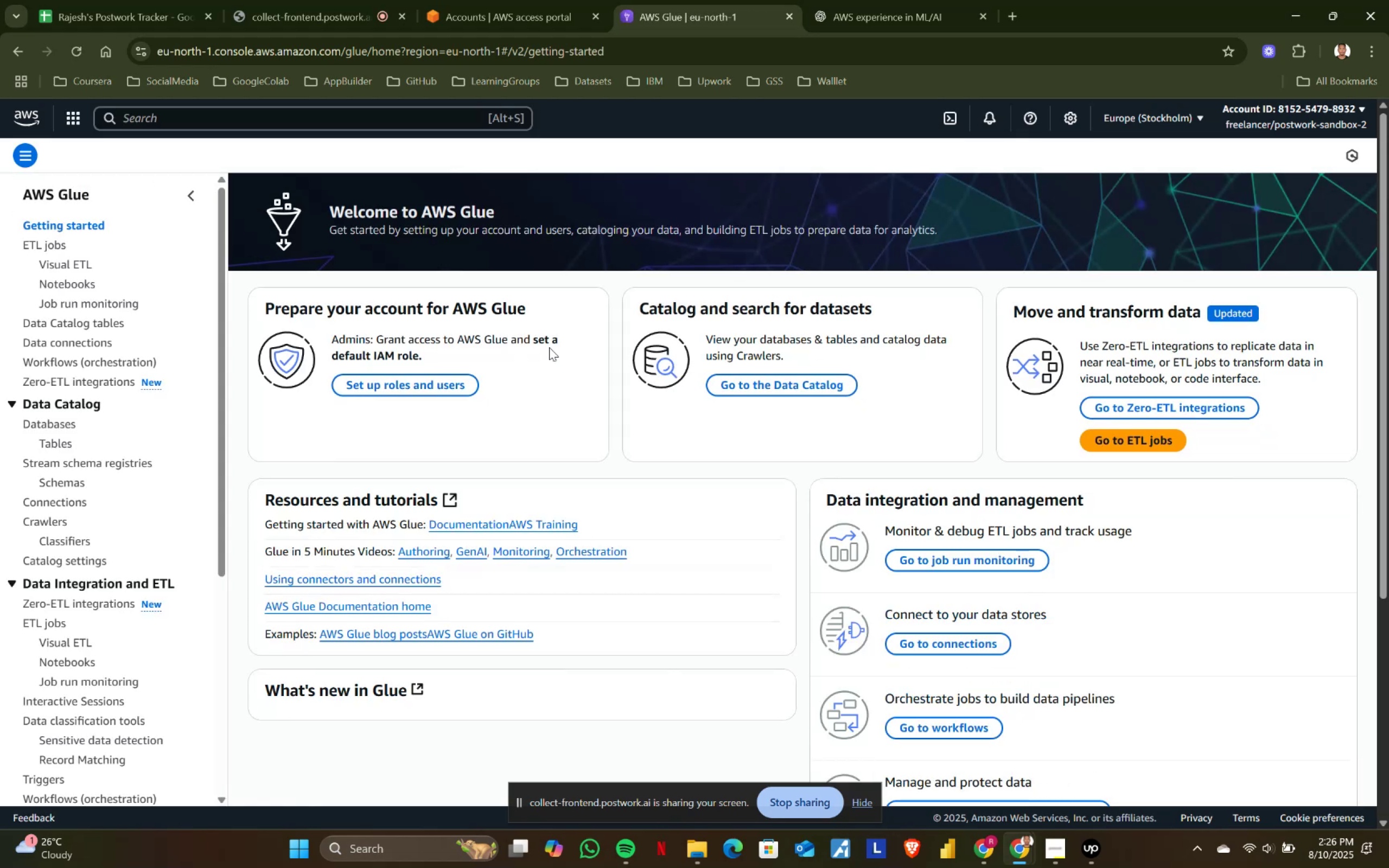 
left_click([749, 382])
 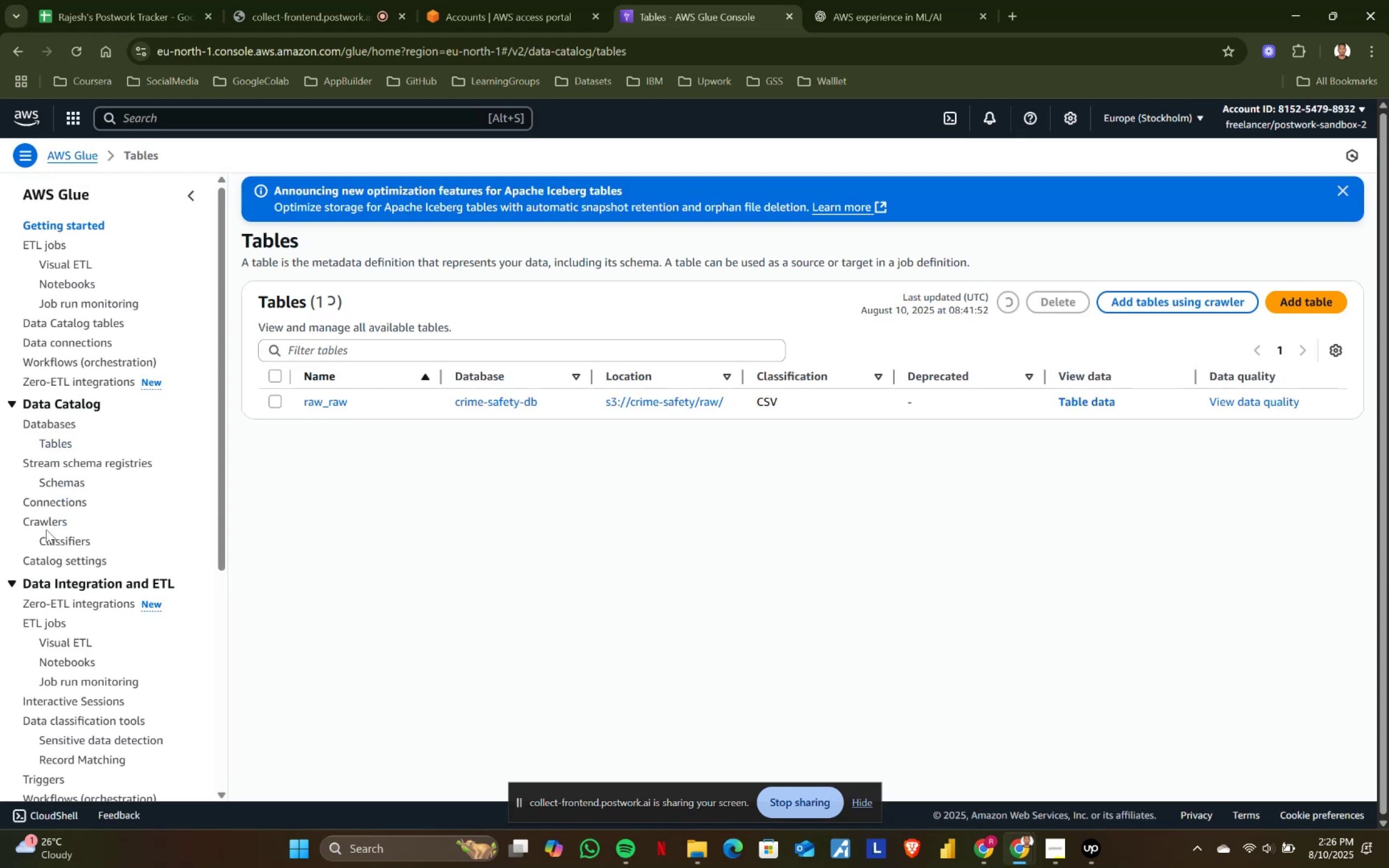 
left_click([46, 525])
 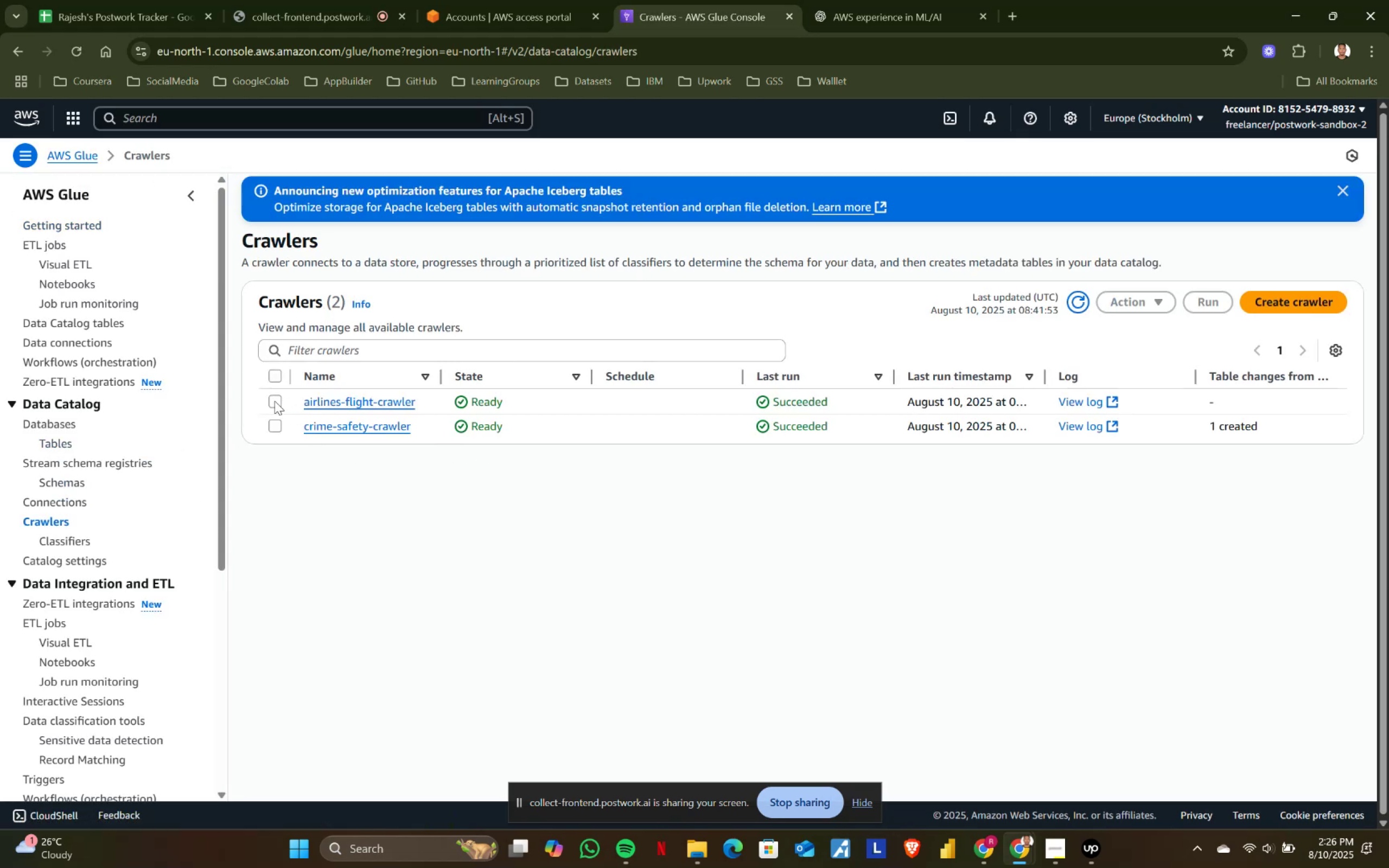 
left_click([275, 401])
 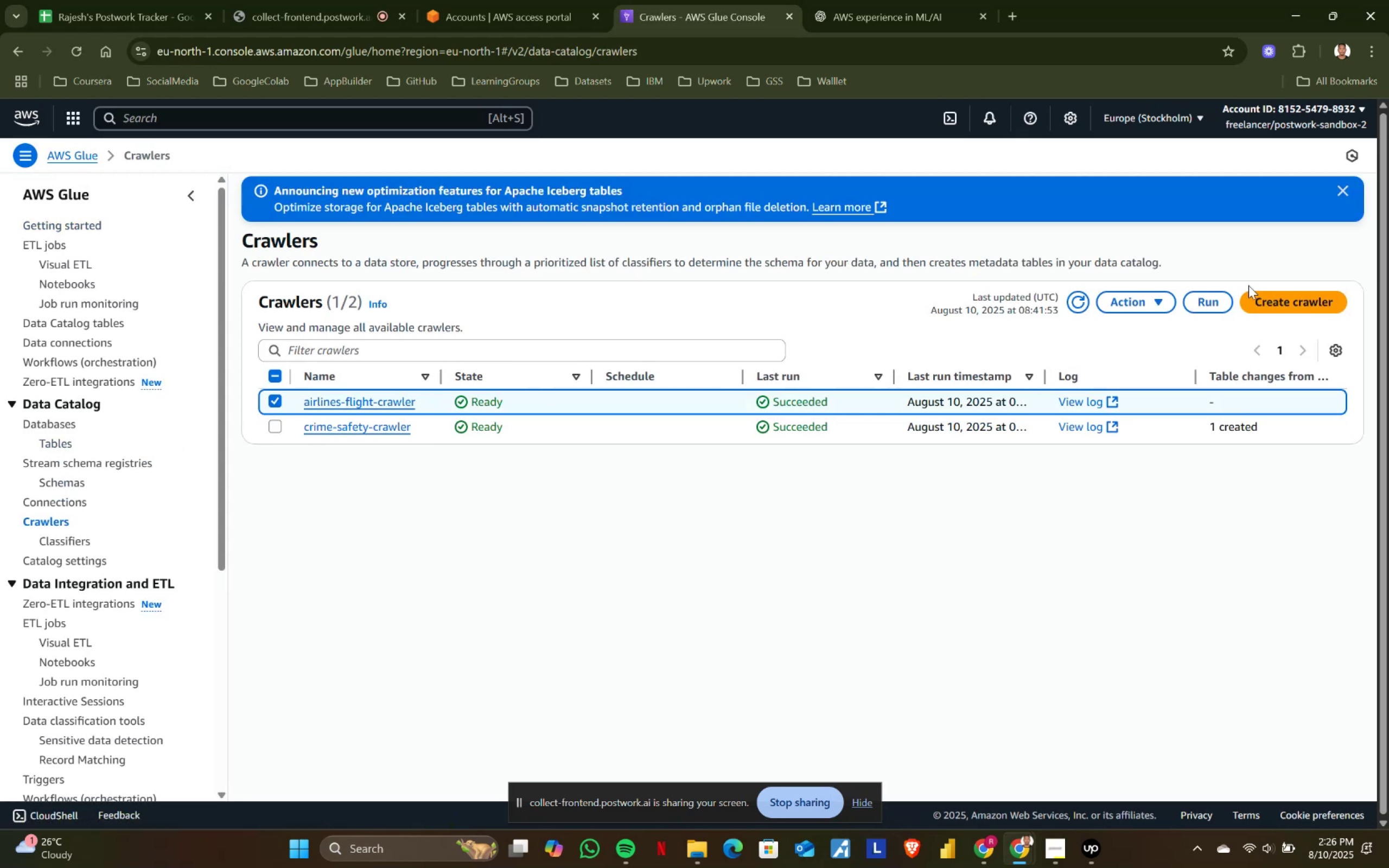 
left_click([1203, 298])
 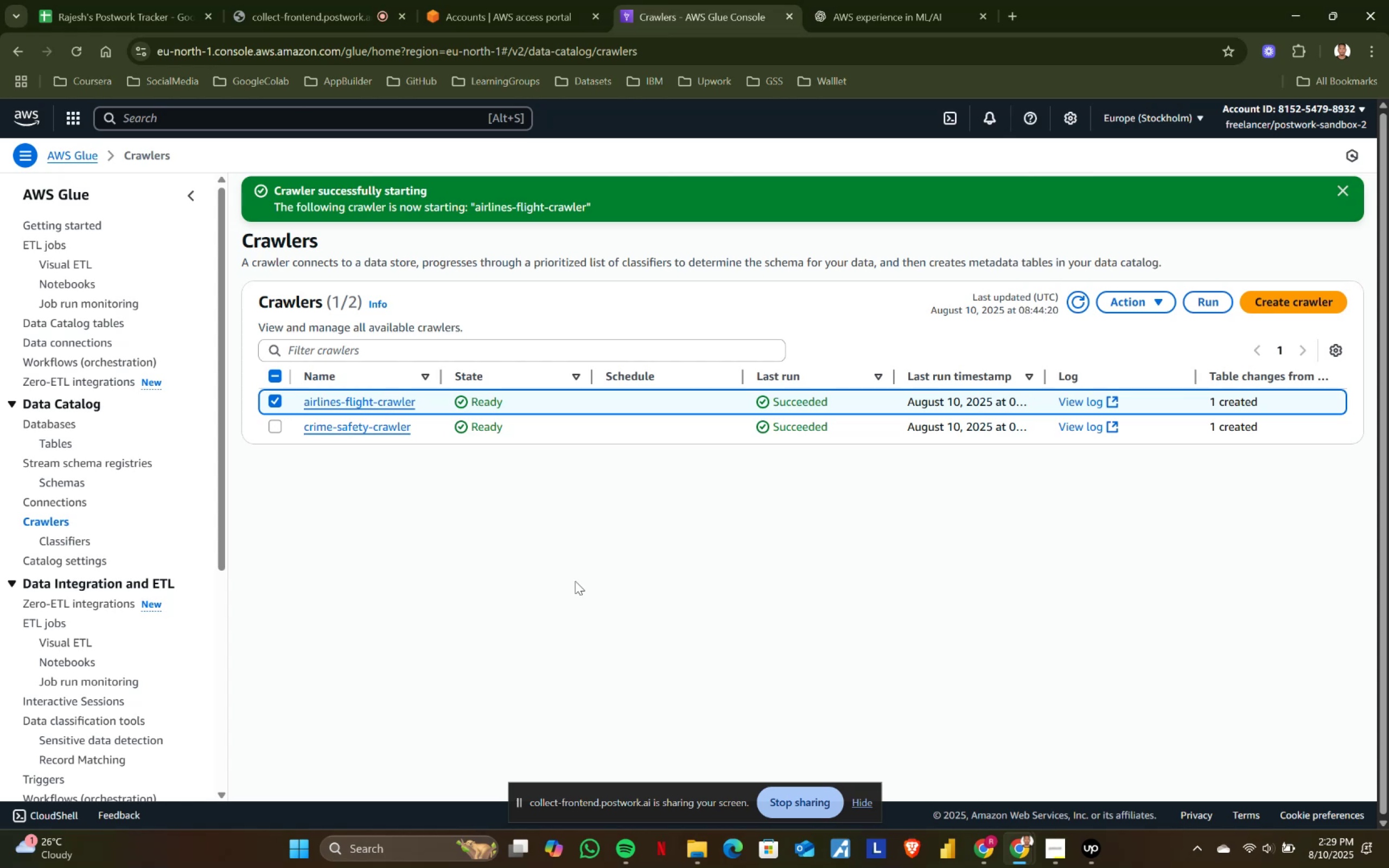 
wait(150.36)
 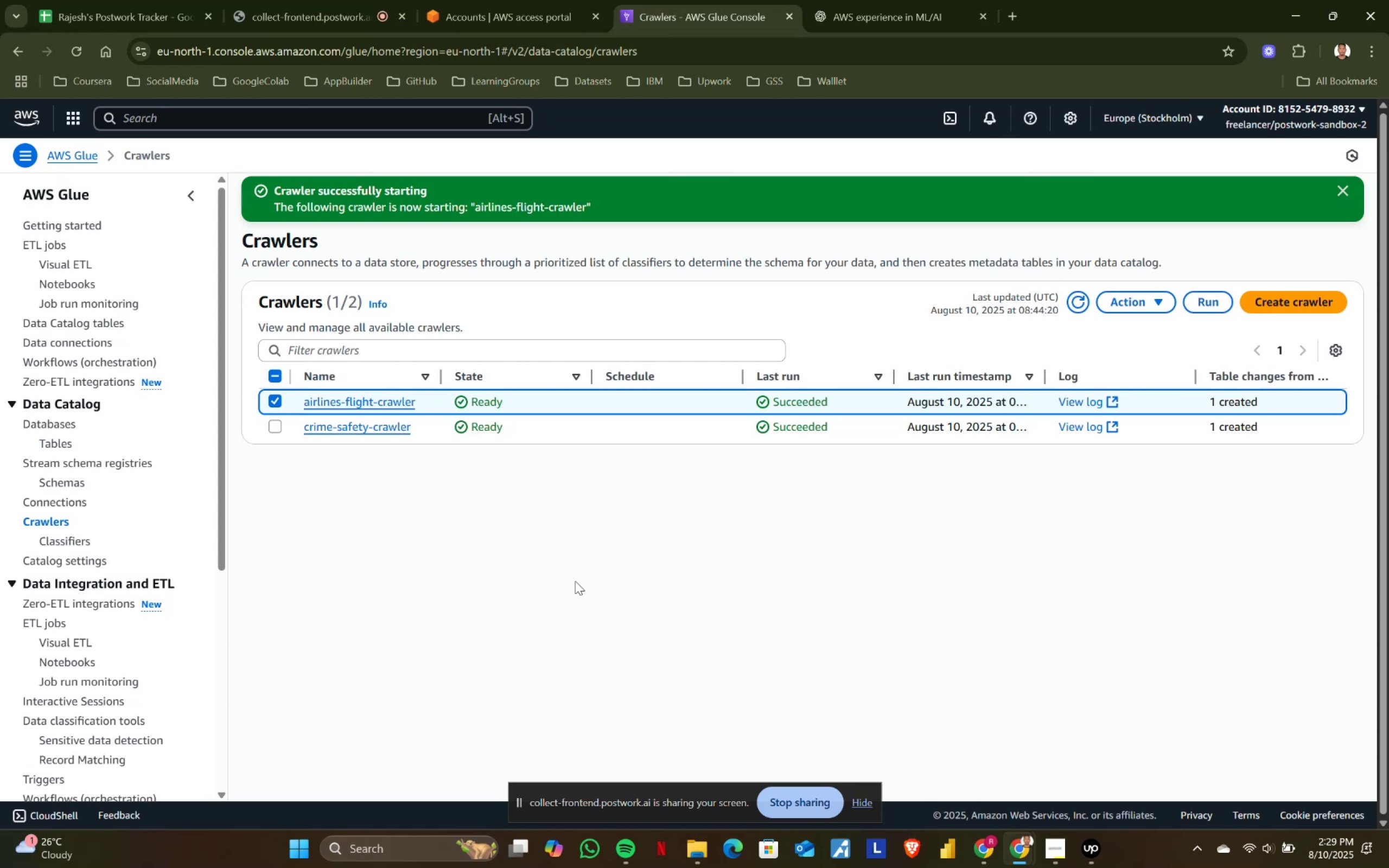 
left_click([63, 442])
 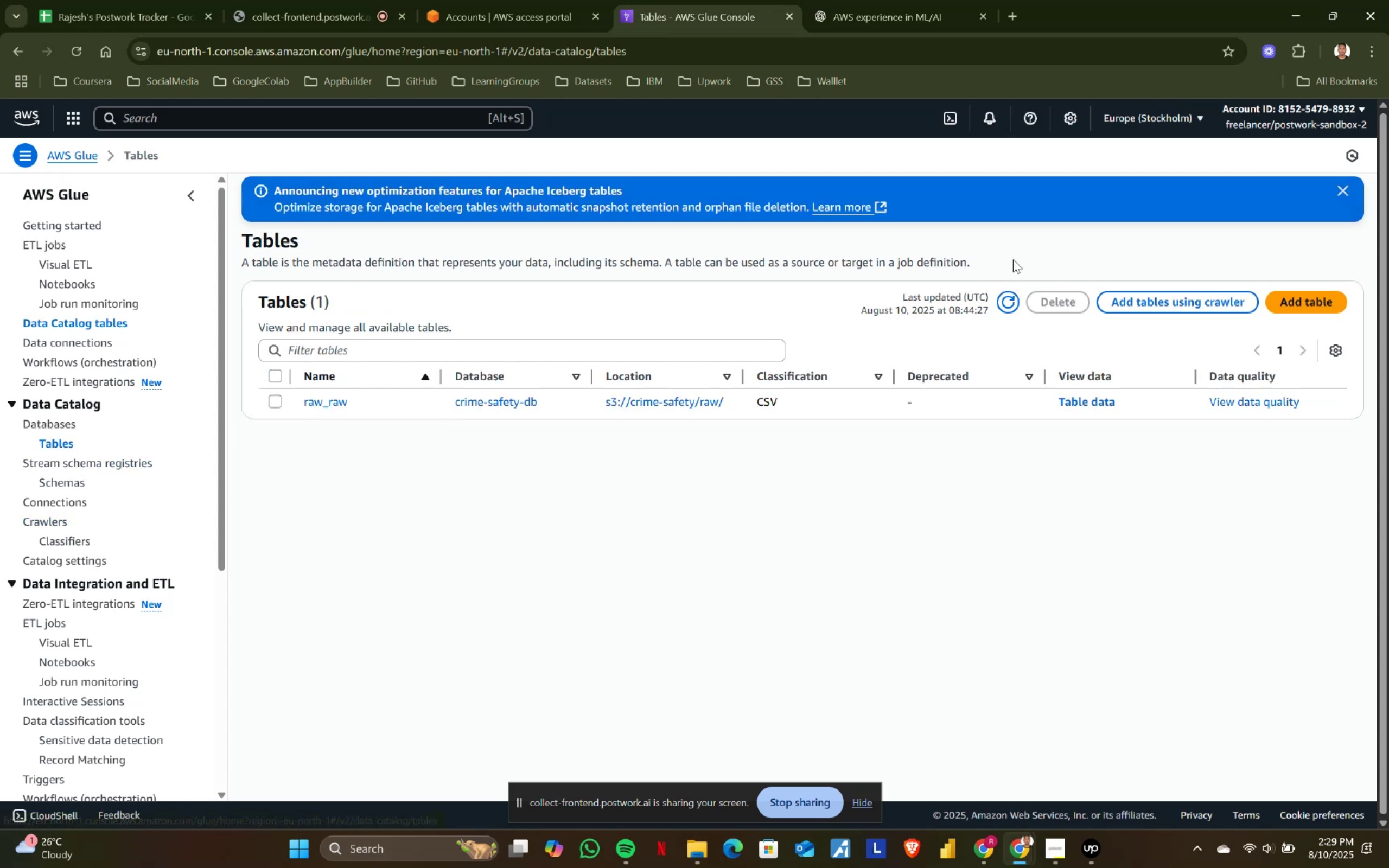 
left_click([1016, 296])
 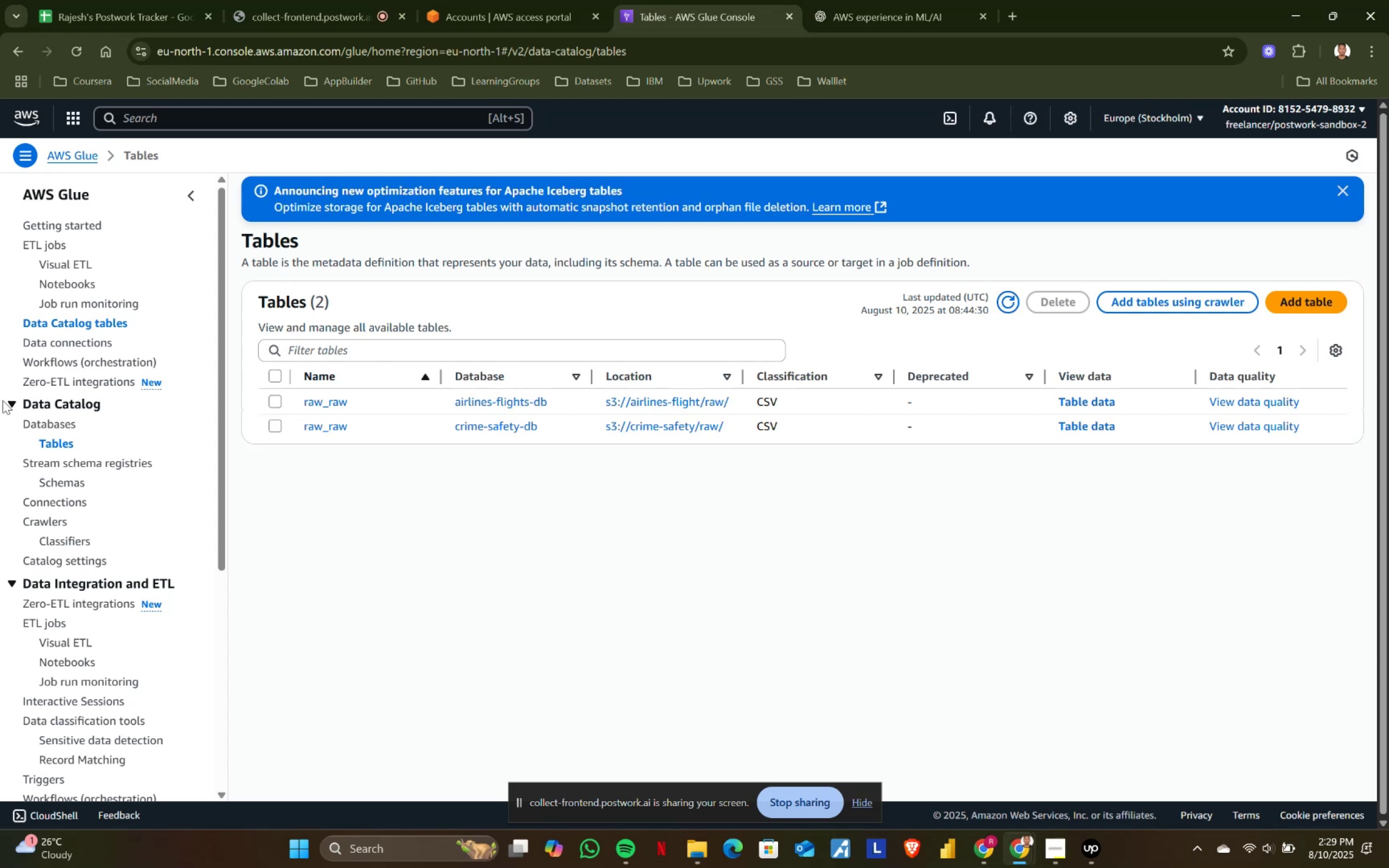 
wait(7.32)
 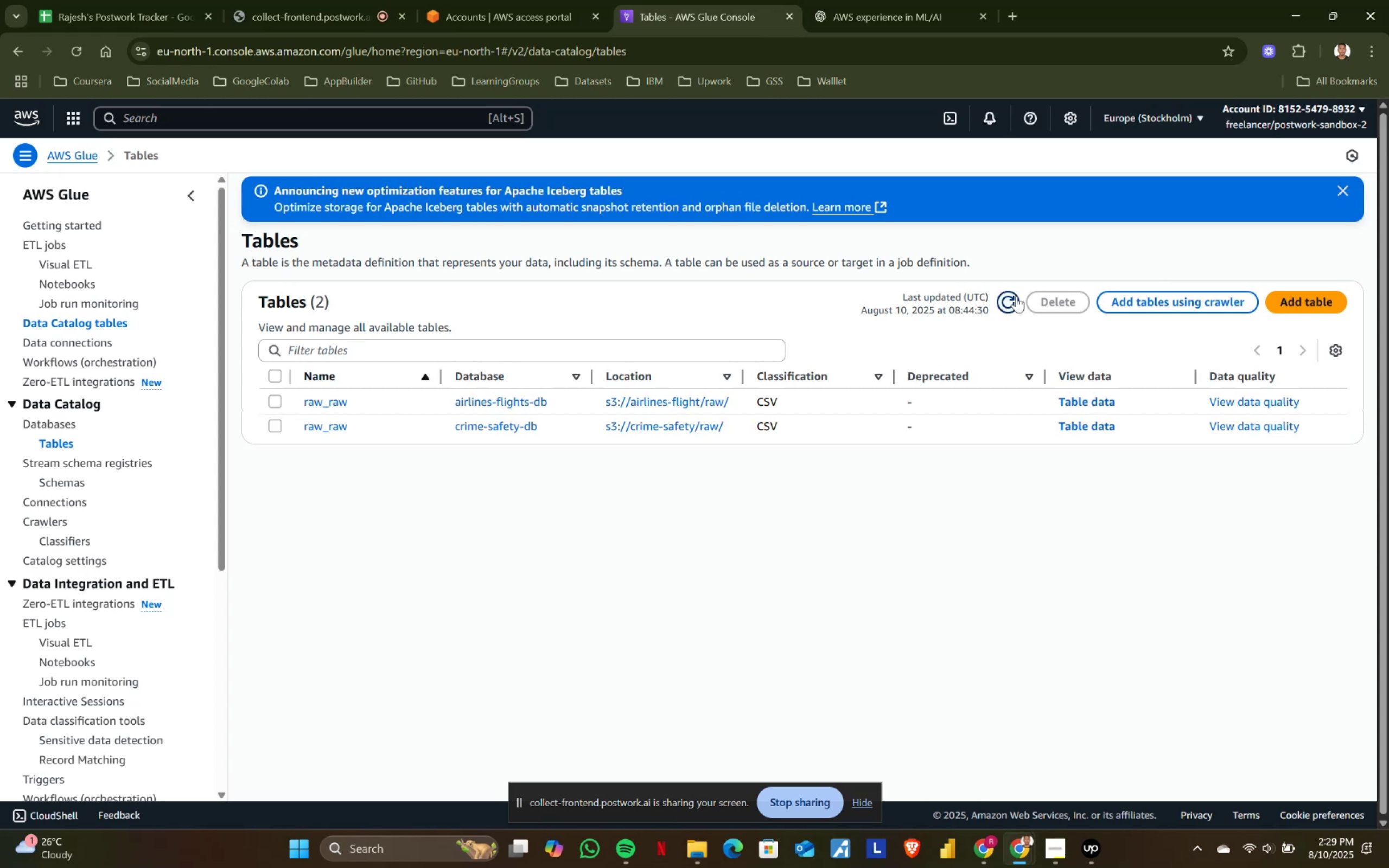 
left_click([61, 243])
 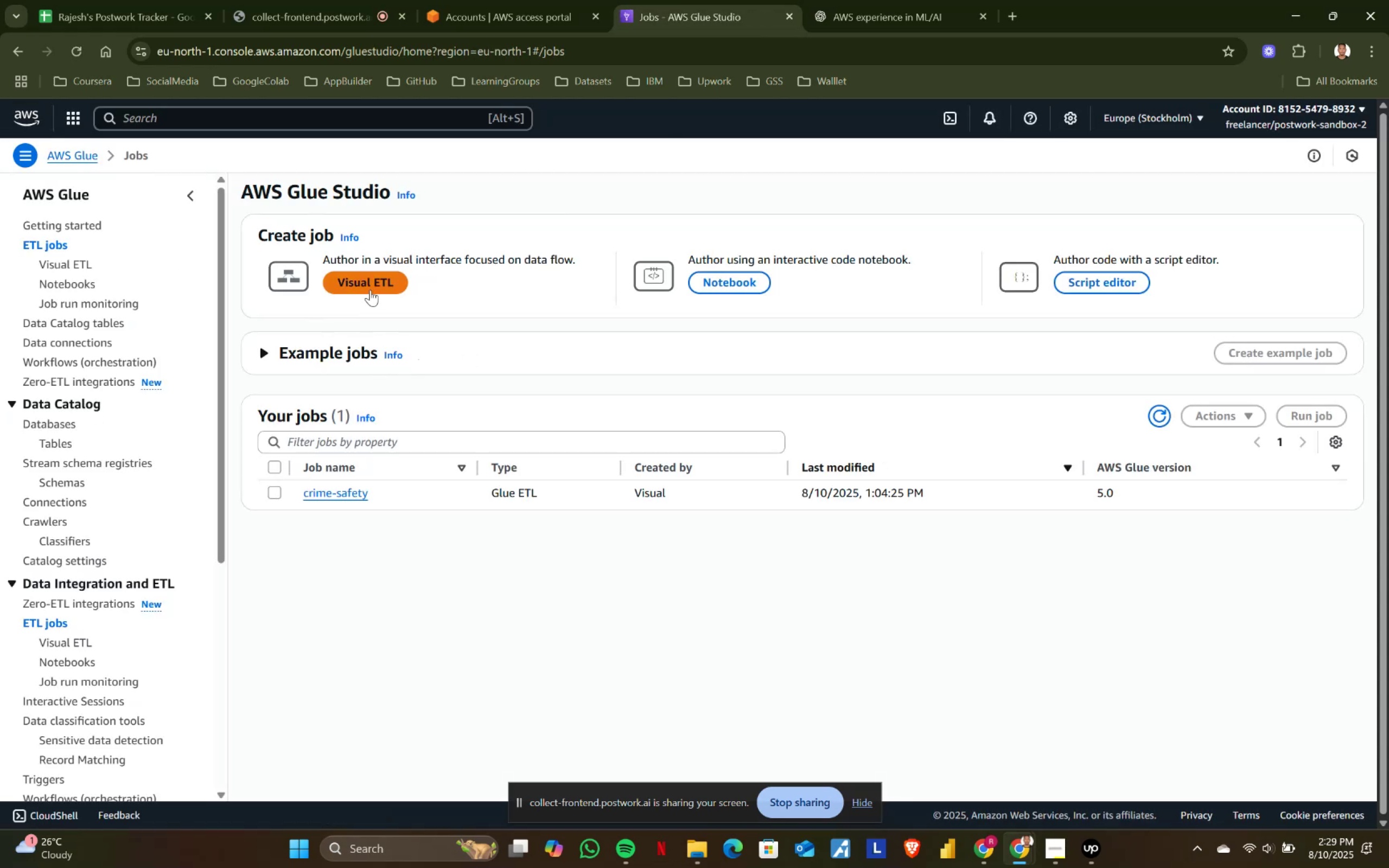 
left_click([373, 279])
 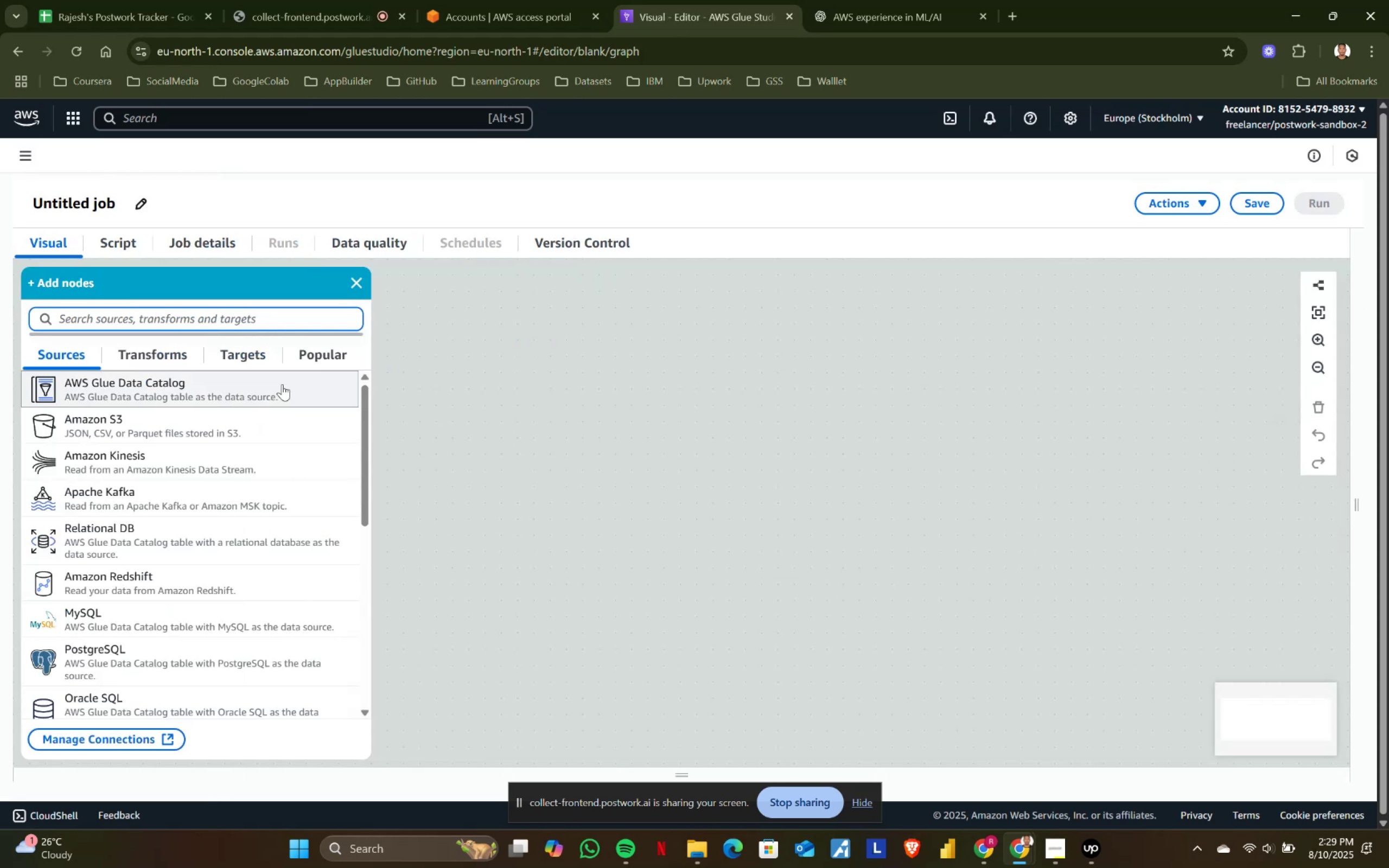 
left_click([105, 390])
 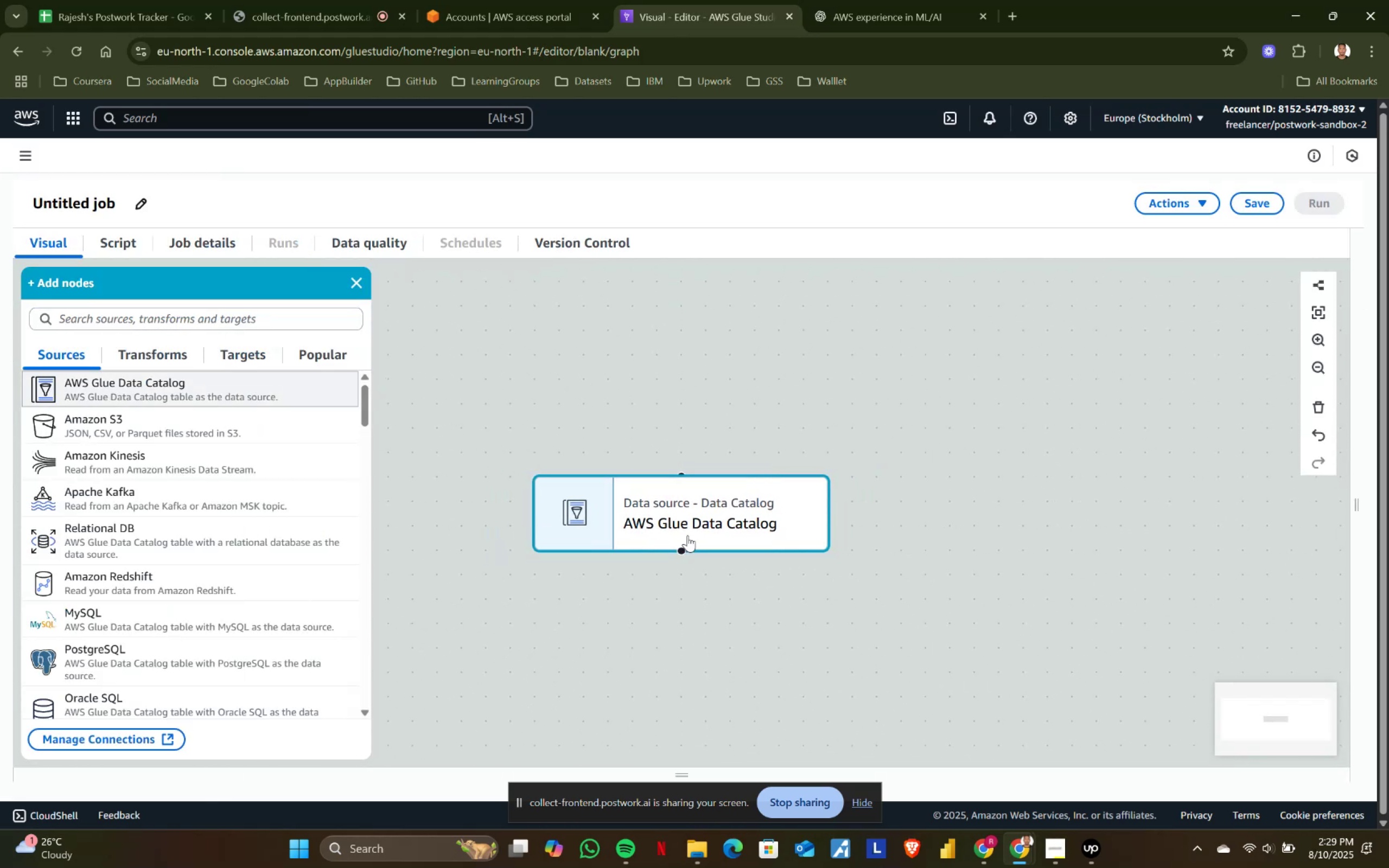 
left_click([691, 515])
 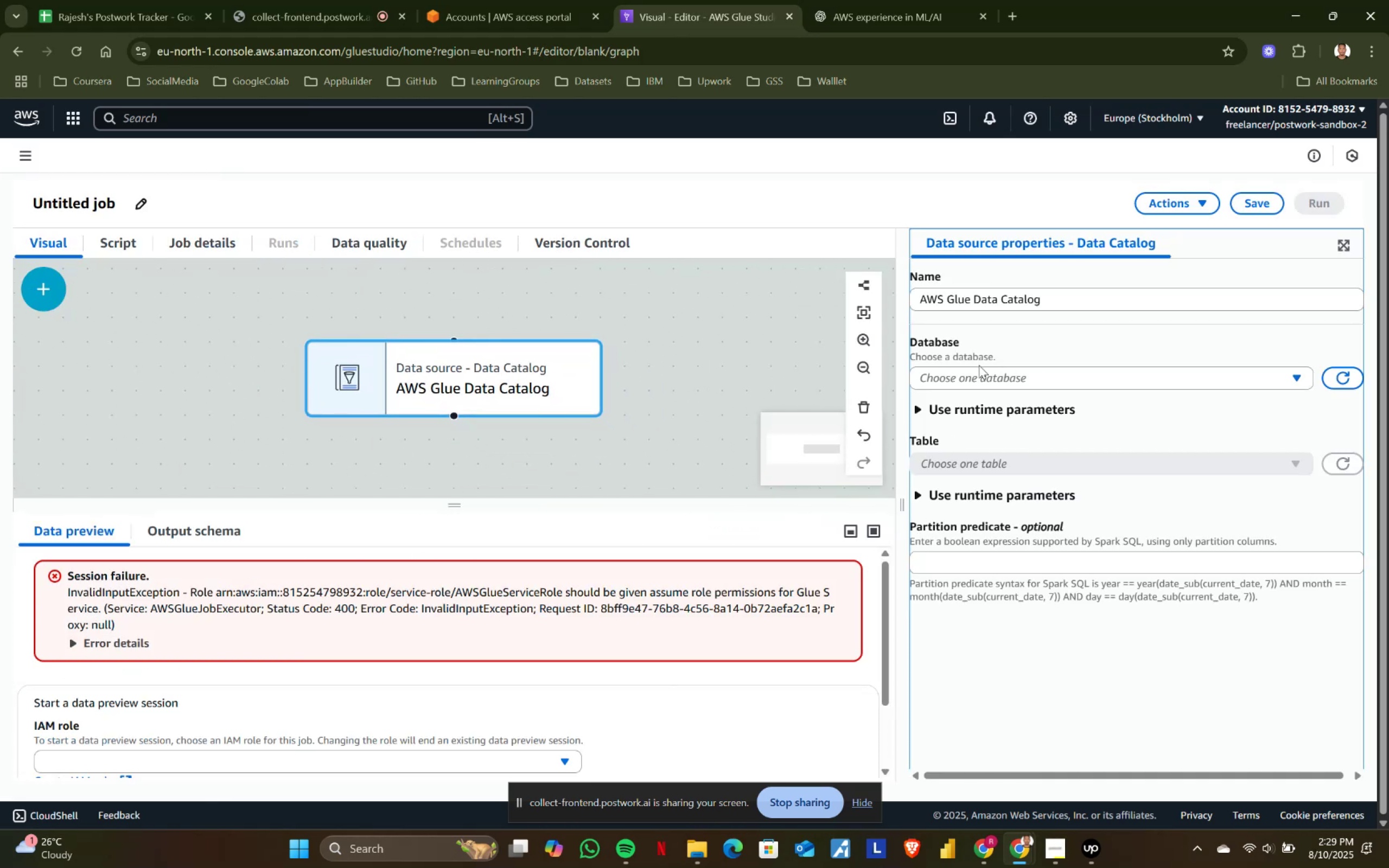 
left_click([974, 377])
 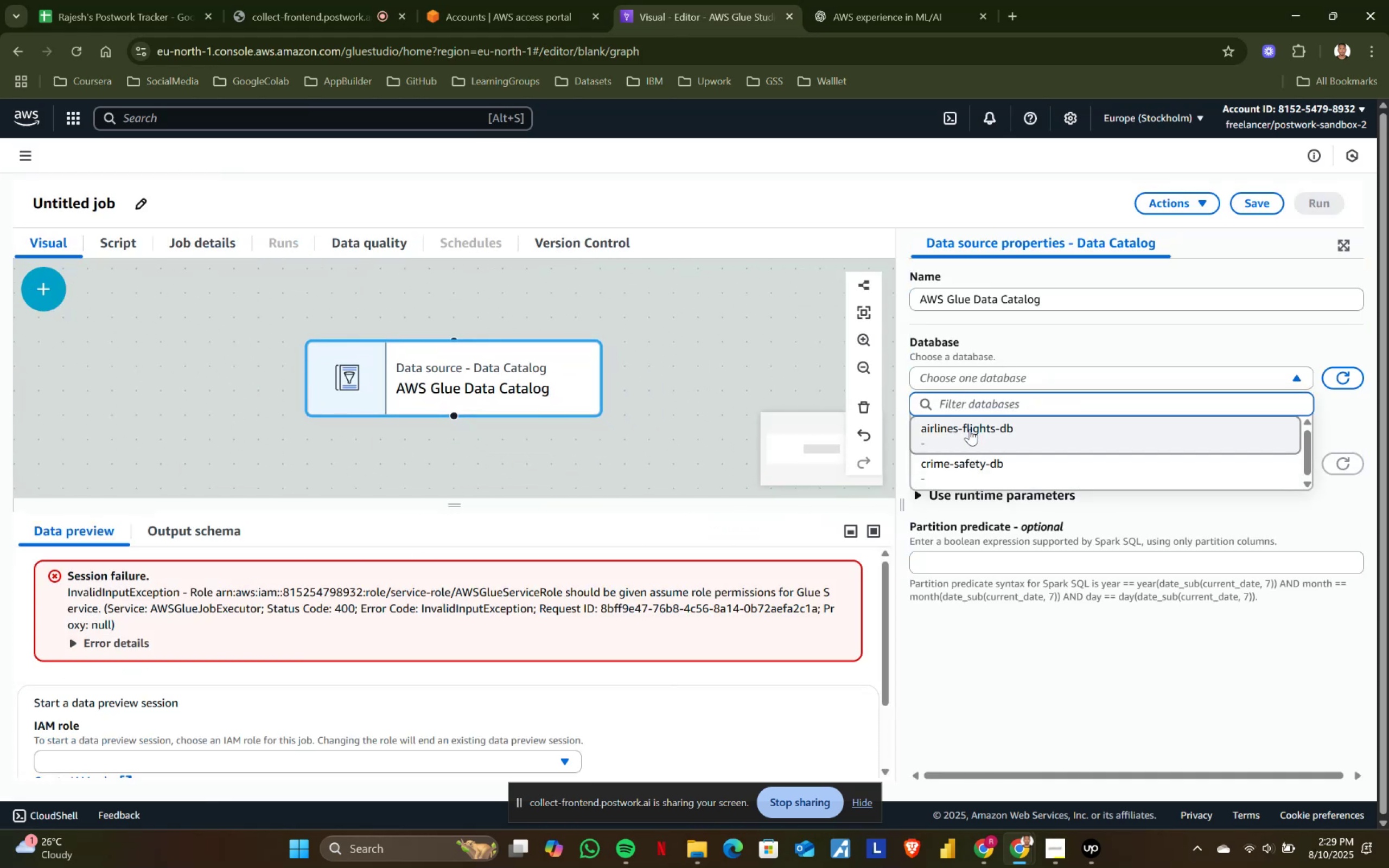 
left_click([969, 432])
 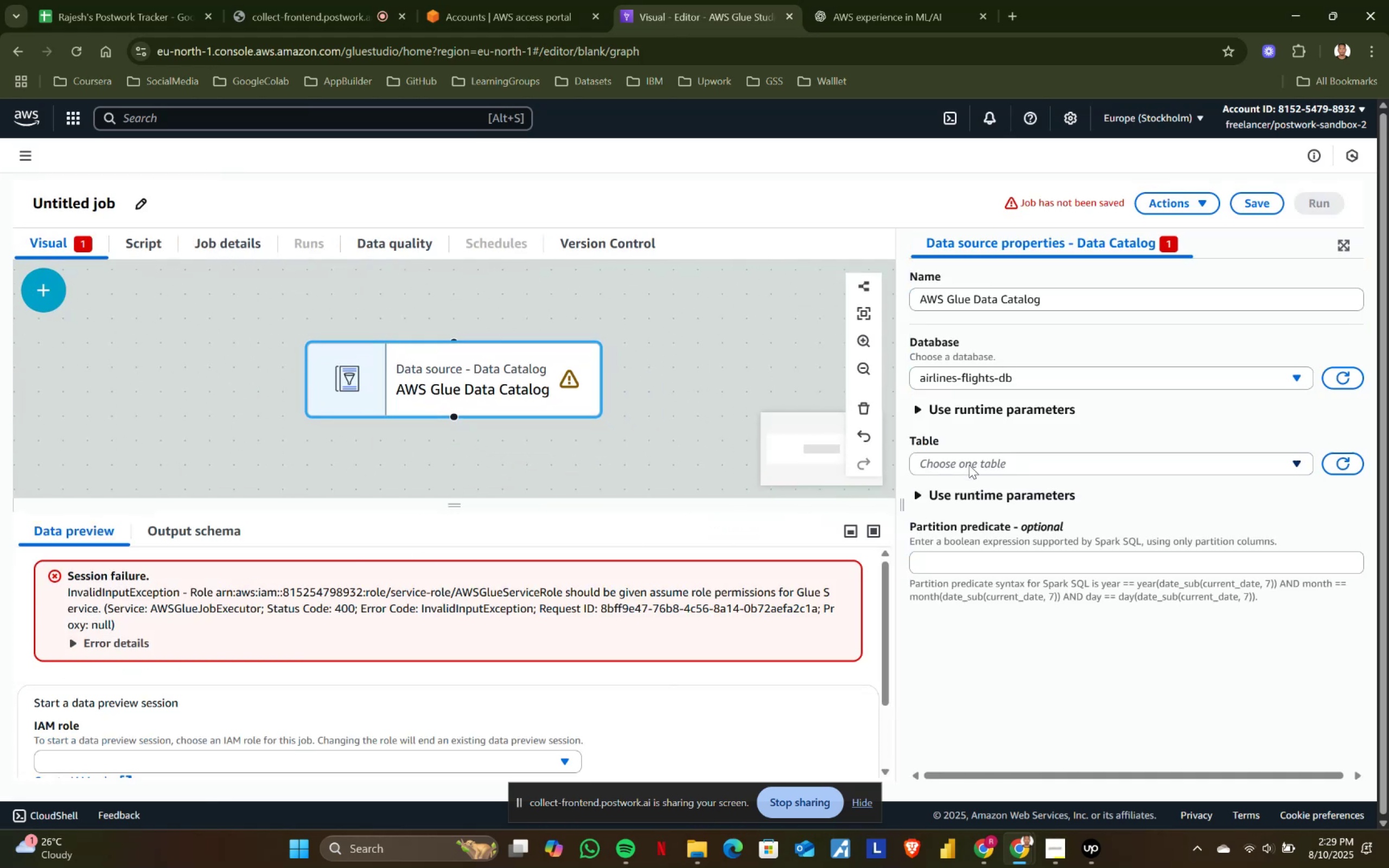 
left_click([969, 465])
 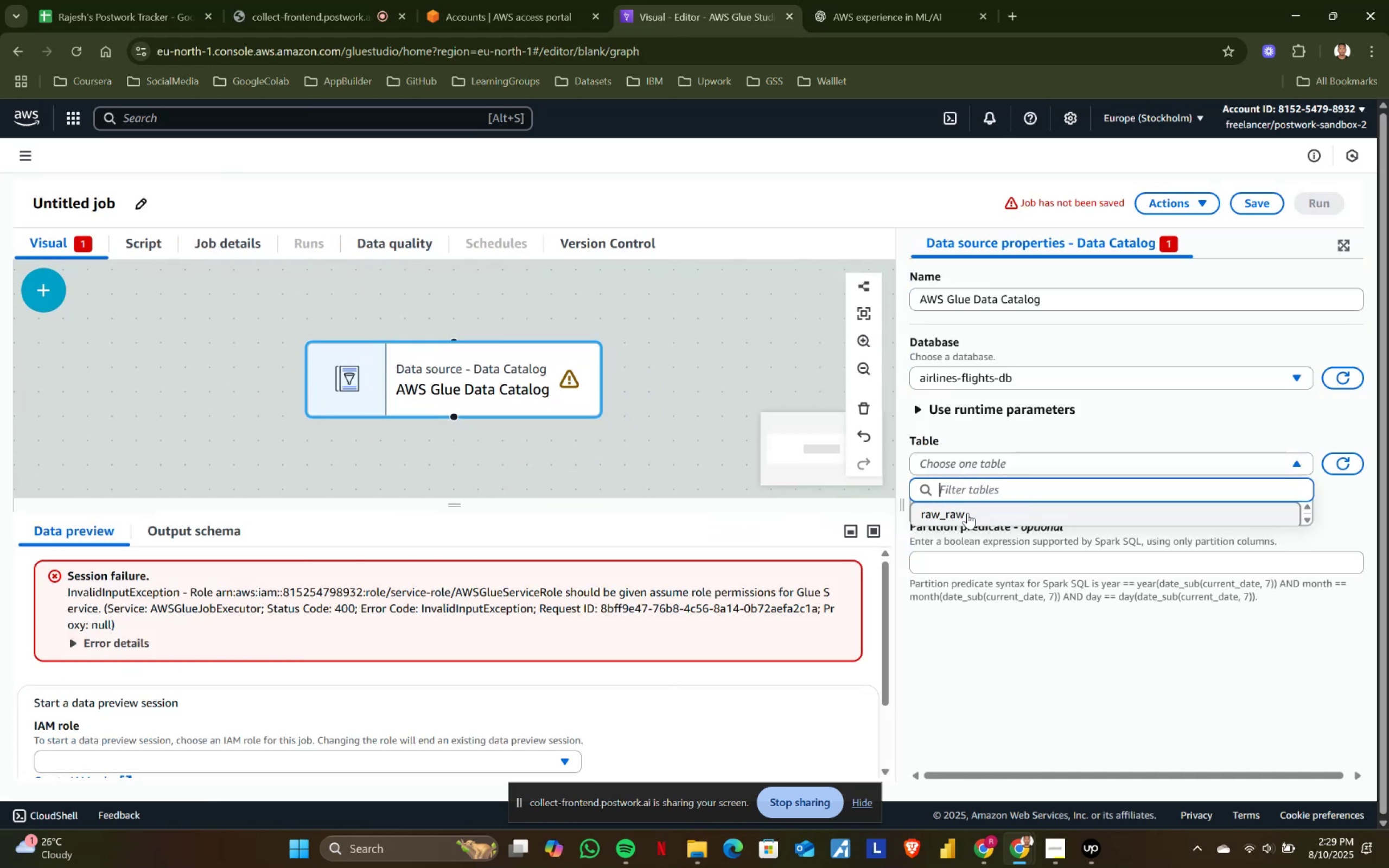 
left_click([967, 513])
 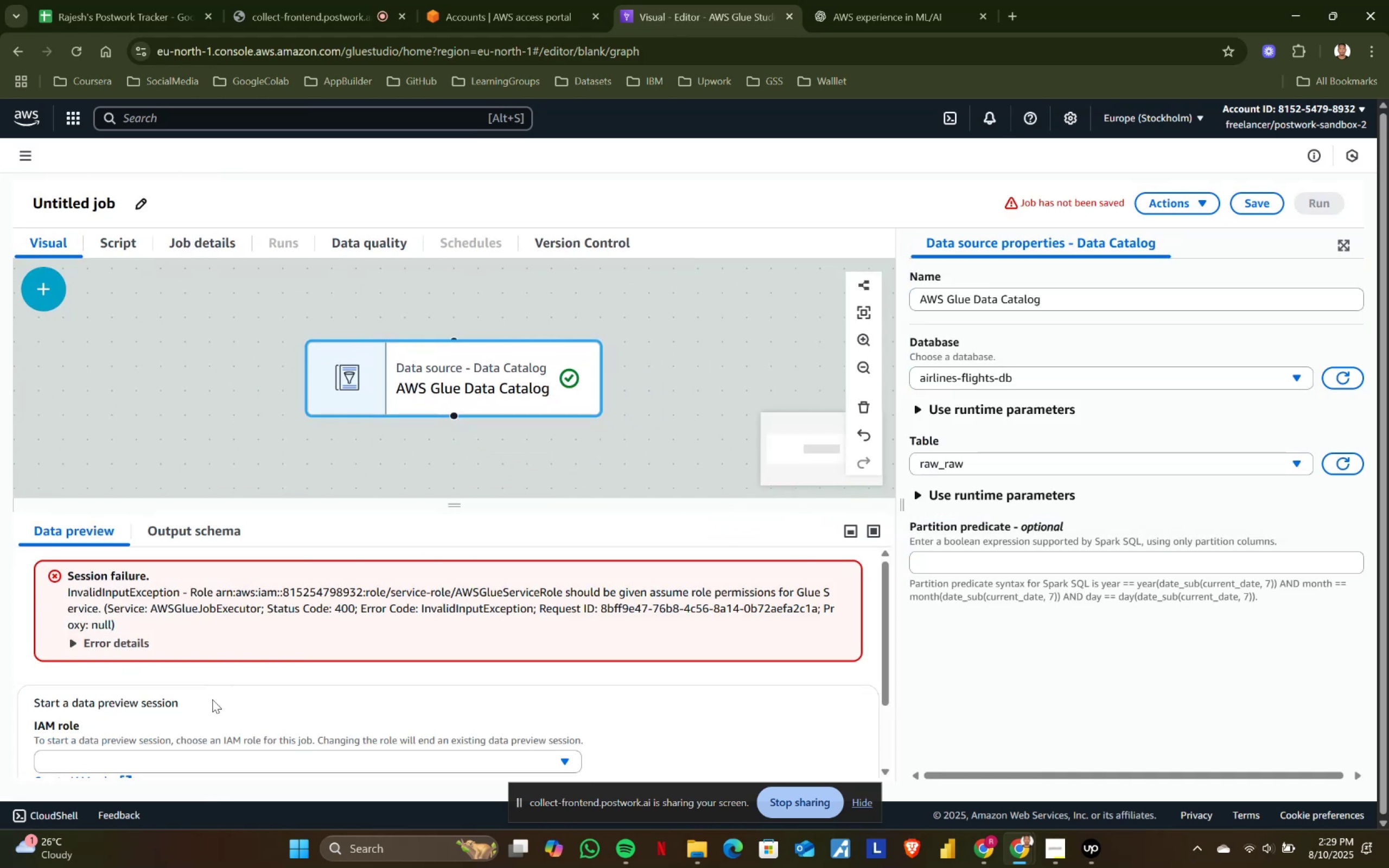 
scroll: coordinate [296, 664], scroll_direction: down, amount: 1.0
 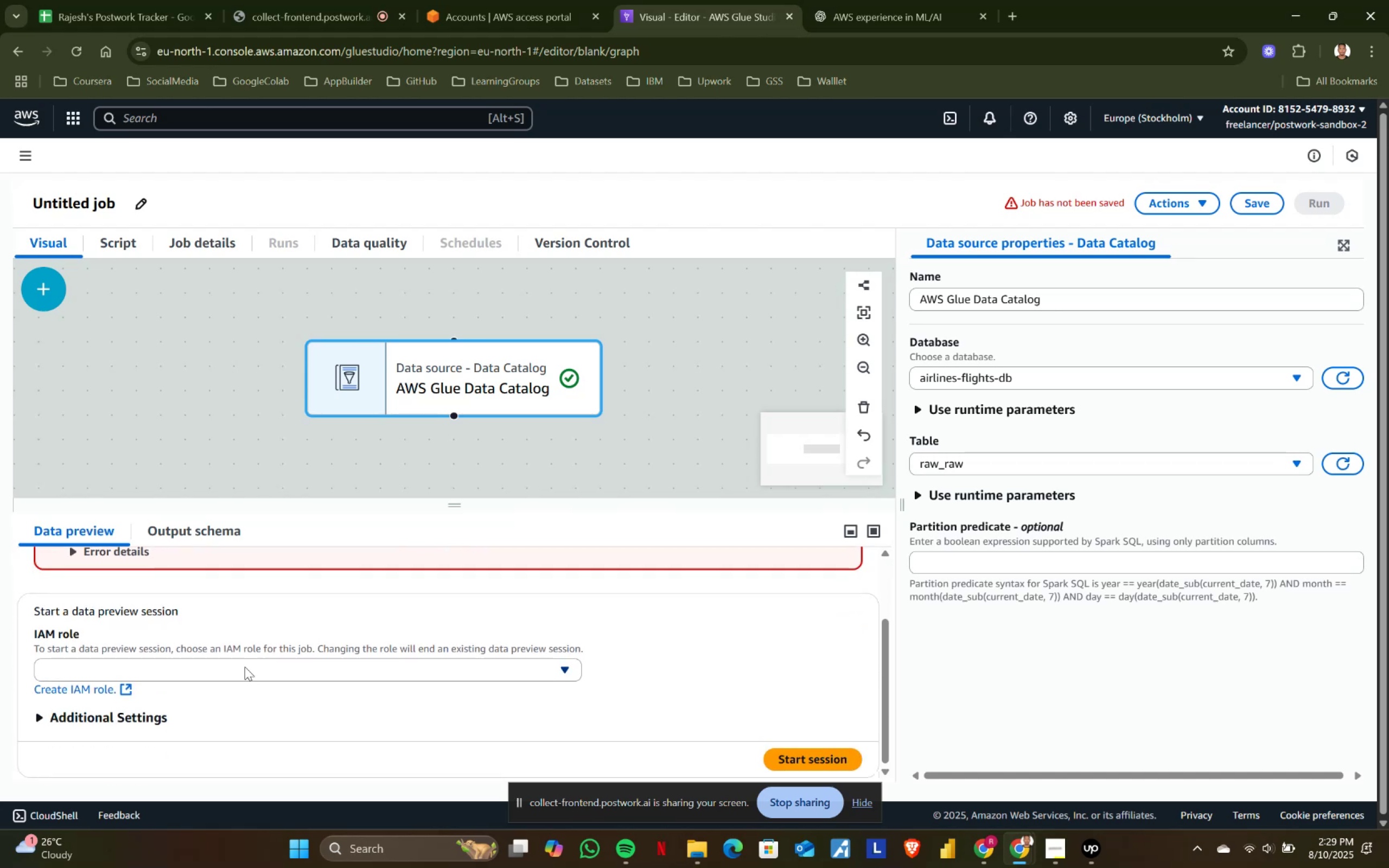 
left_click([235, 665])
 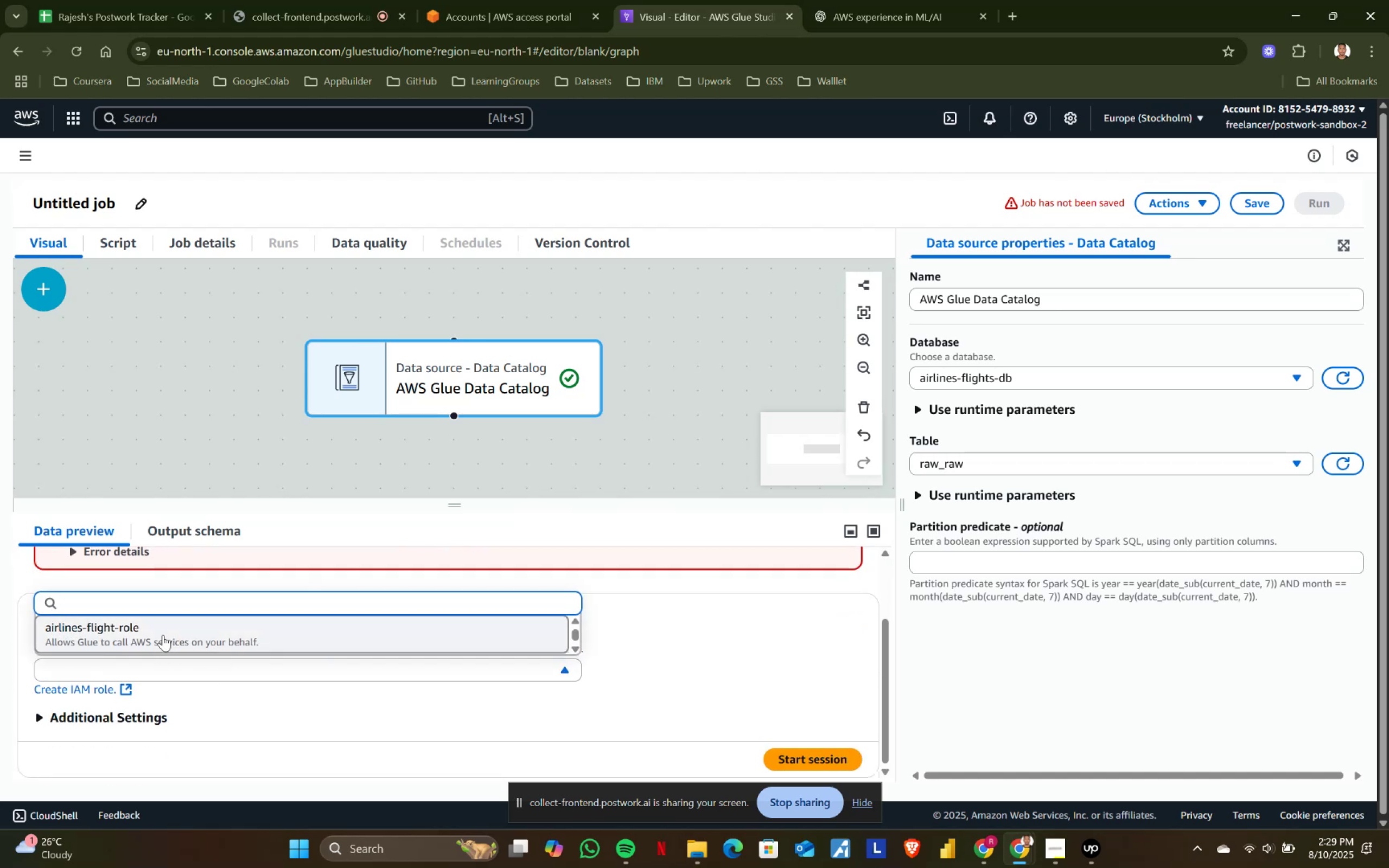 
left_click([163, 634])
 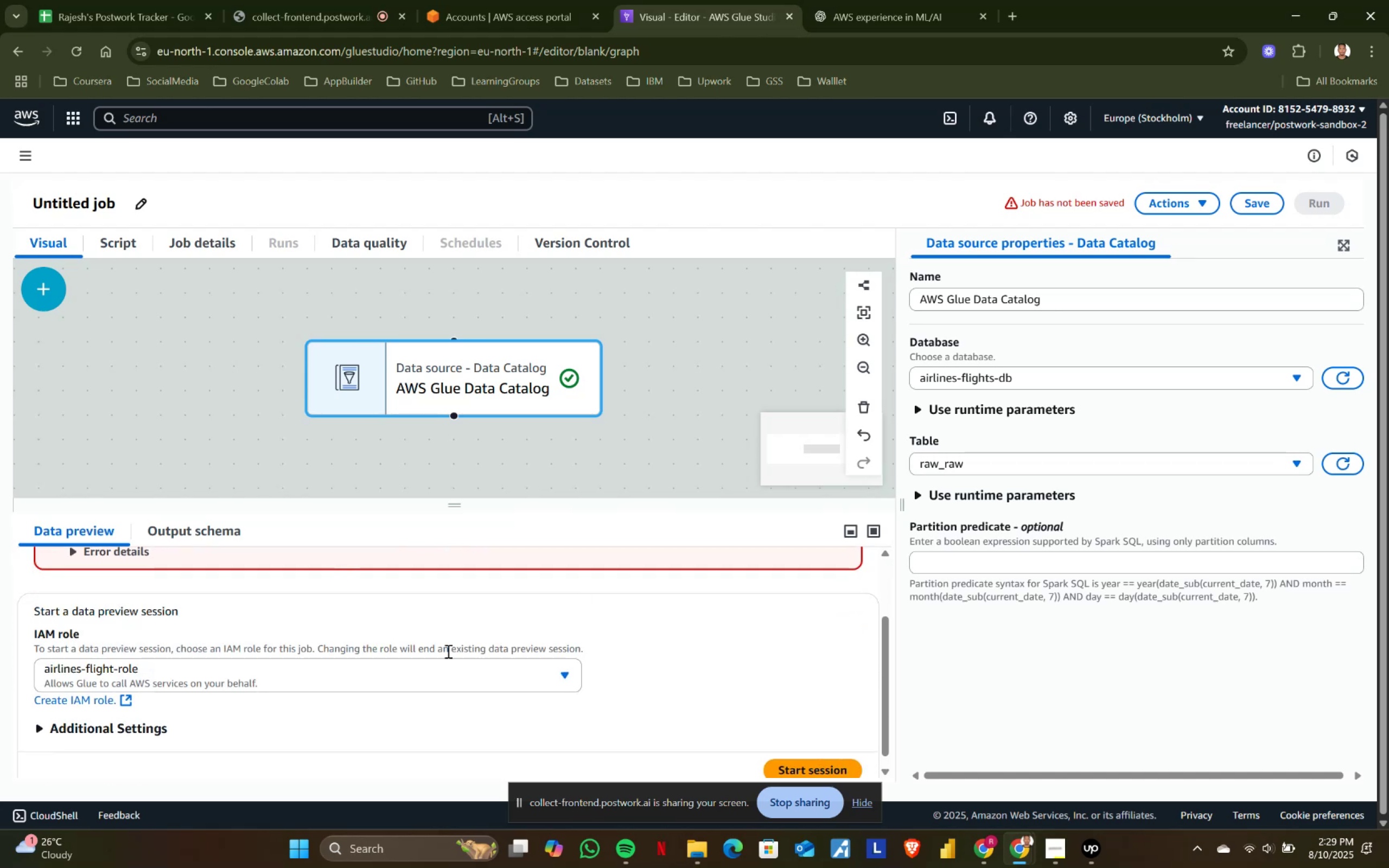 
scroll: coordinate [619, 653], scroll_direction: down, amount: 1.0
 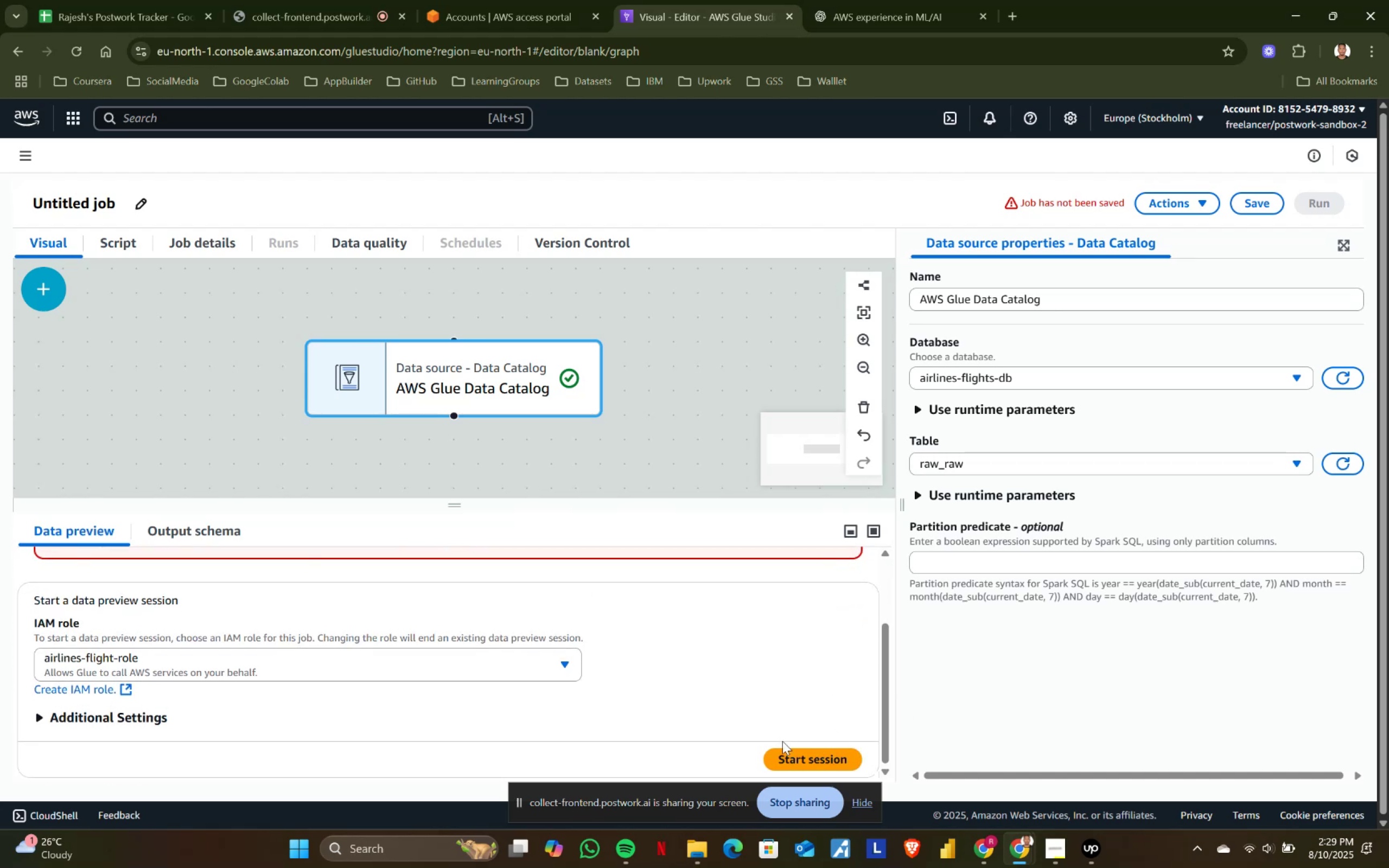 
scroll: coordinate [639, 597], scroll_direction: up, amount: 2.0
 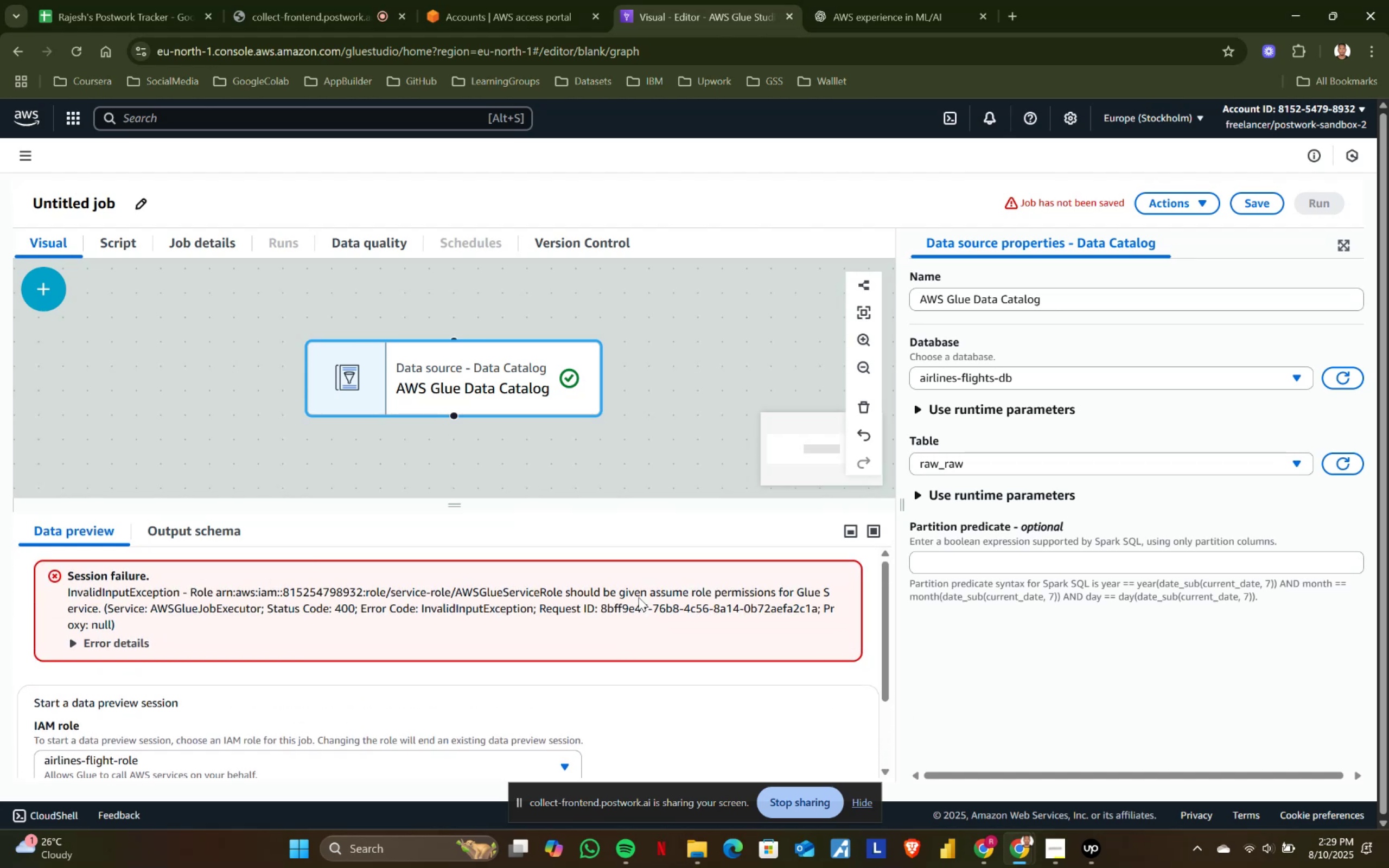 
scroll: coordinate [639, 597], scroll_direction: down, amount: 4.0
 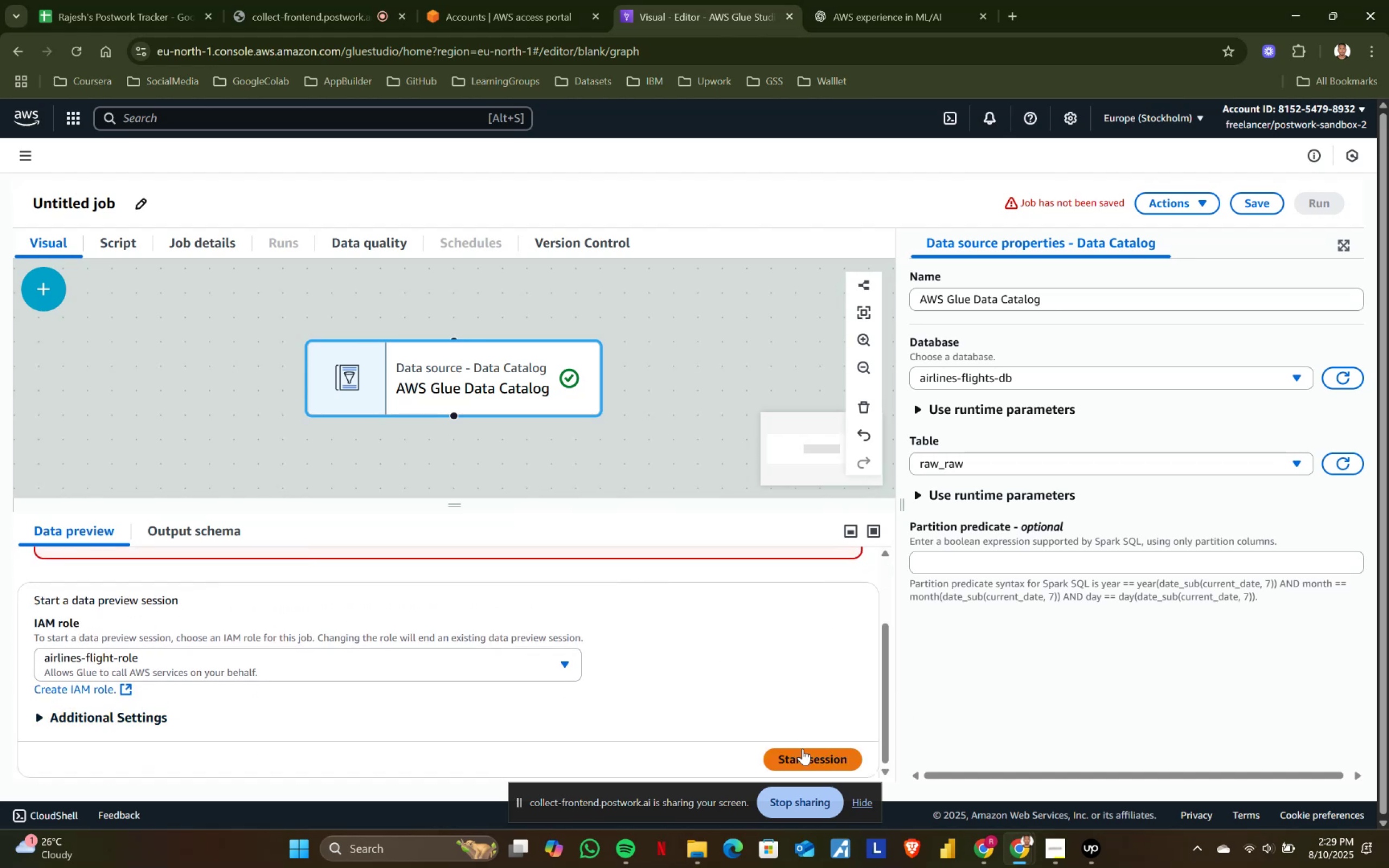 
left_click([802, 749])
 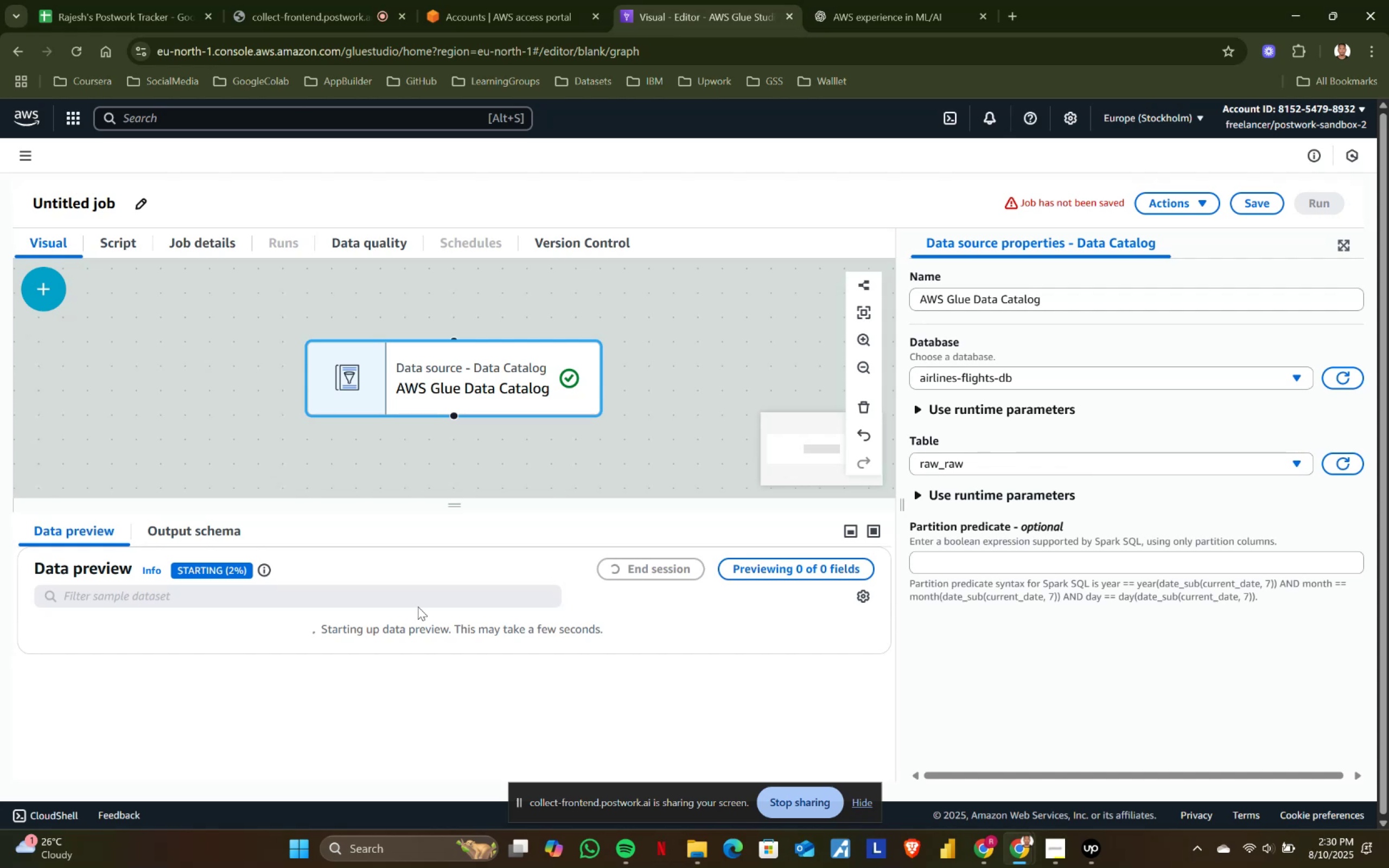 
wait(19.44)
 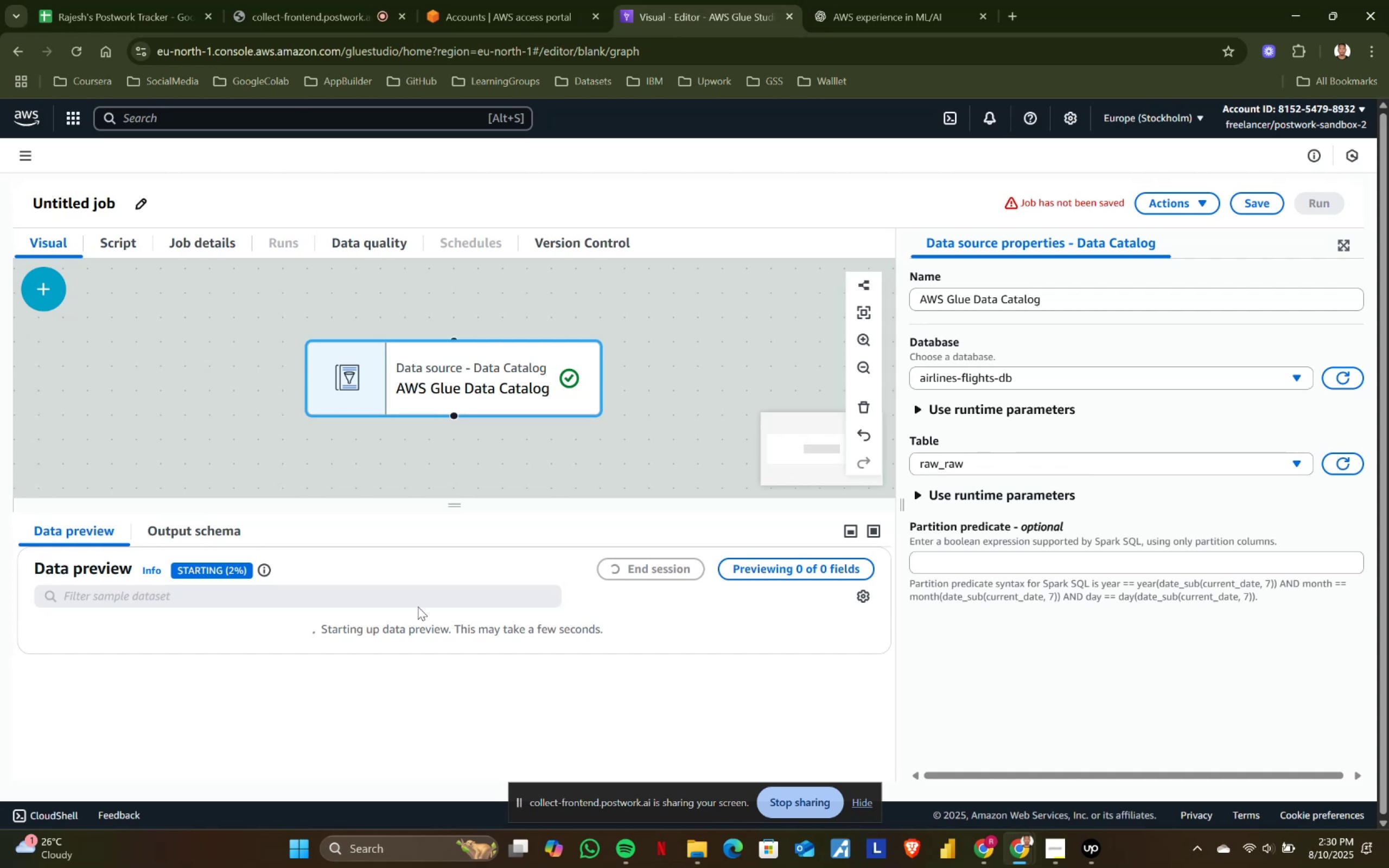 
mouse_move([915, 470])
 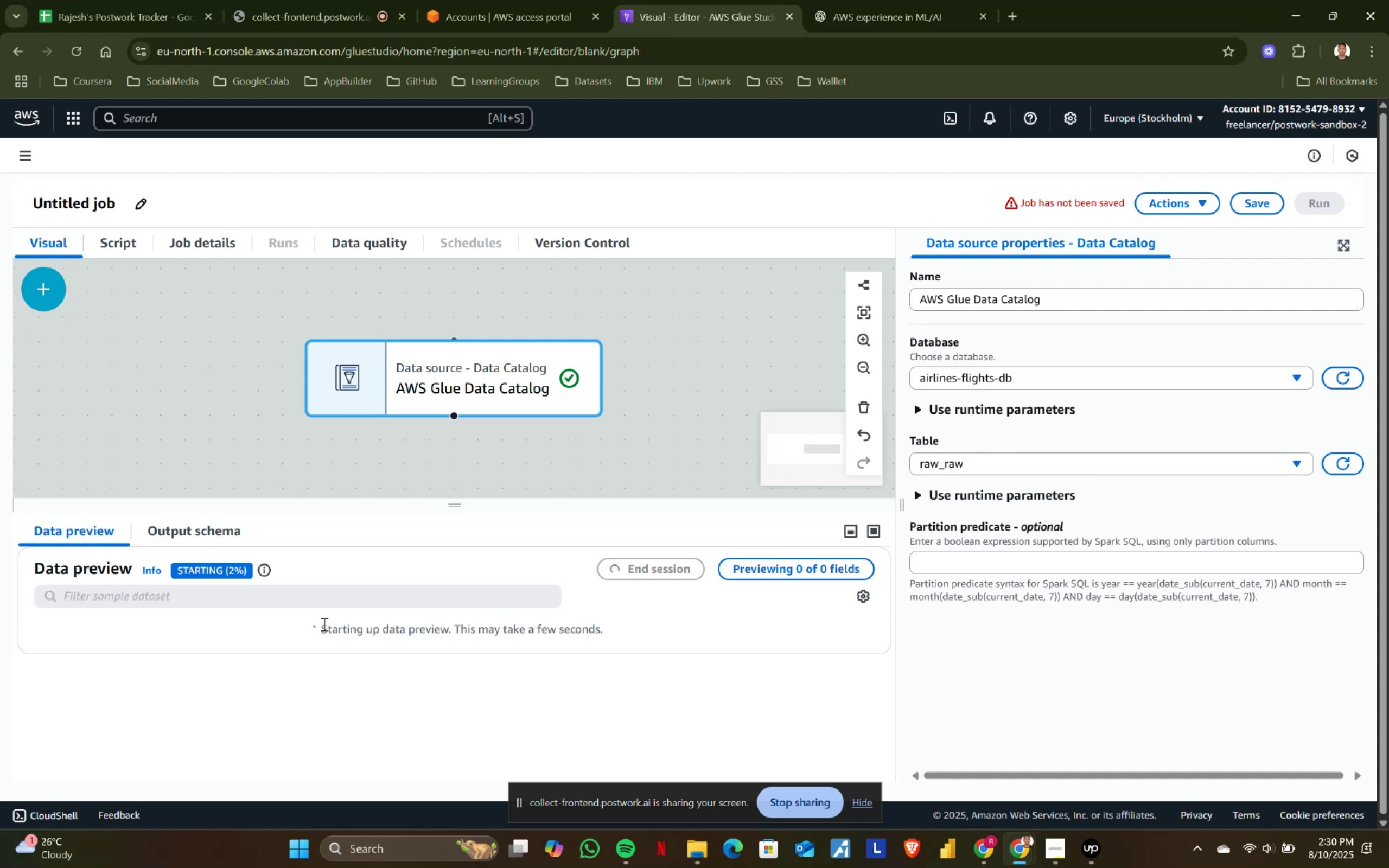 
left_click_drag(start_coordinate=[323, 624], to_coordinate=[677, 622])
 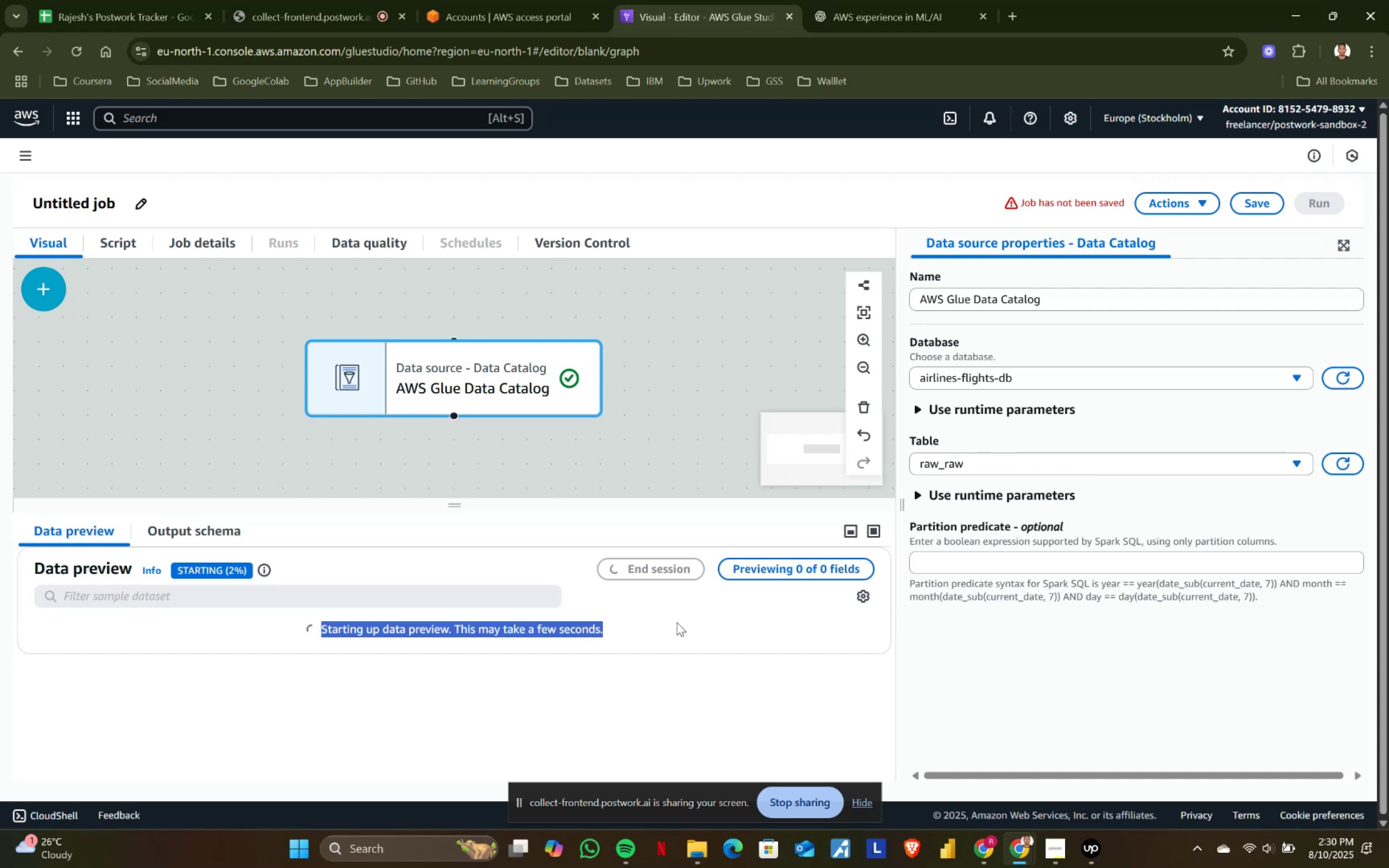 
left_click([677, 622])
 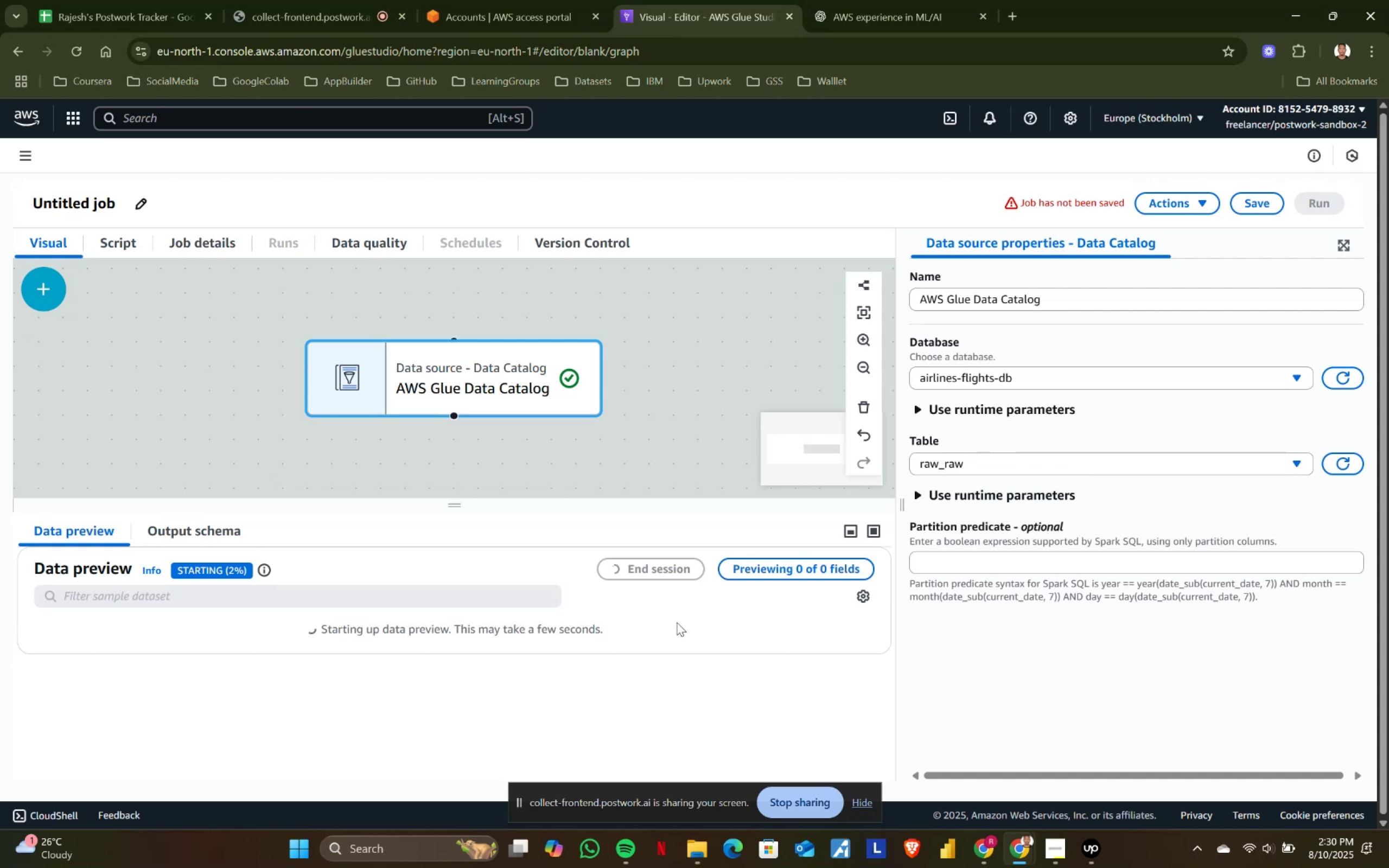 
wait(7.92)
 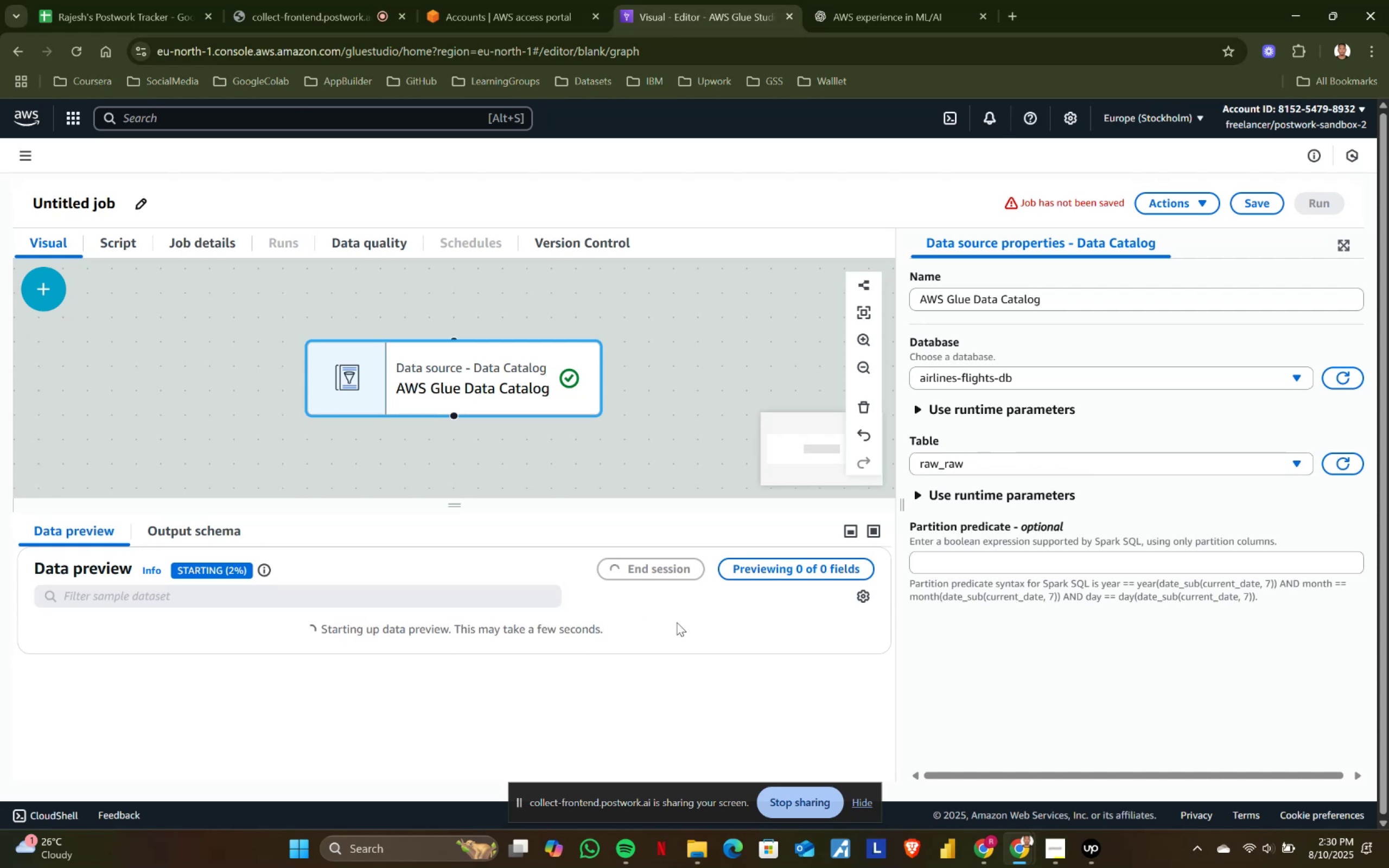 
key(PlayPause)
 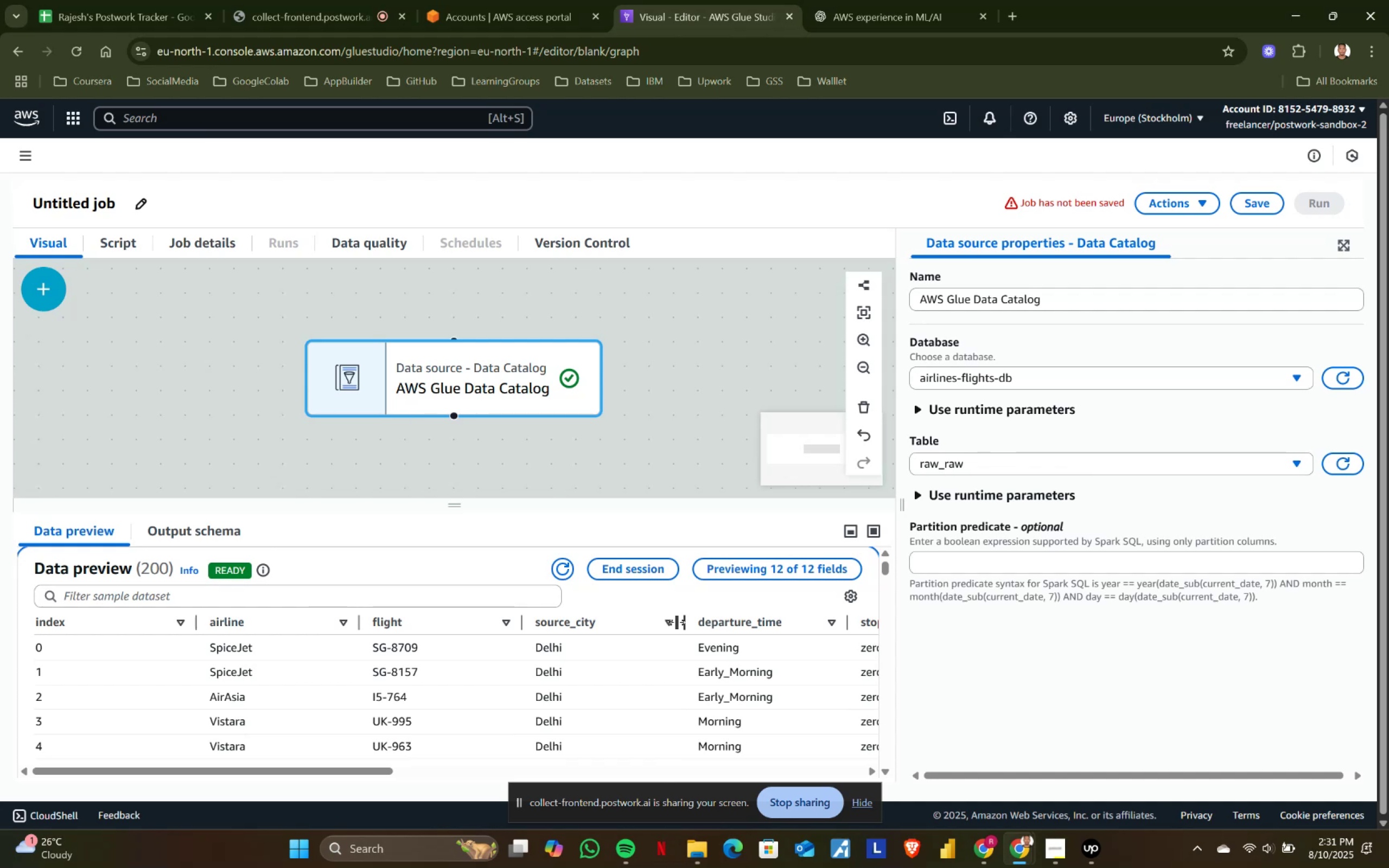 
wait(77.78)
 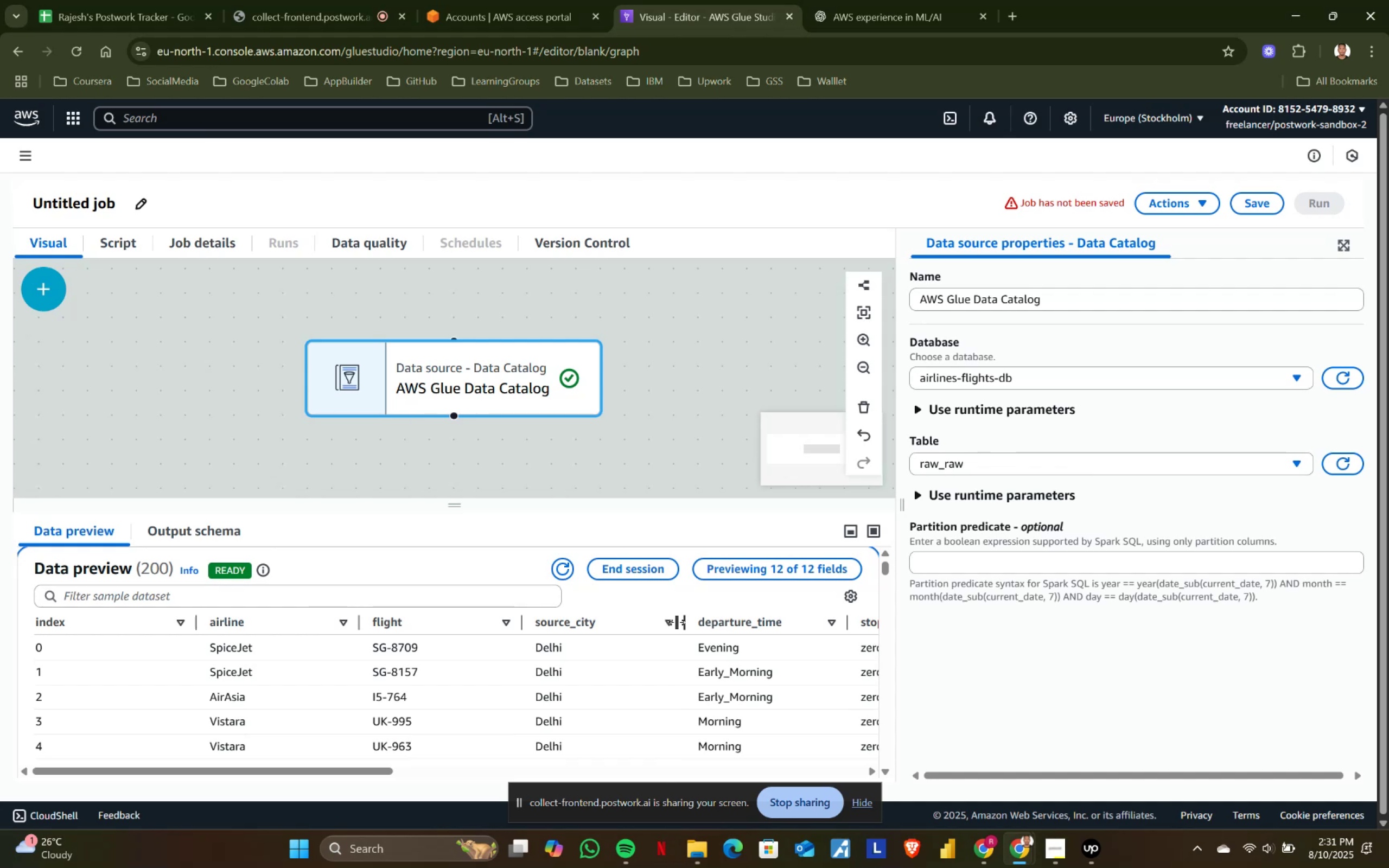 
scroll: coordinate [386, 586], scroll_direction: up, amount: 3.0
 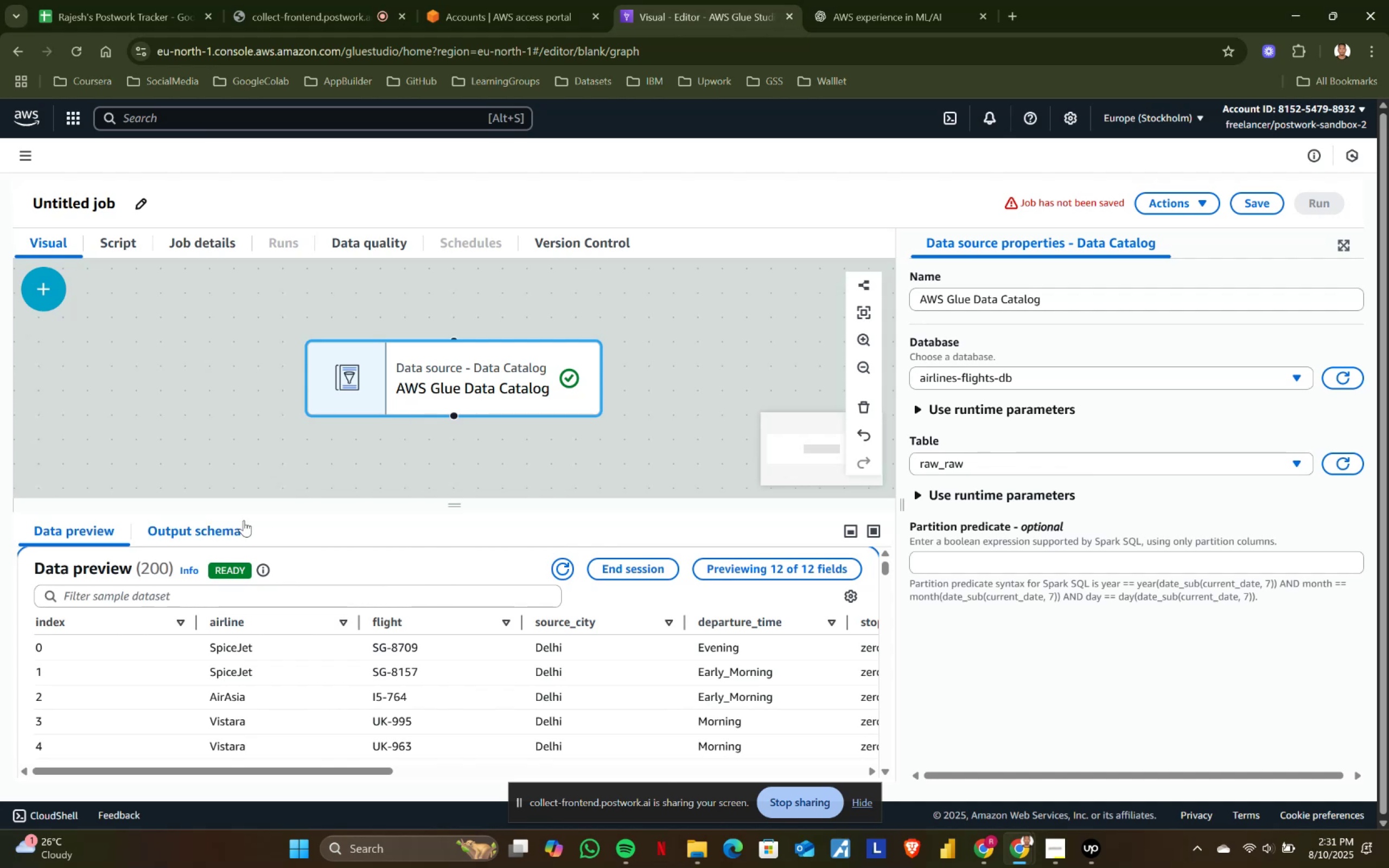 
left_click([228, 520])
 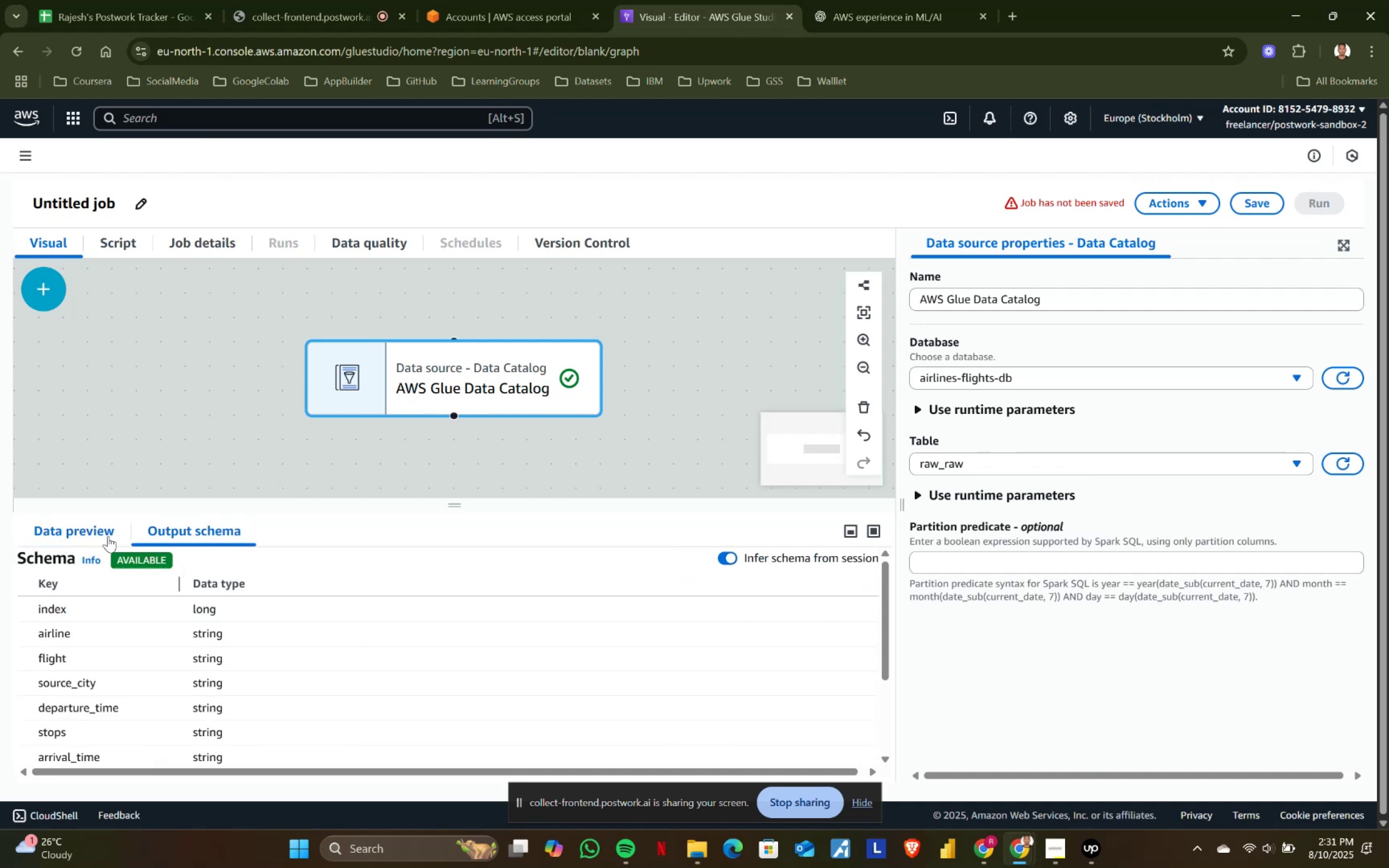 
left_click([75, 525])
 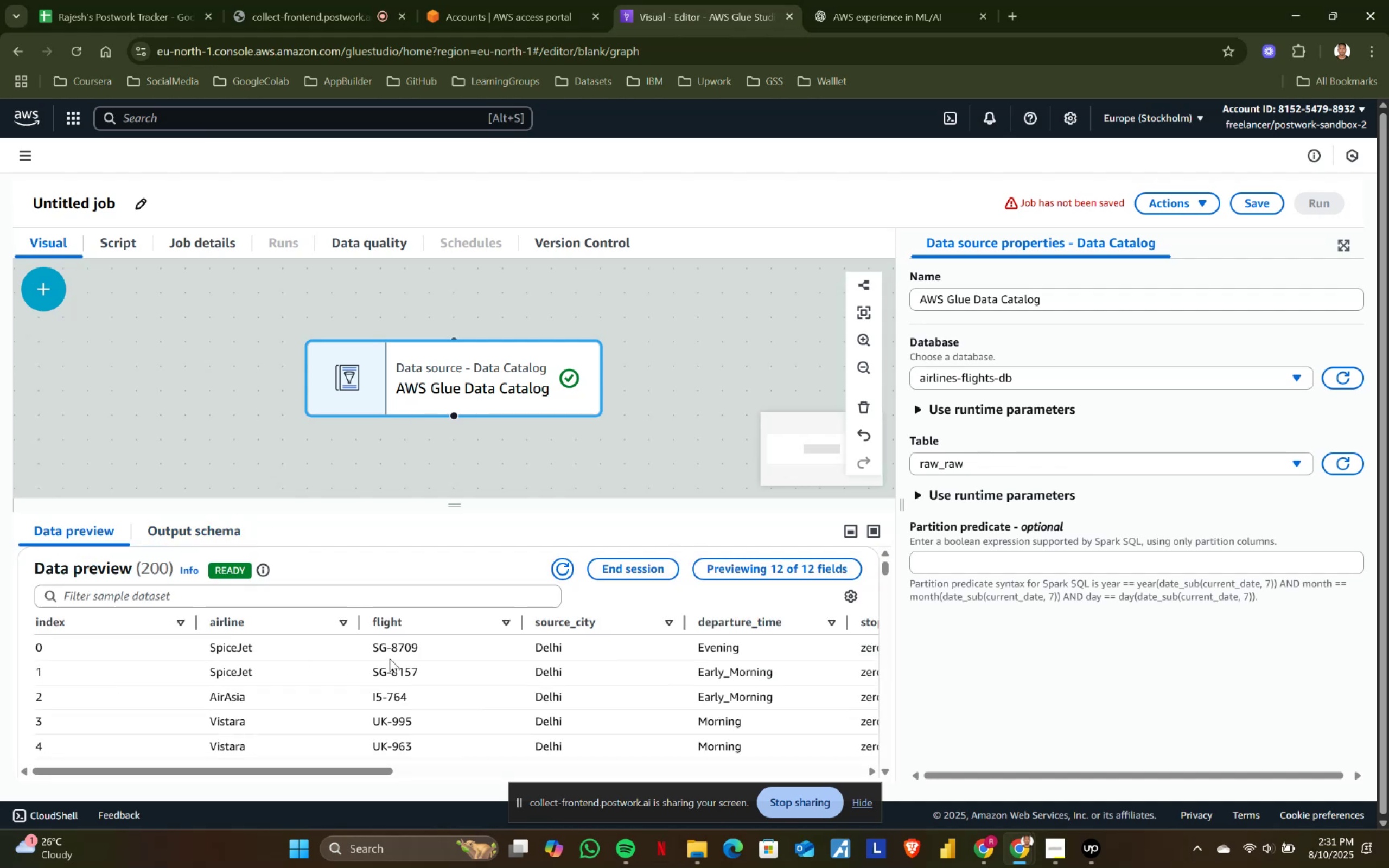 
scroll: coordinate [390, 659], scroll_direction: up, amount: 1.0
 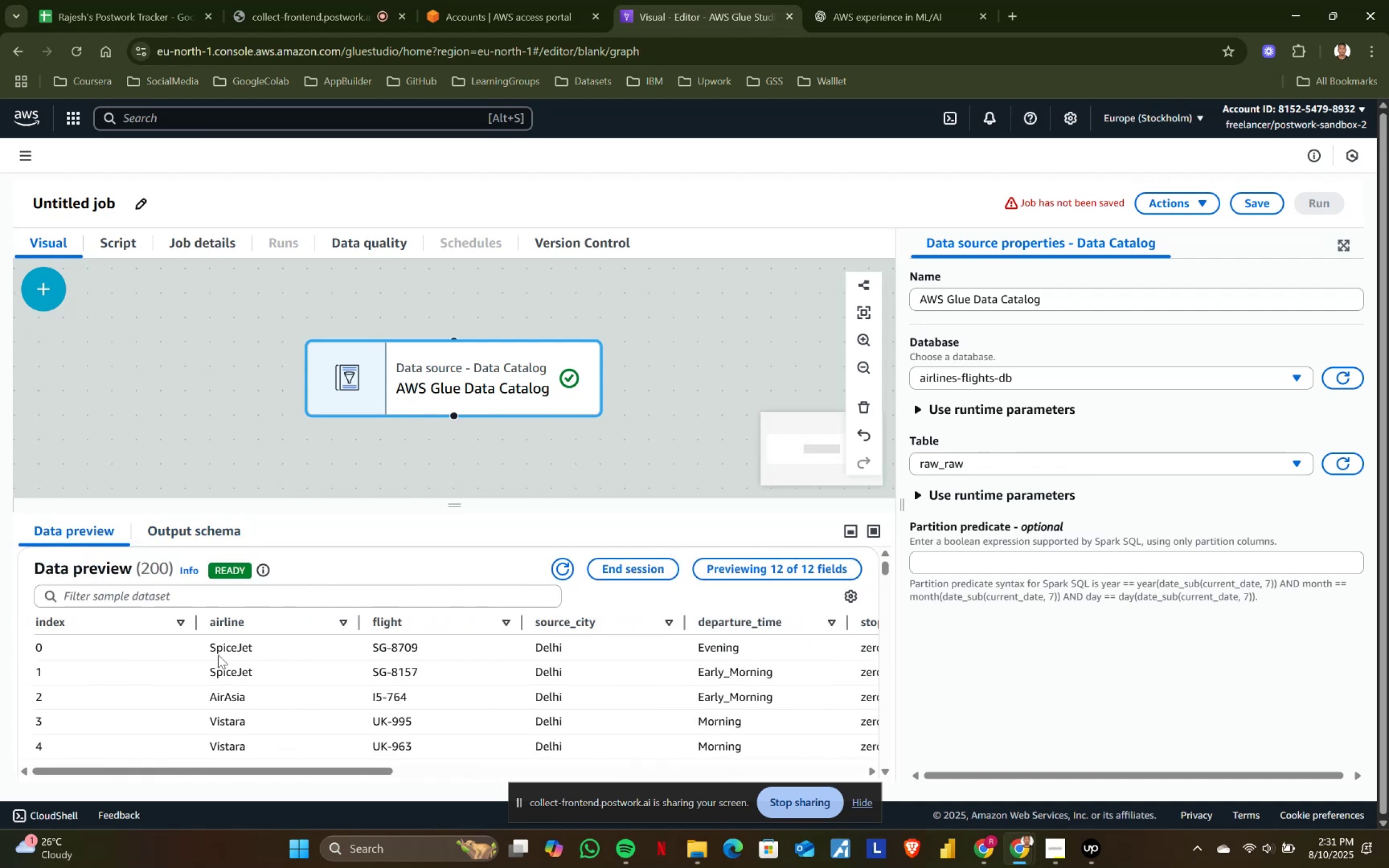 
wait(6.0)
 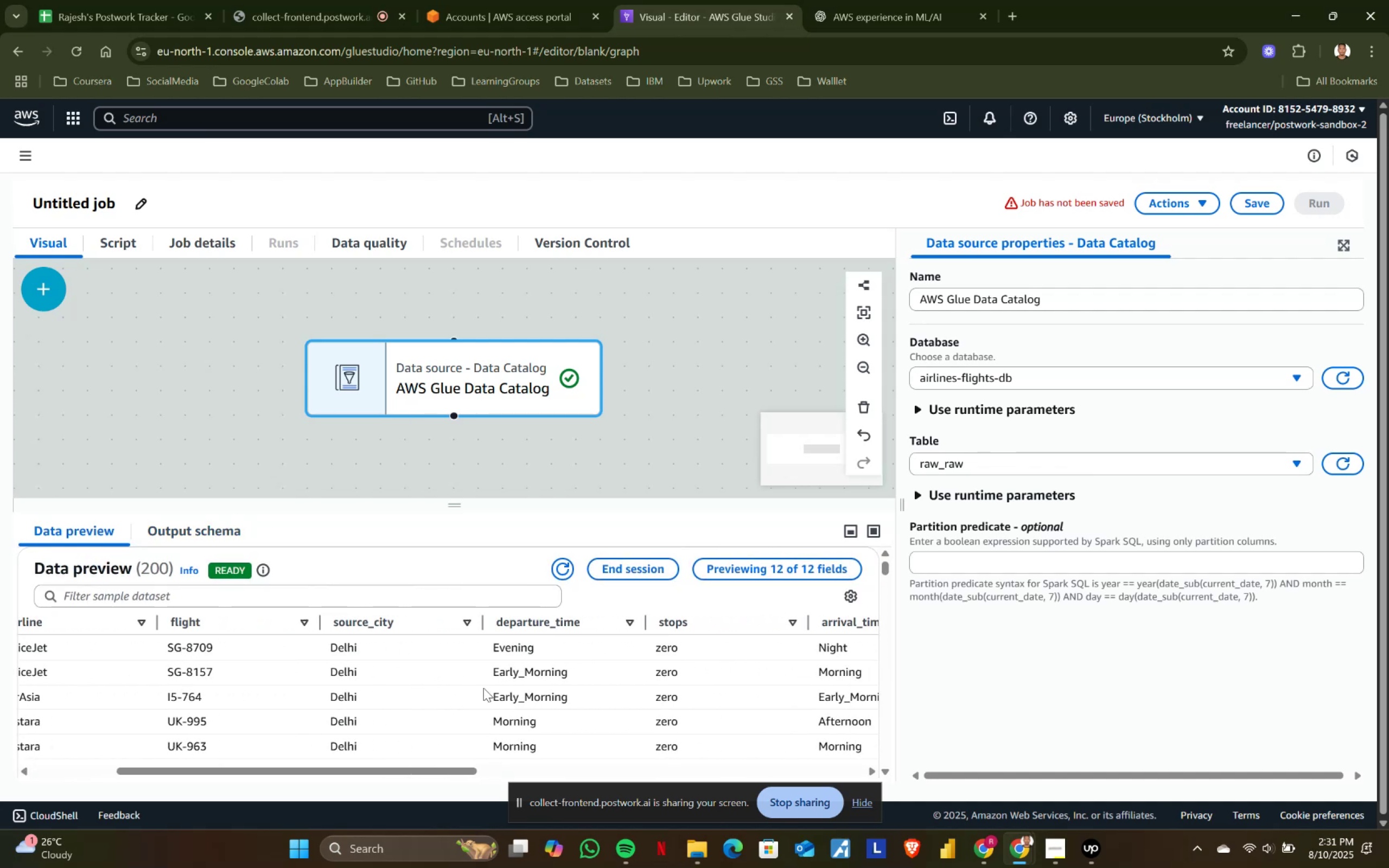 
left_click([52, 290])
 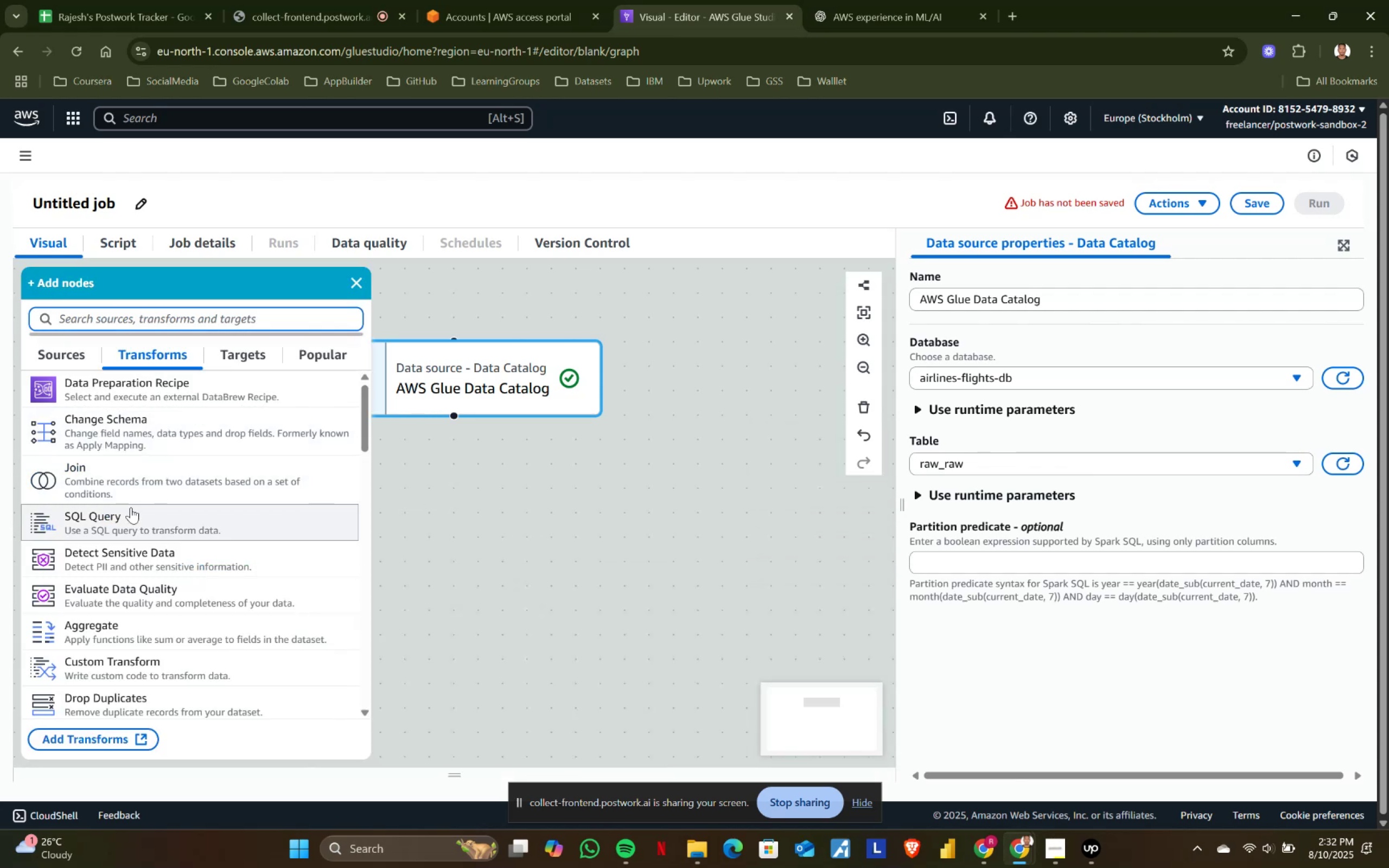 
scroll: coordinate [118, 489], scroll_direction: down, amount: 2.0
 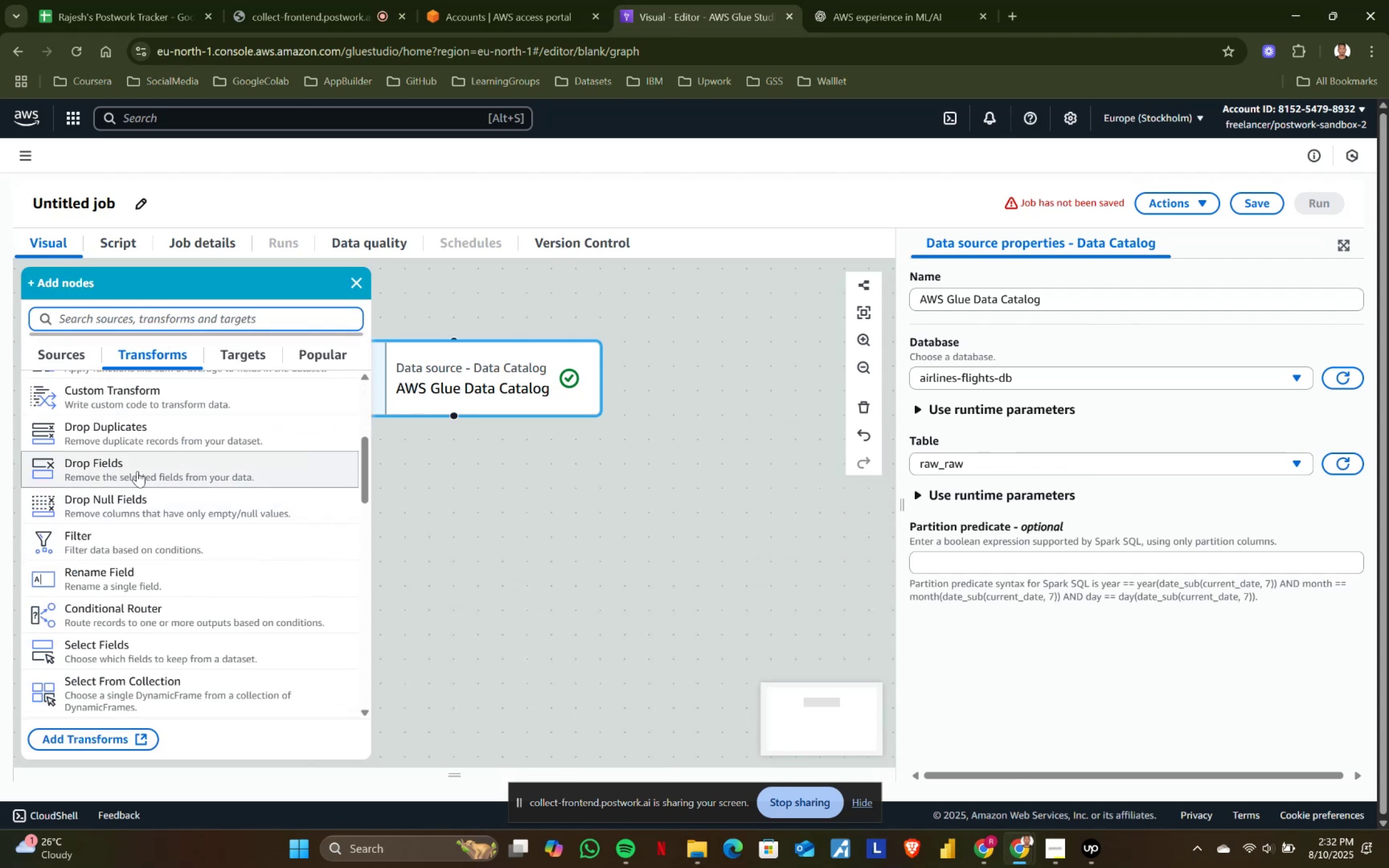 
left_click([143, 498])
 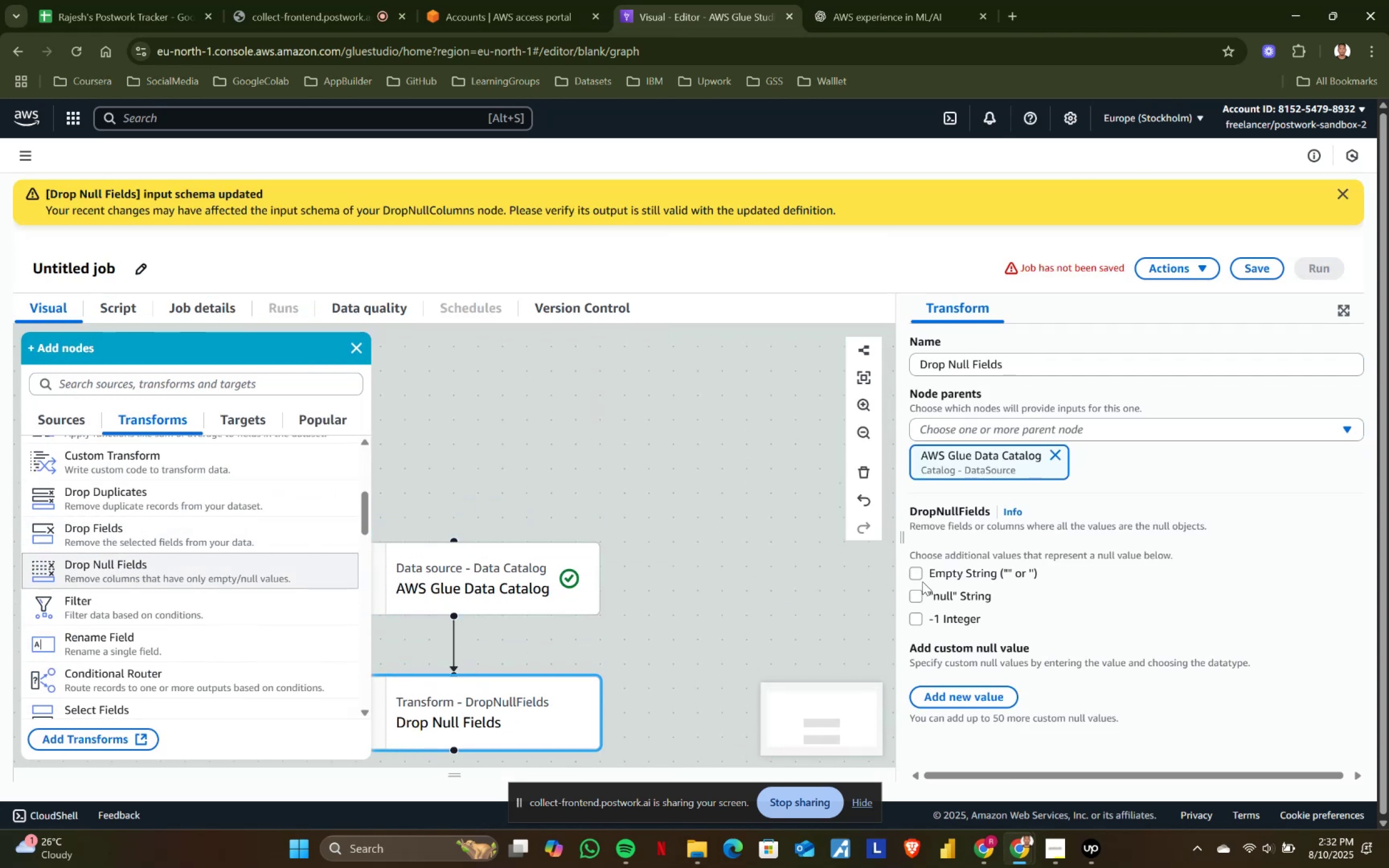 
left_click([921, 576])
 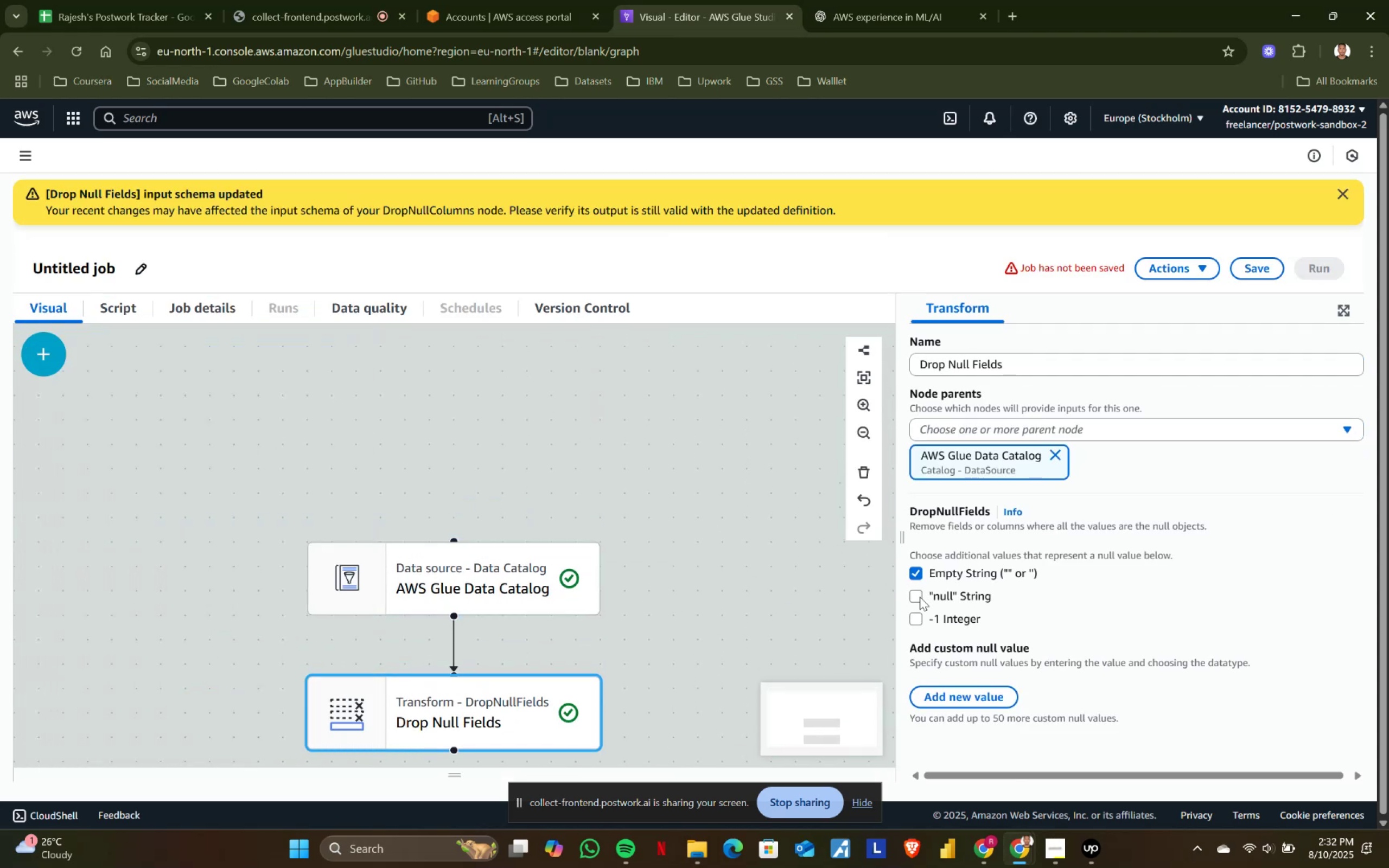 
left_click([920, 597])
 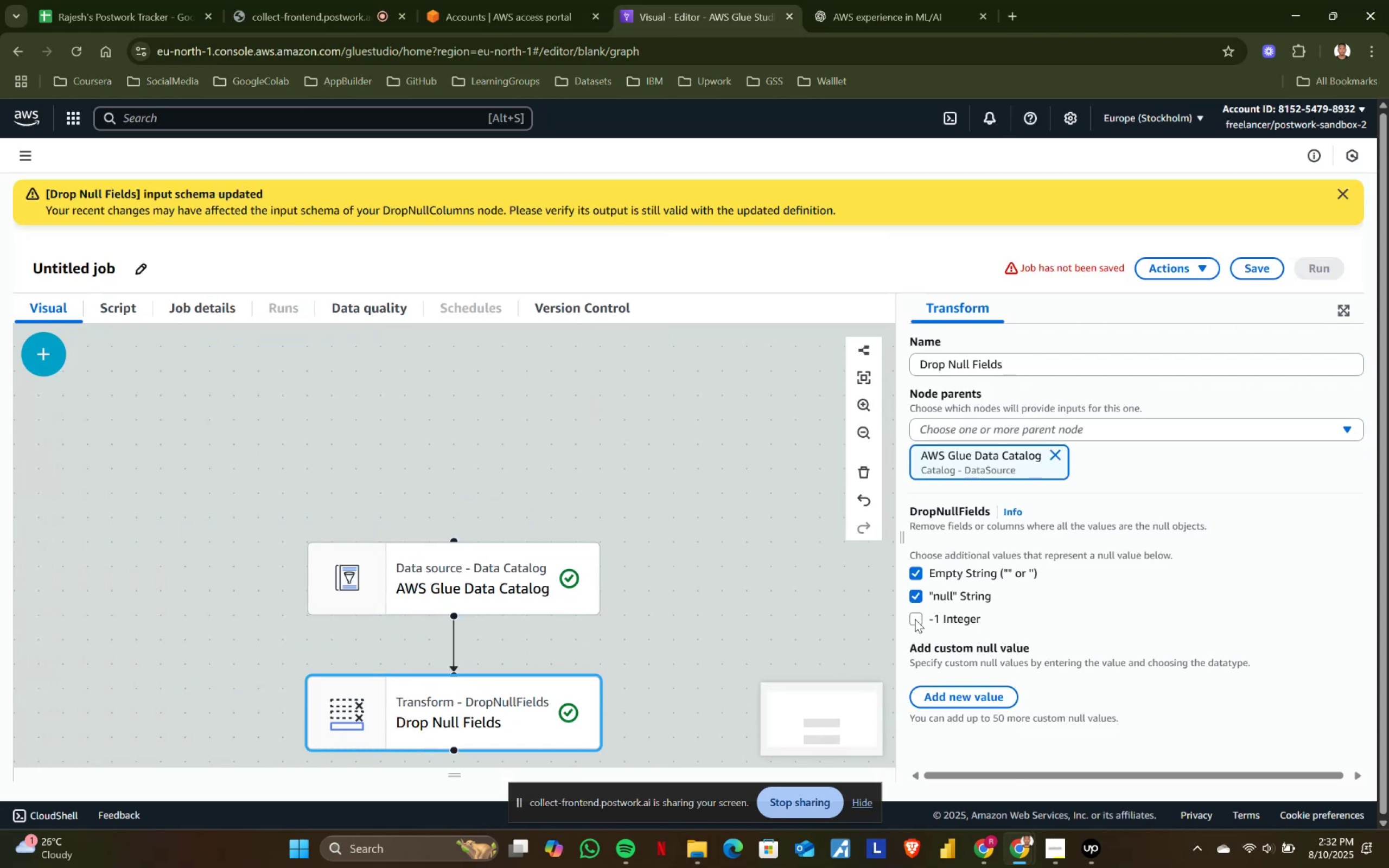 
left_click([914, 619])
 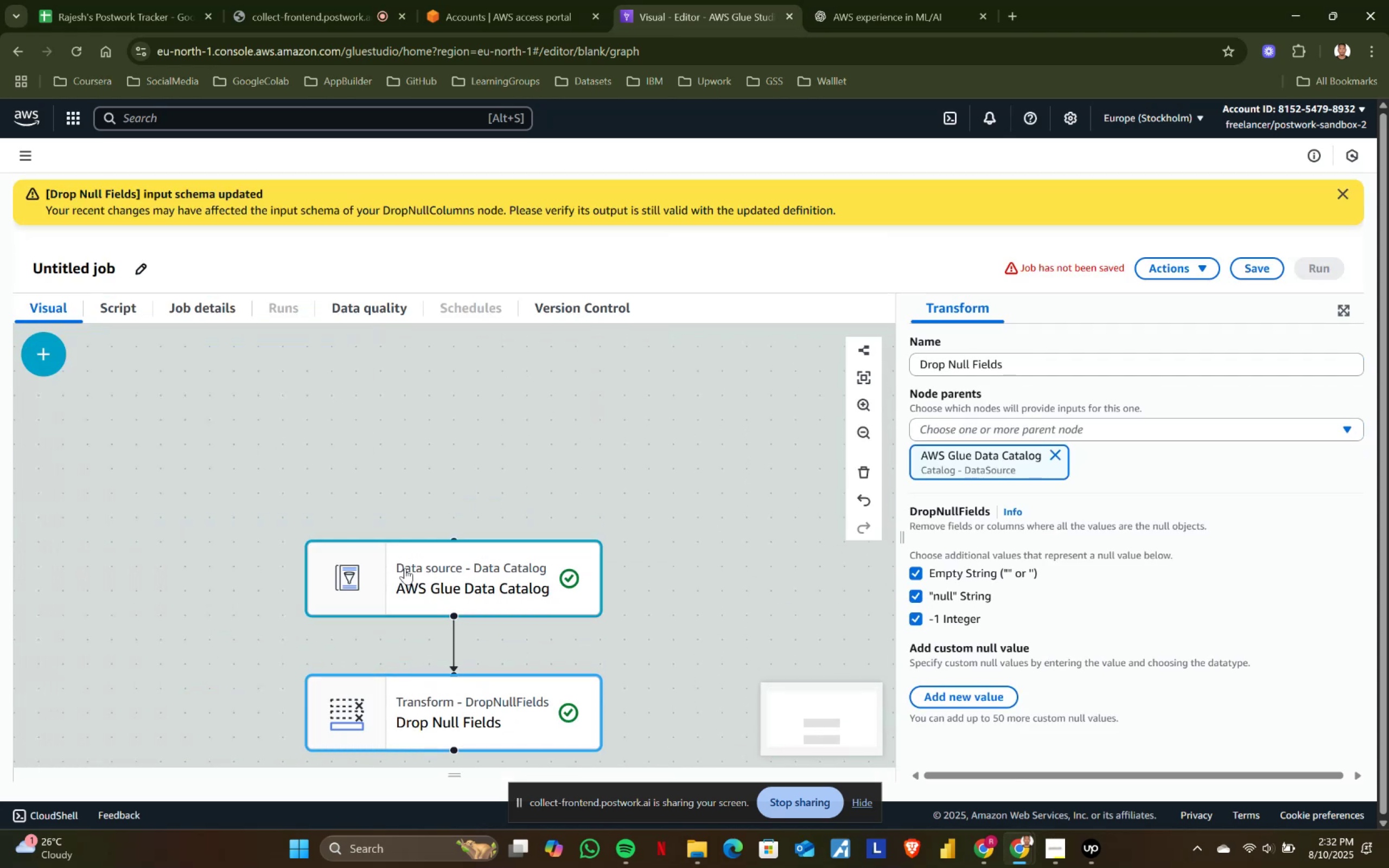 
scroll: coordinate [698, 568], scroll_direction: down, amount: 1.0
 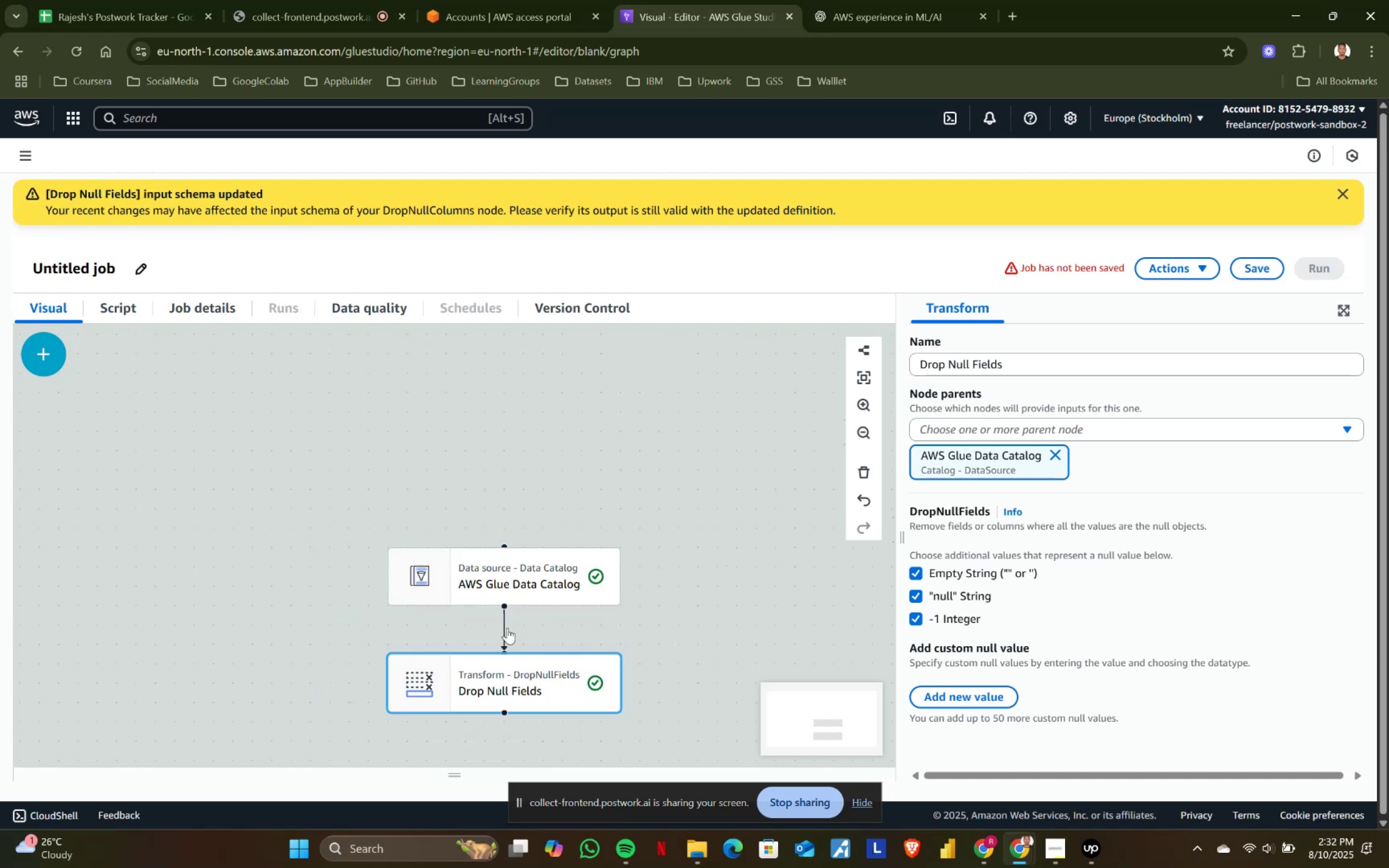 
scroll: coordinate [485, 629], scroll_direction: up, amount: 1.0
 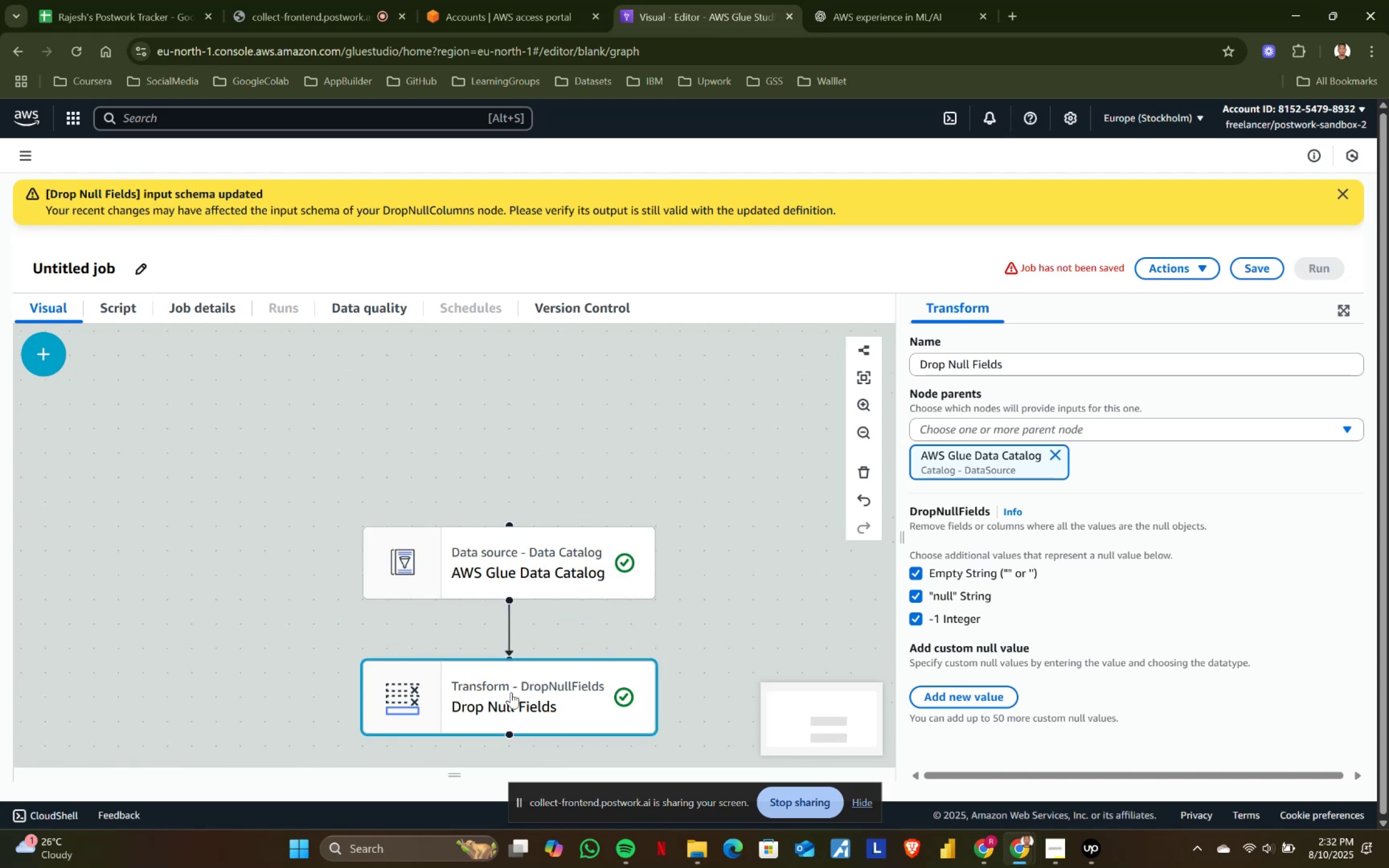 
left_click([500, 712])
 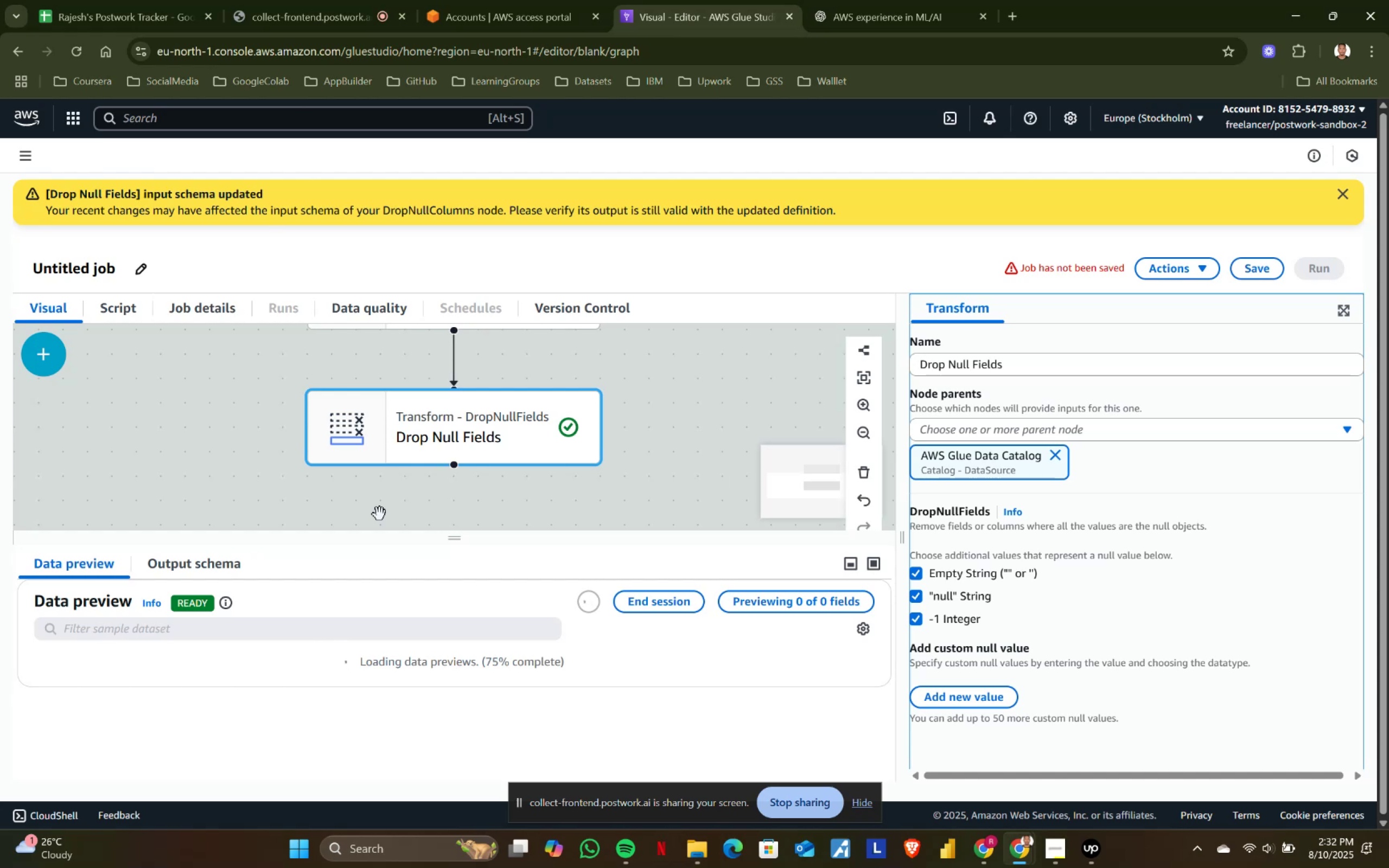 
wait(37.77)
 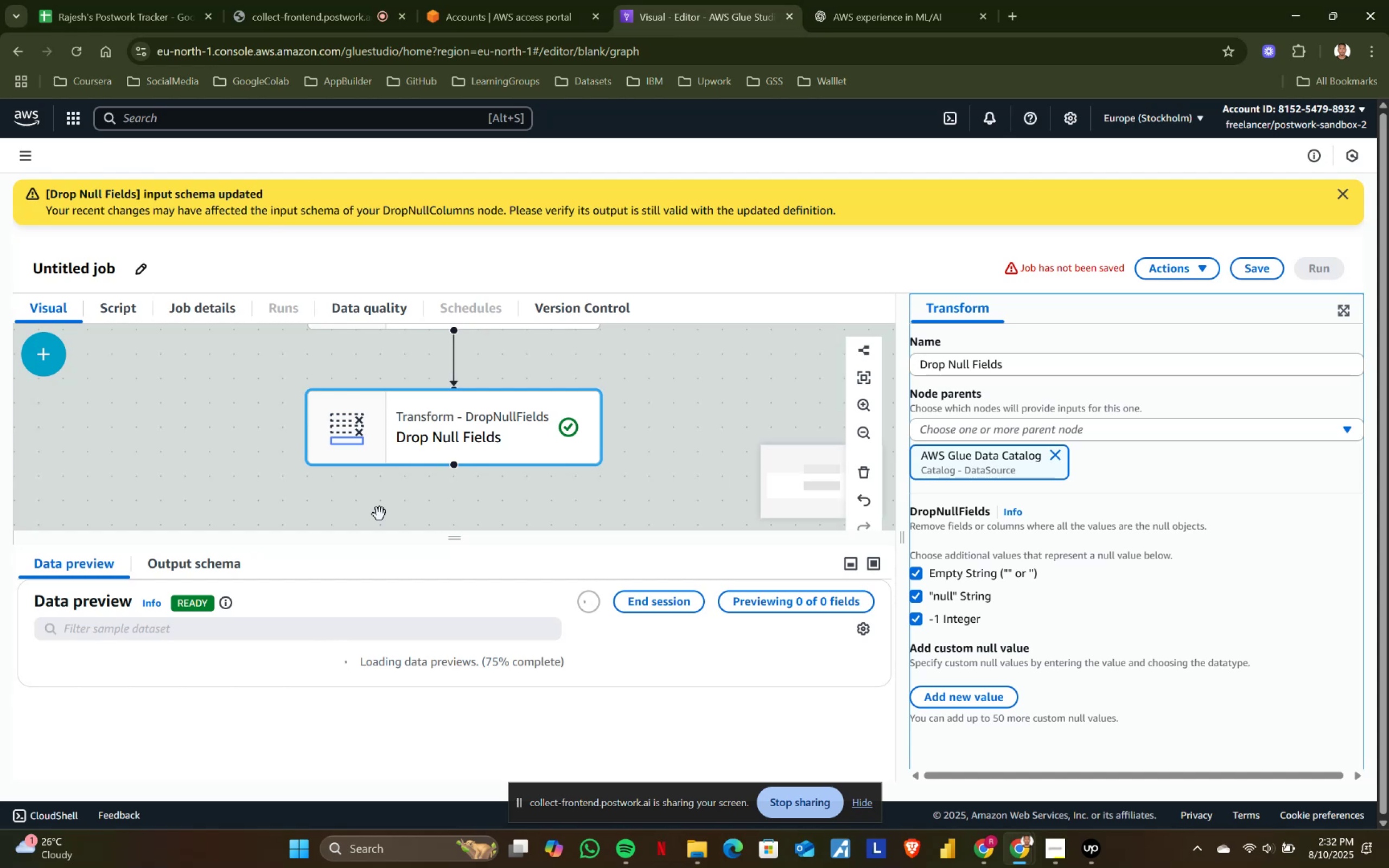 
left_click([50, 362])
 